 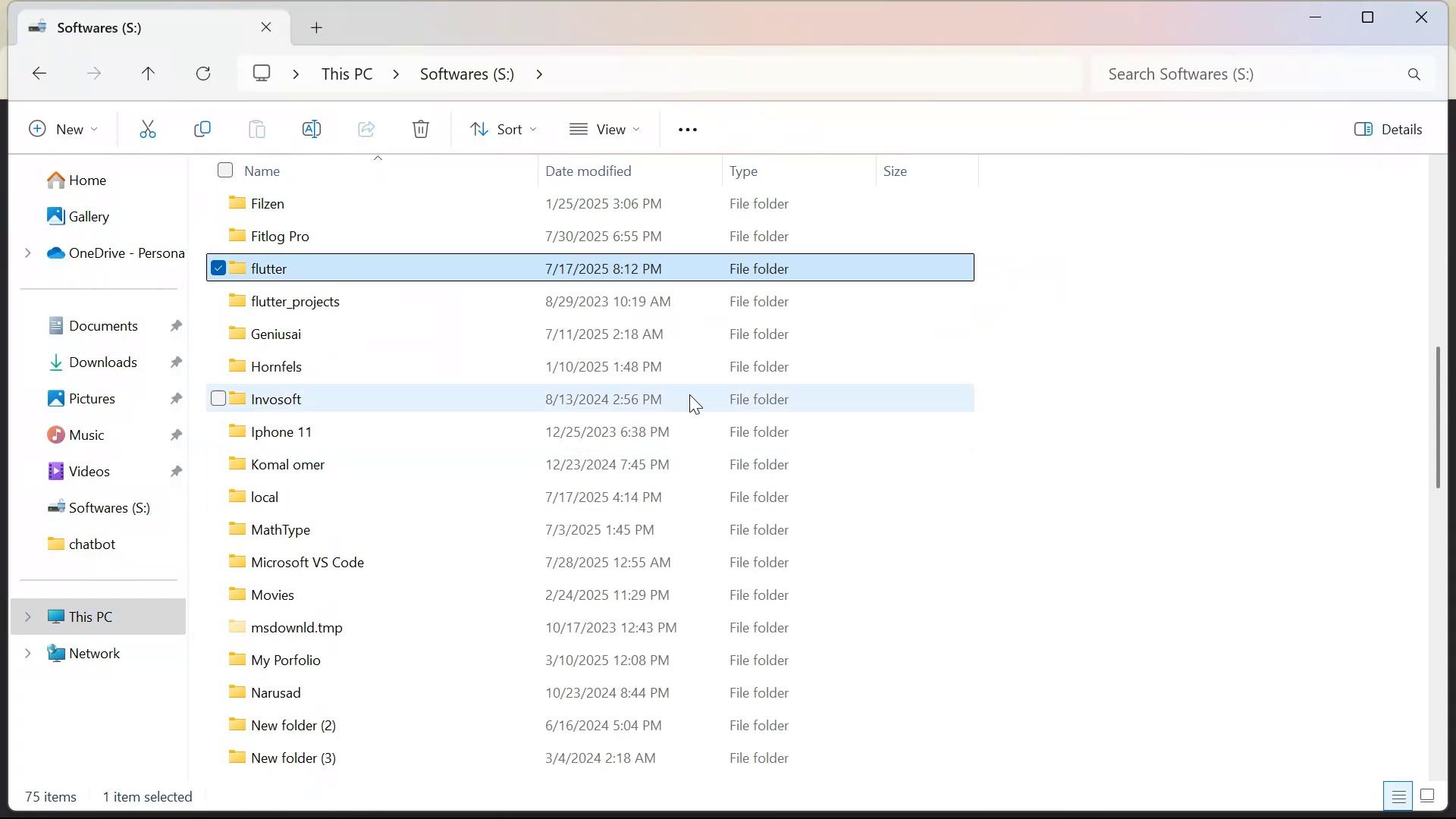 
left_click([460, 219])
 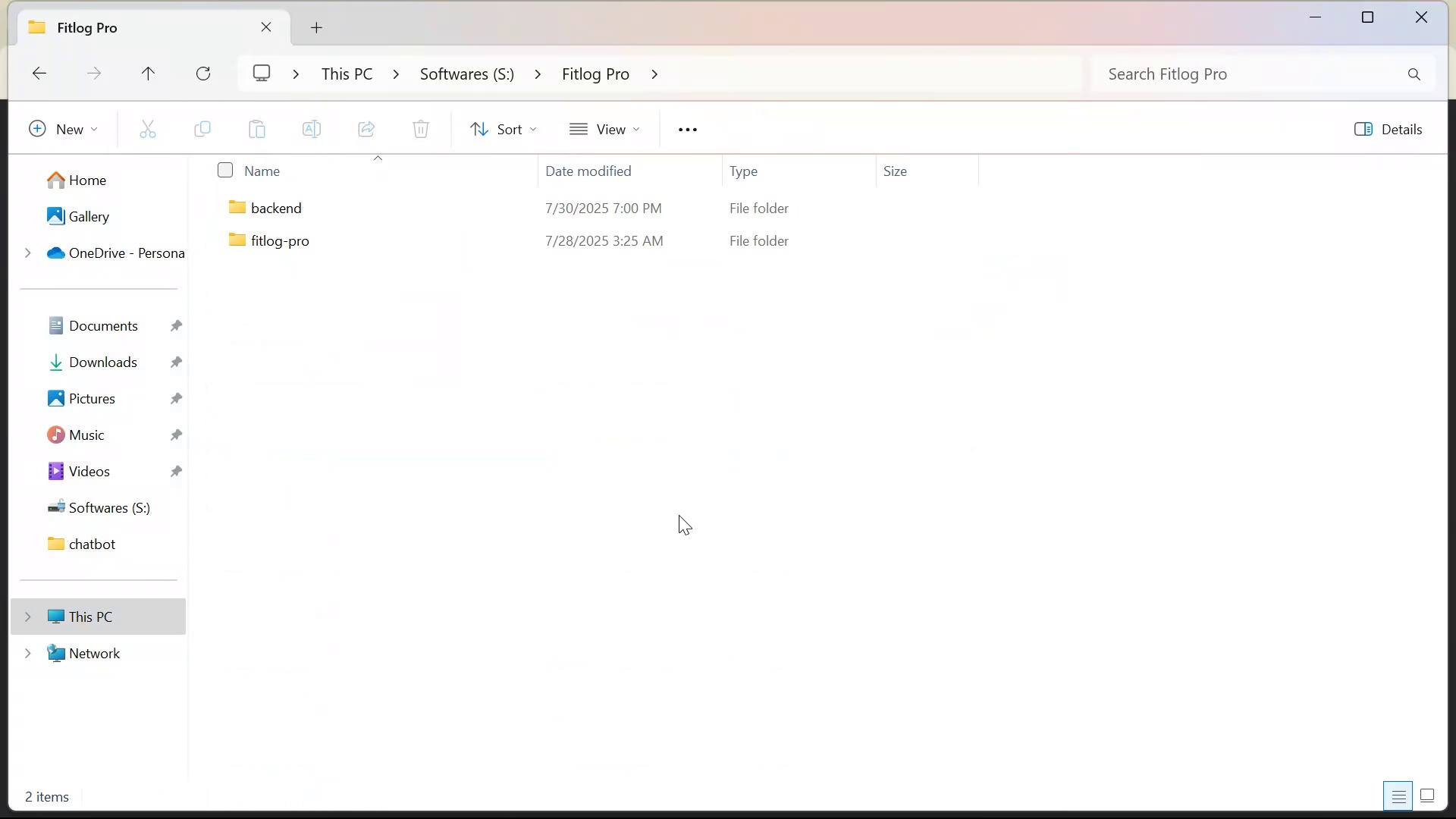 
left_click([701, 629])
 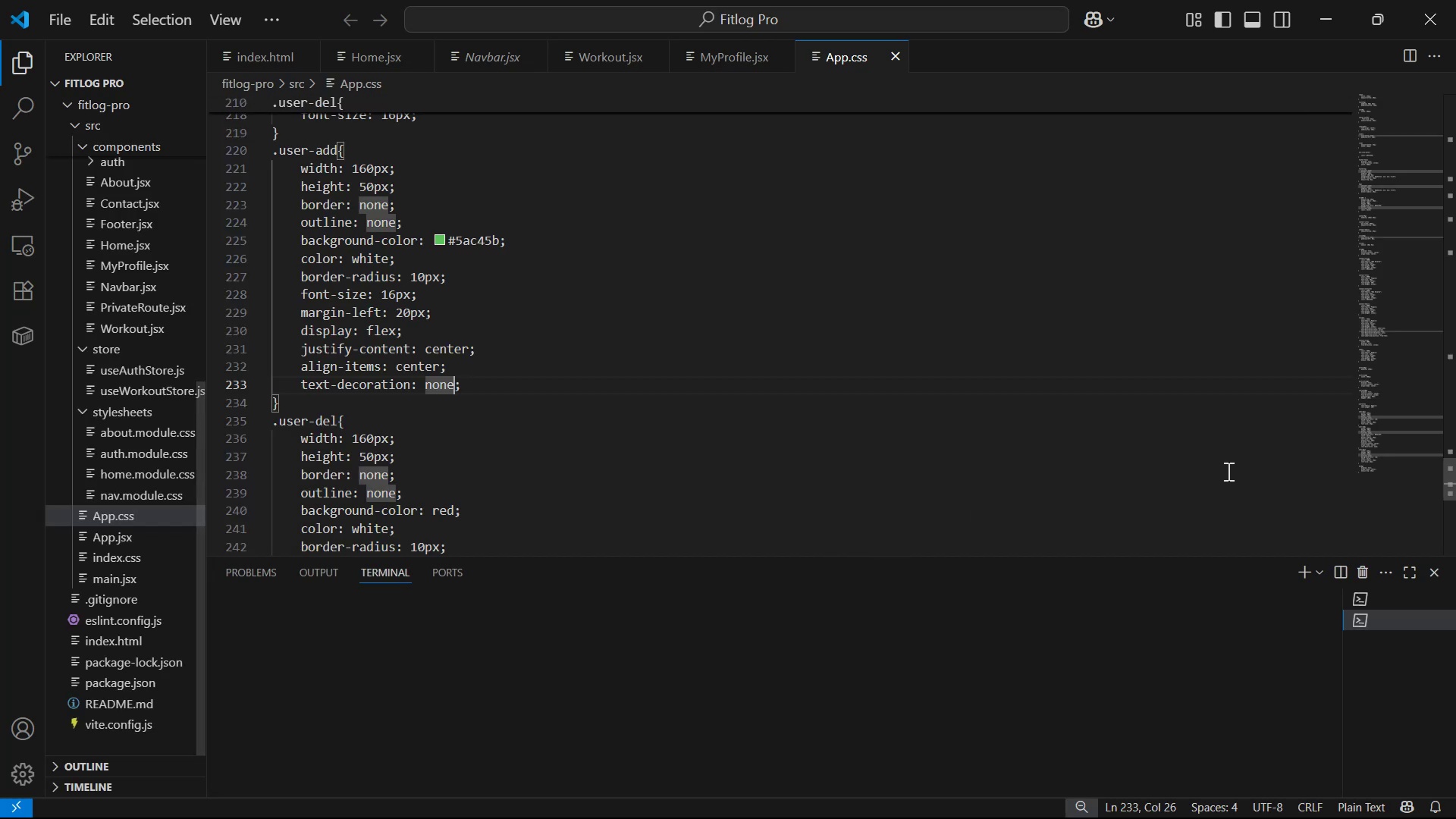 
wait(6.59)
 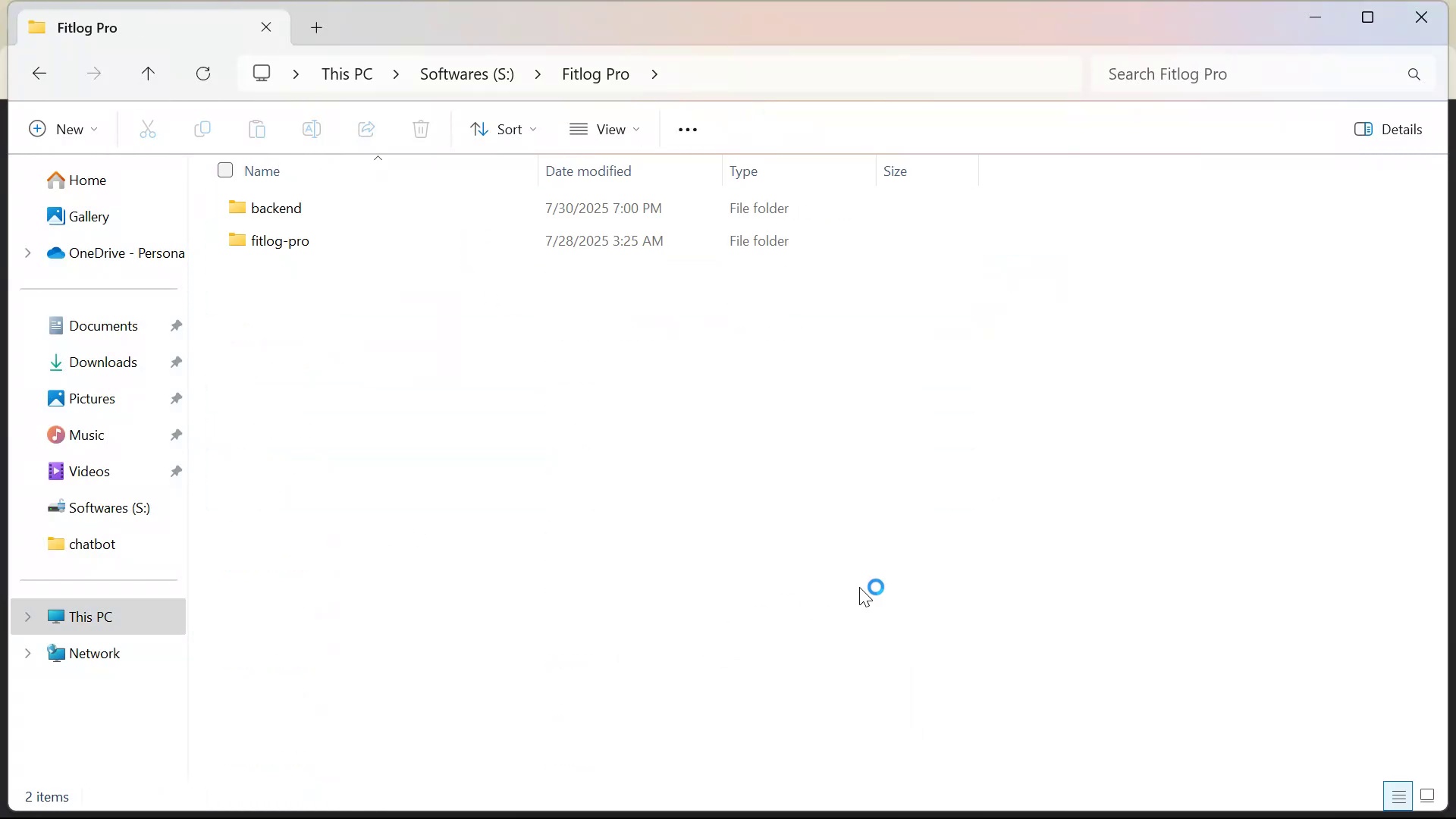 
left_click_drag(start_coordinate=[1182, 556], to_coordinate=[1184, 613])
 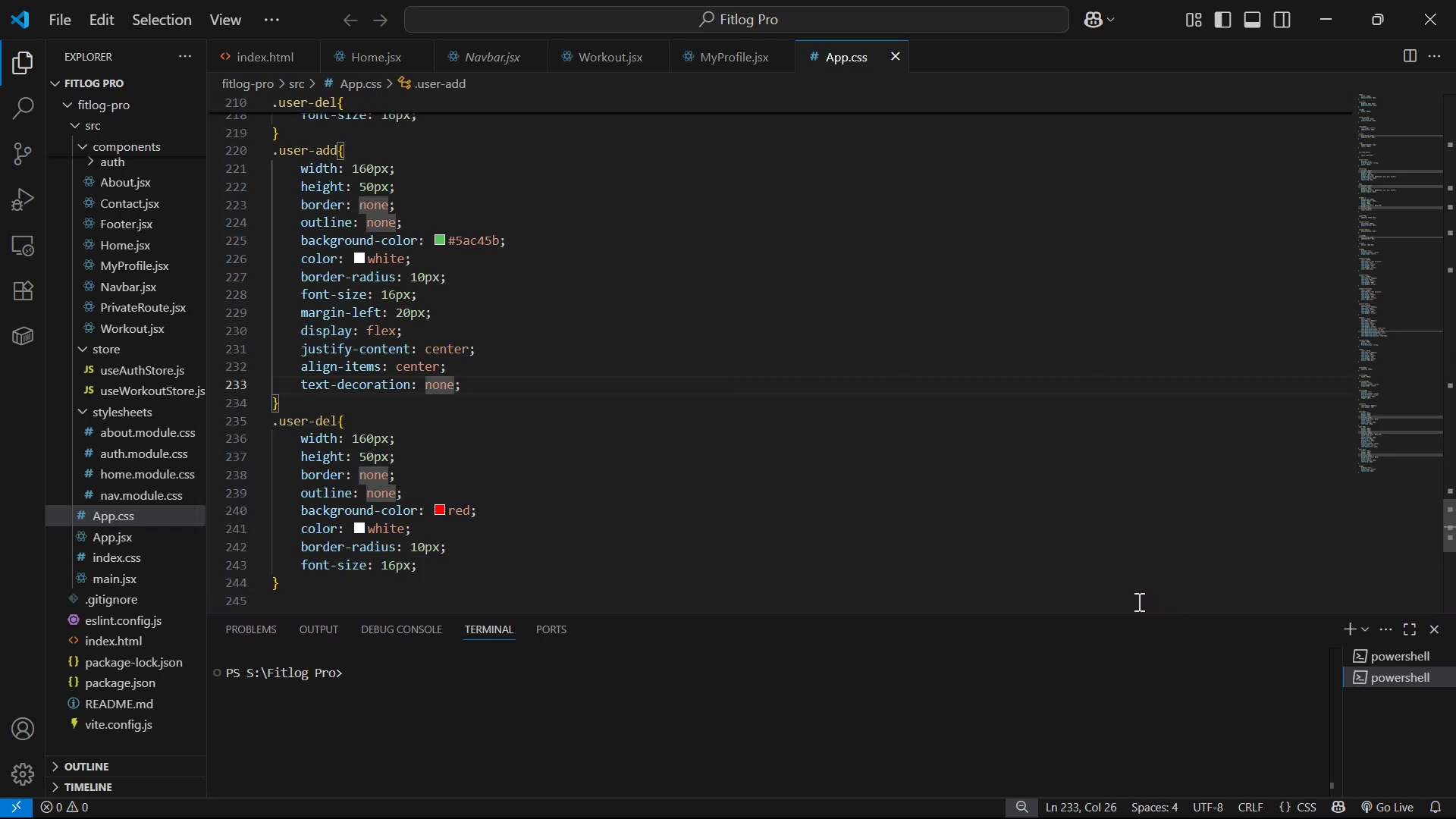 
wait(6.67)
 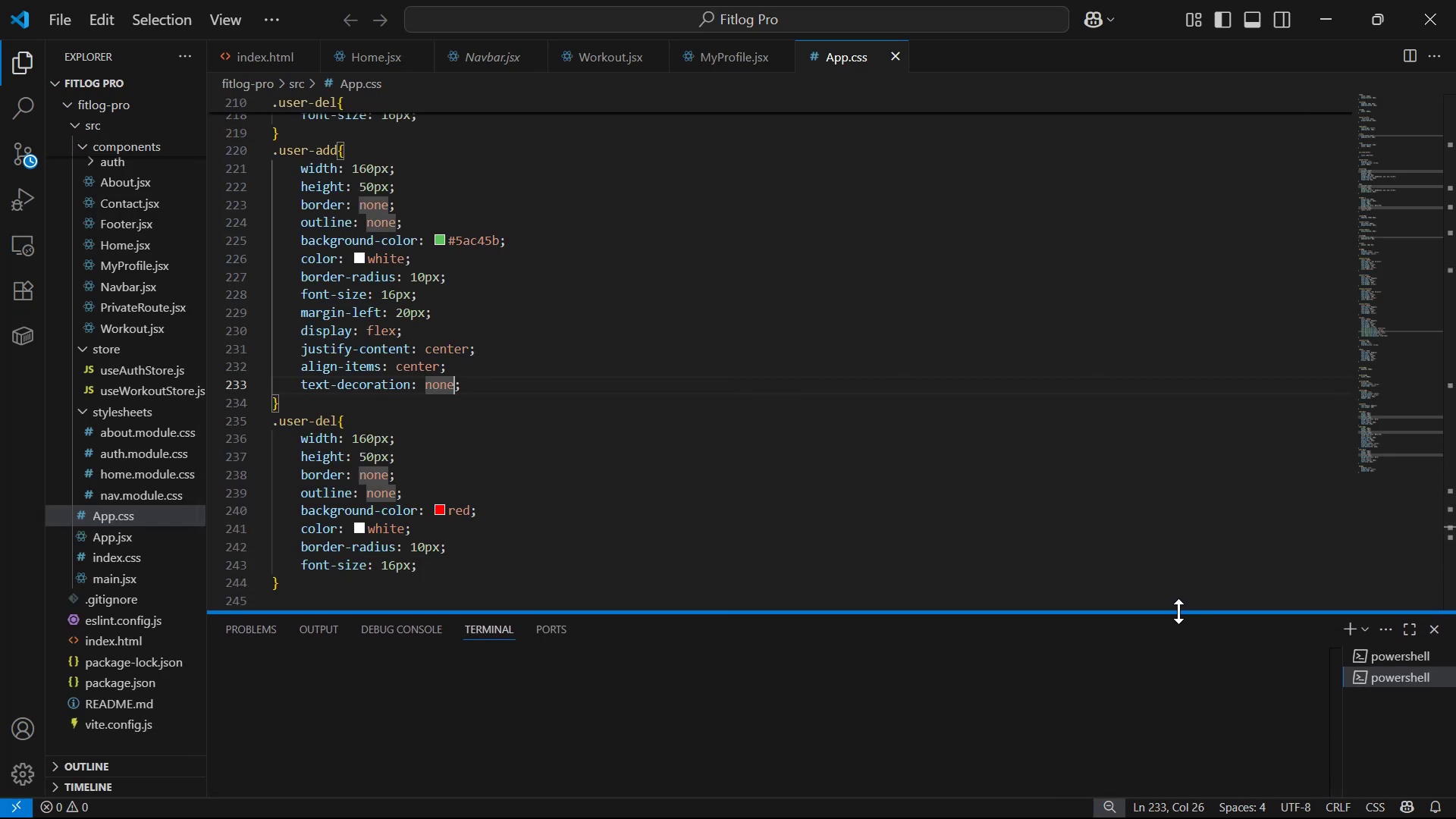 
scroll: coordinate [814, 388], scroll_direction: up, amount: 7.0
 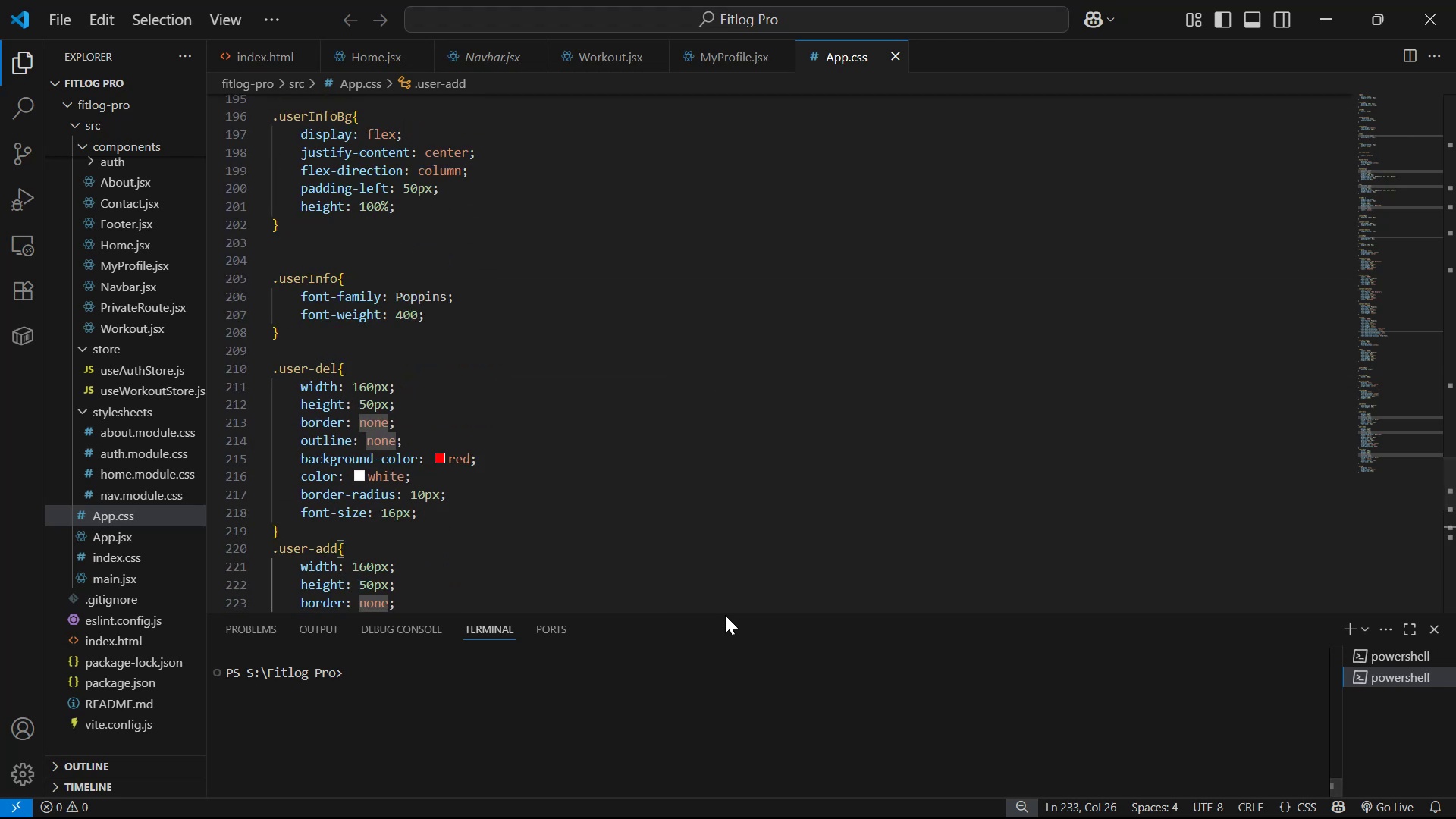 
left_click_drag(start_coordinate=[725, 613], to_coordinate=[718, 679])
 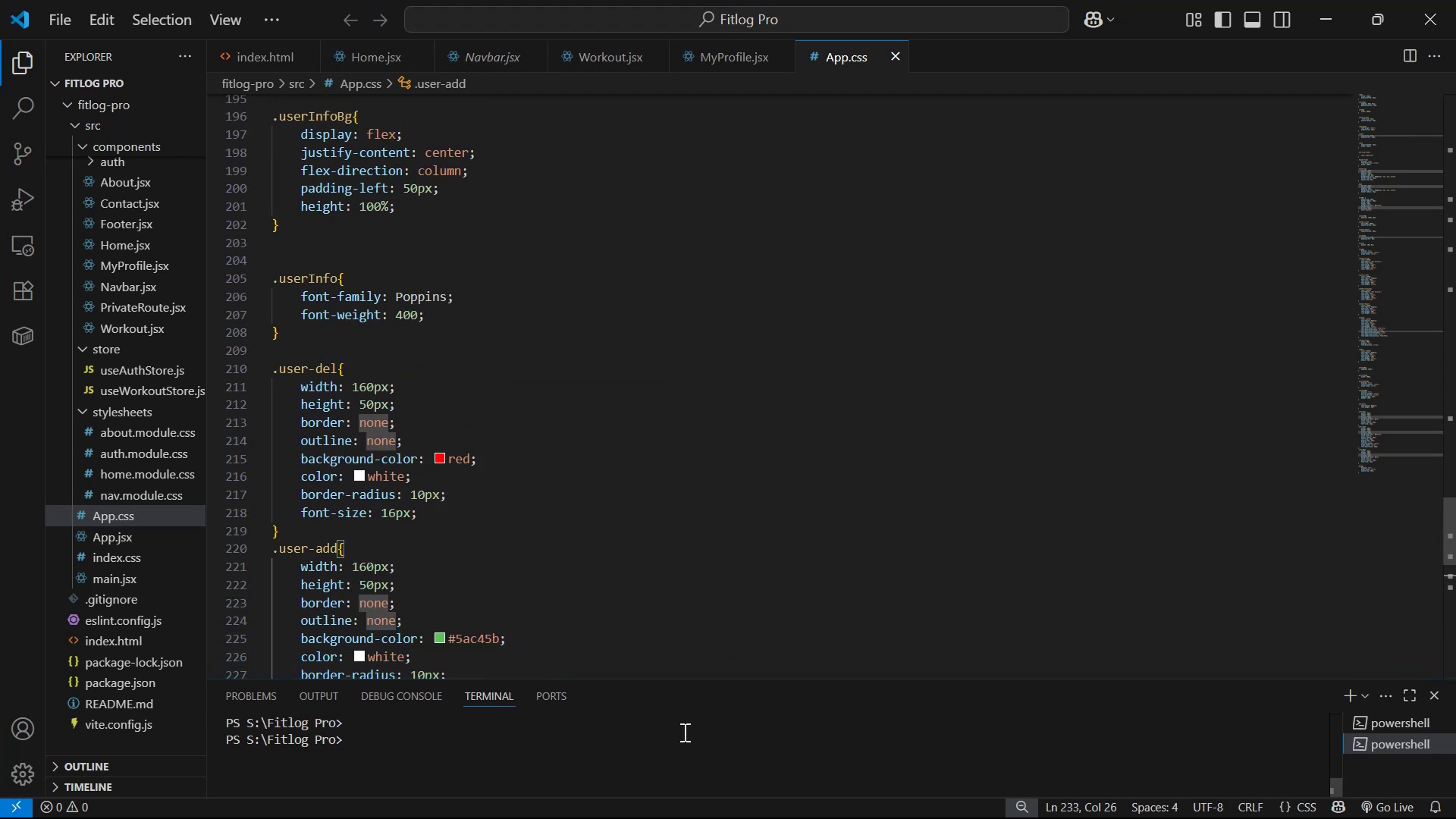 
left_click([683, 733])
 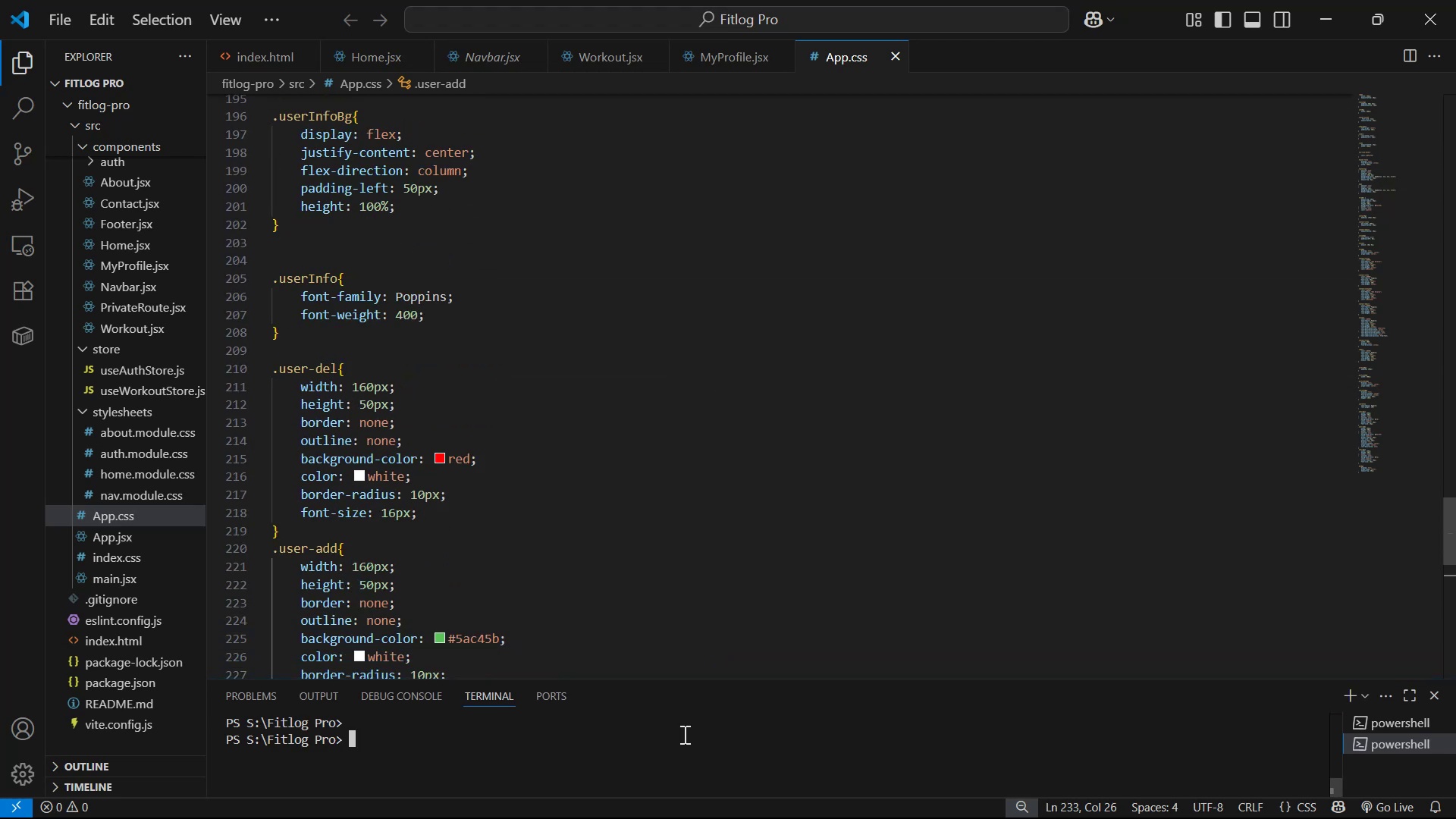 
type(cd fi)
key(Tab)
 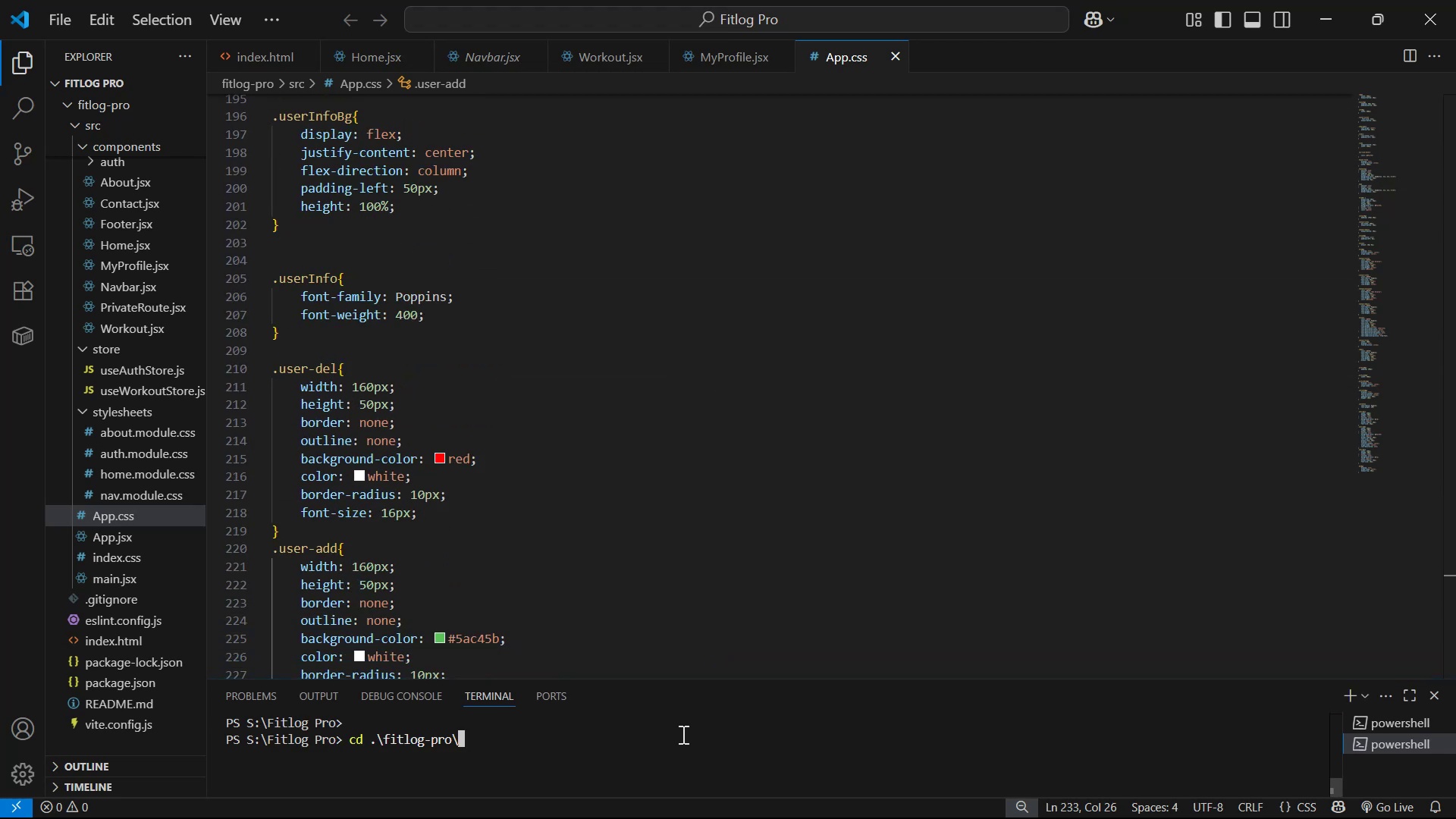 
key(Enter)
 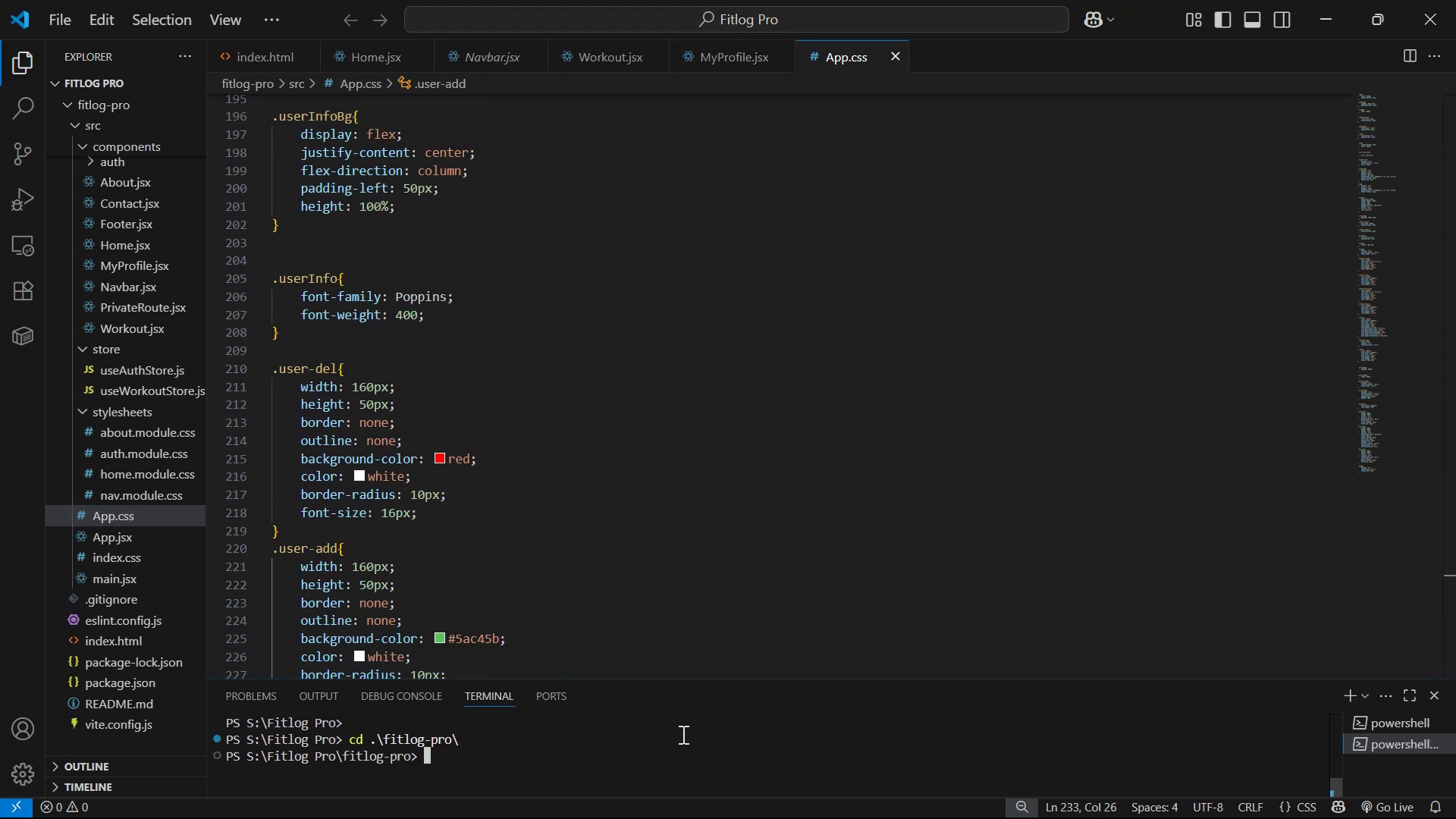 
type(nprm )
key(Backspace)
key(Backspace)
key(Backspace)
type(m run deb)
key(Backspace)
type(v)
 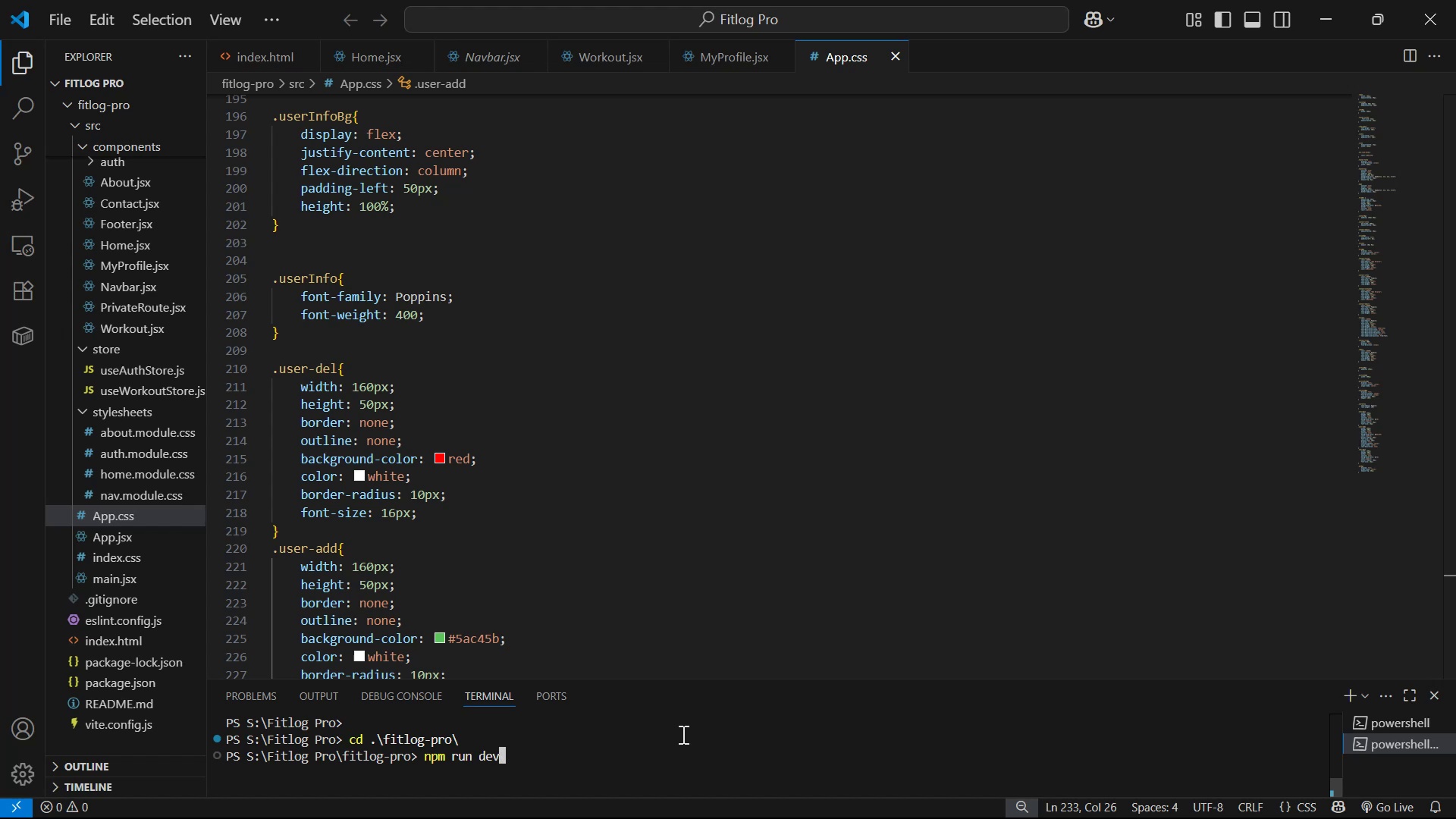 
key(Enter)
 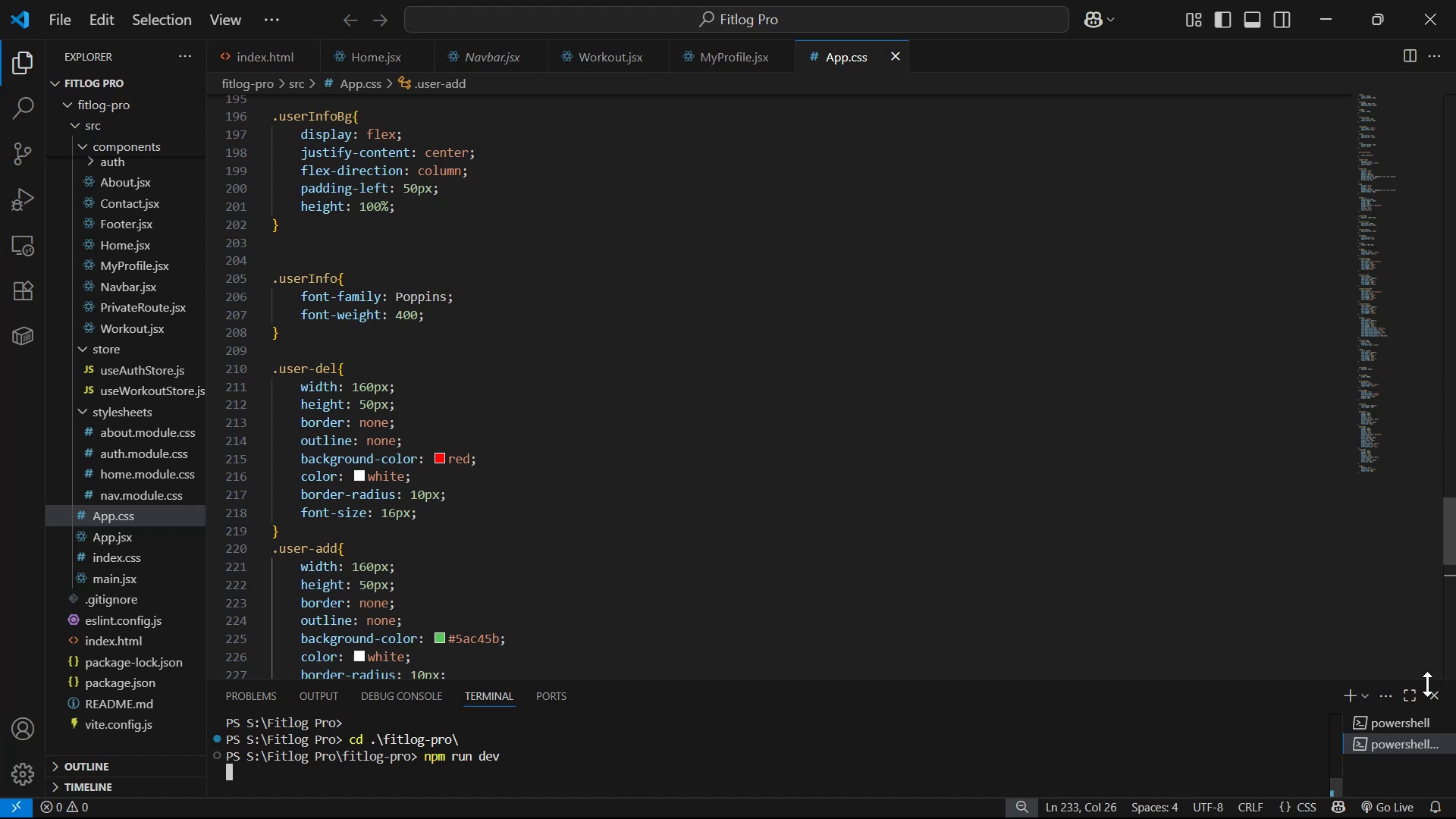 
left_click([1370, 716])
 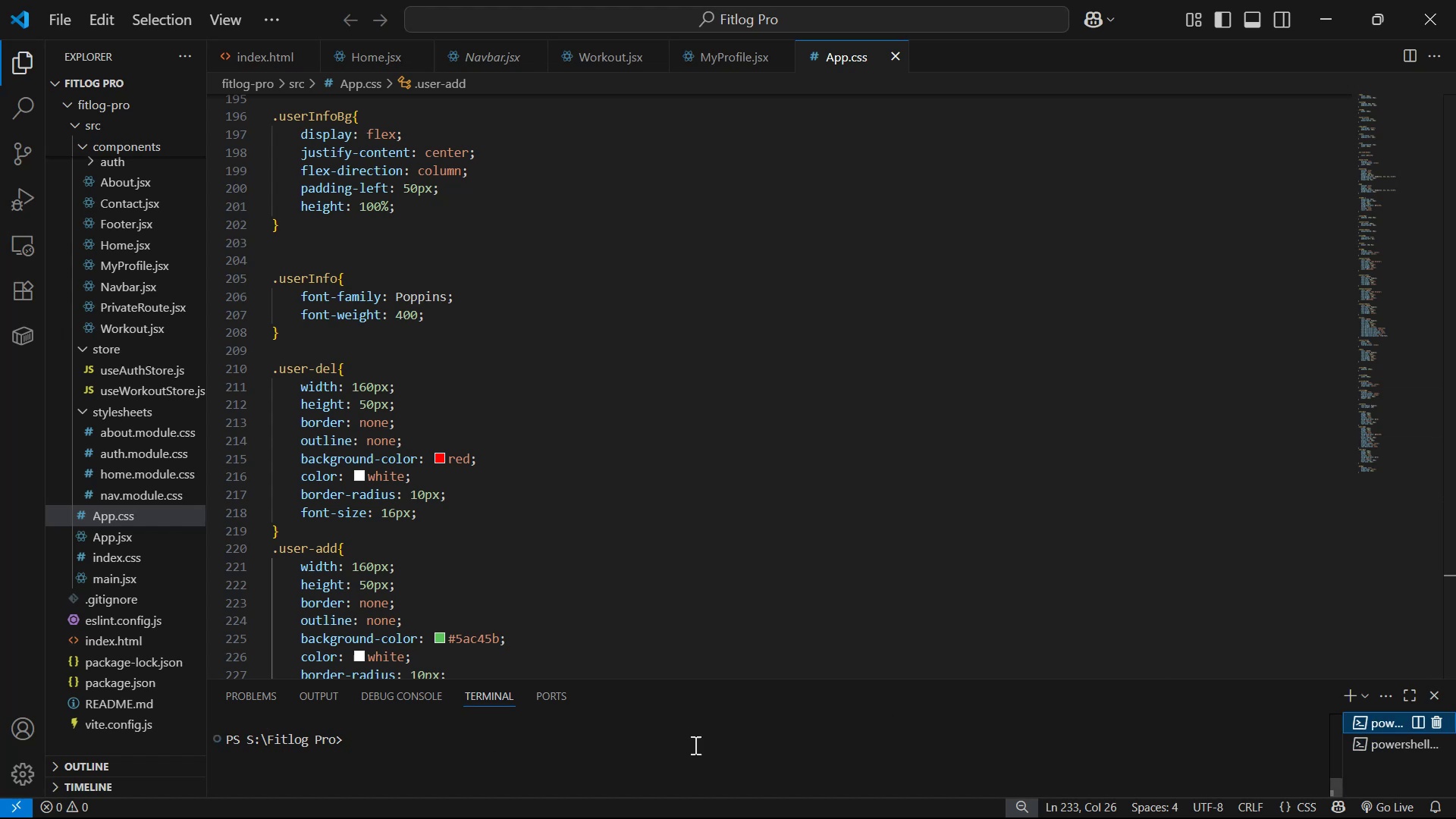 
left_click([667, 745])
 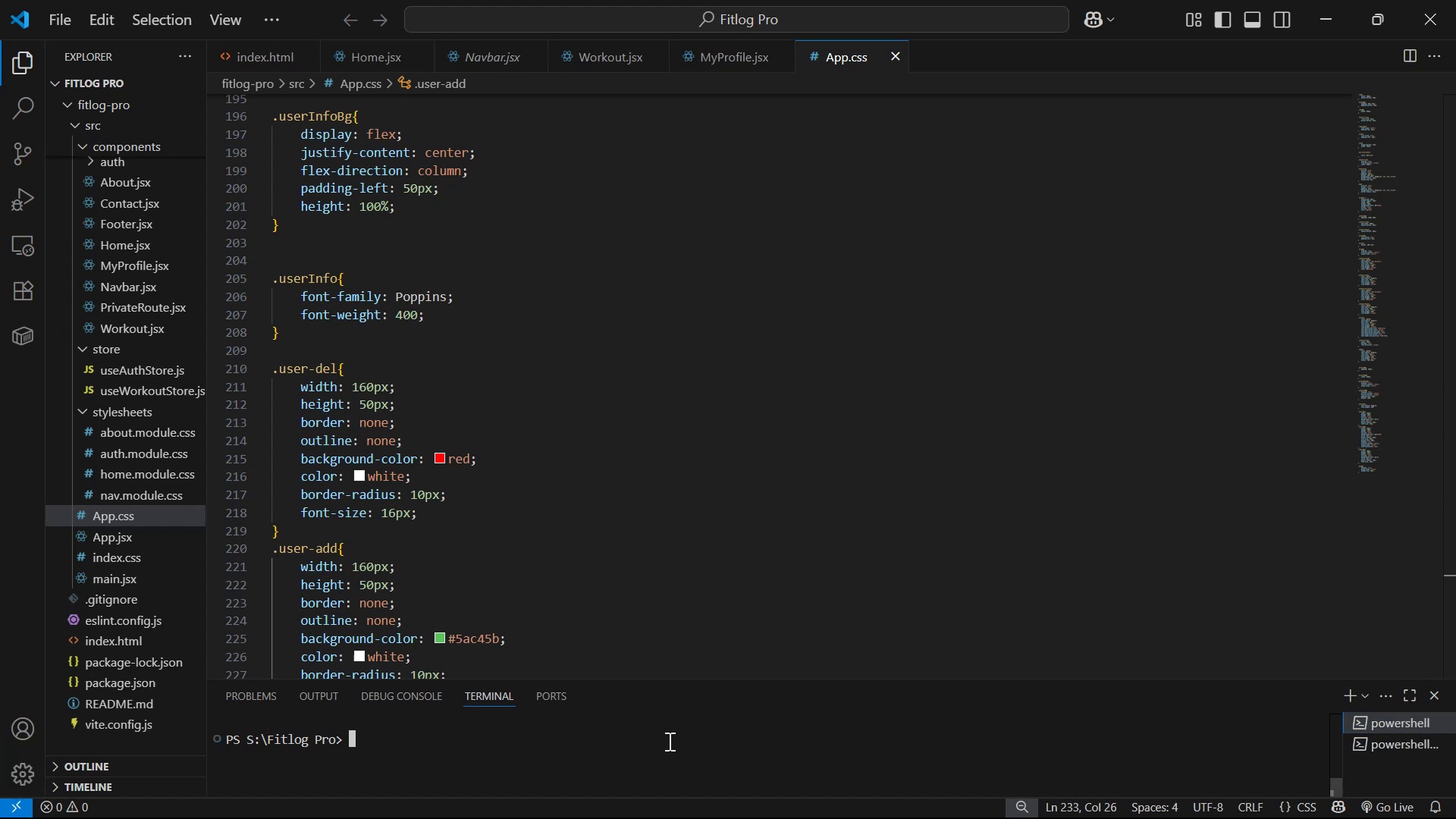 
type(cd )
 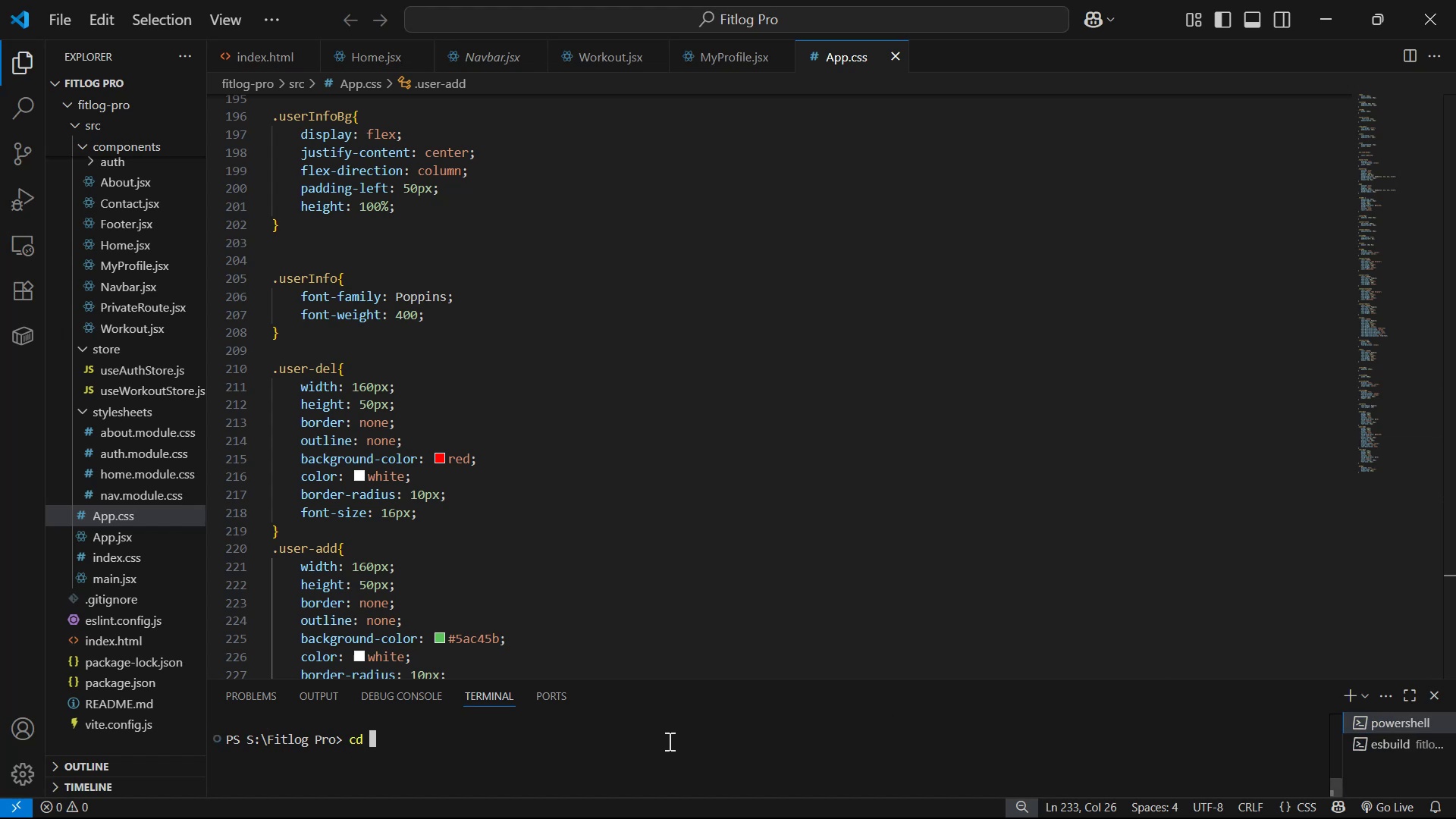 
wait(5.62)
 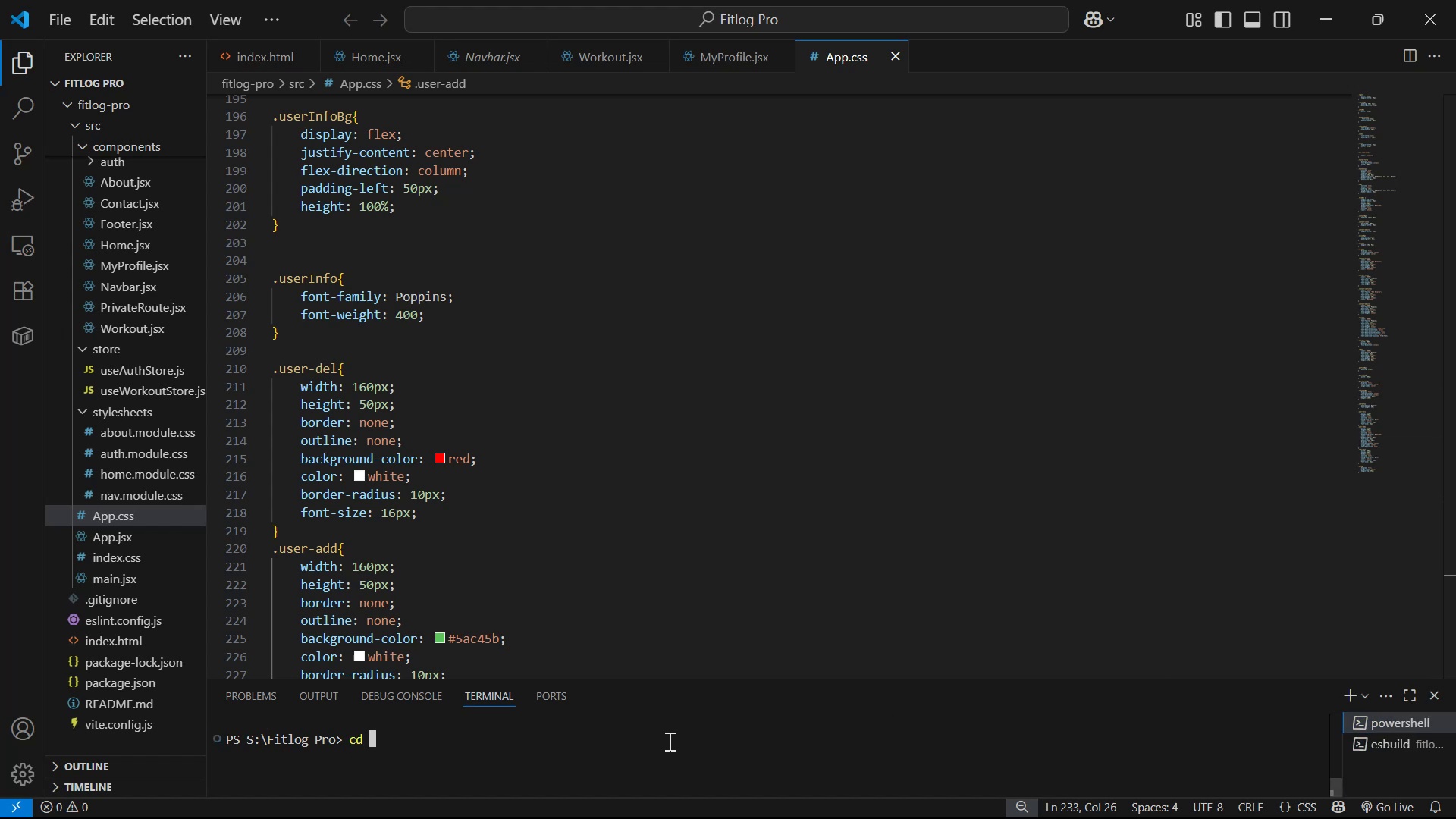 
key(S)
 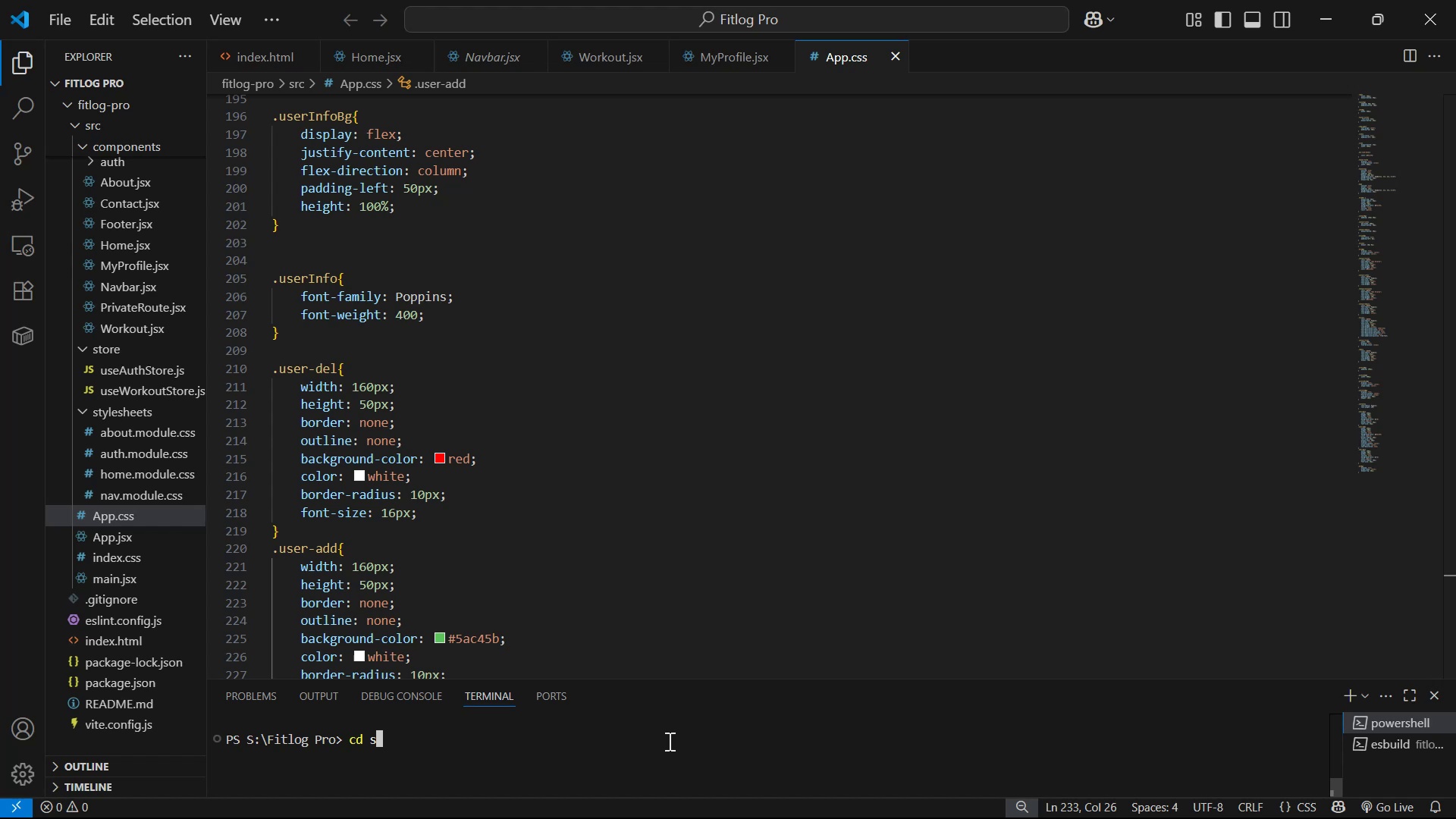 
key(Backspace)
 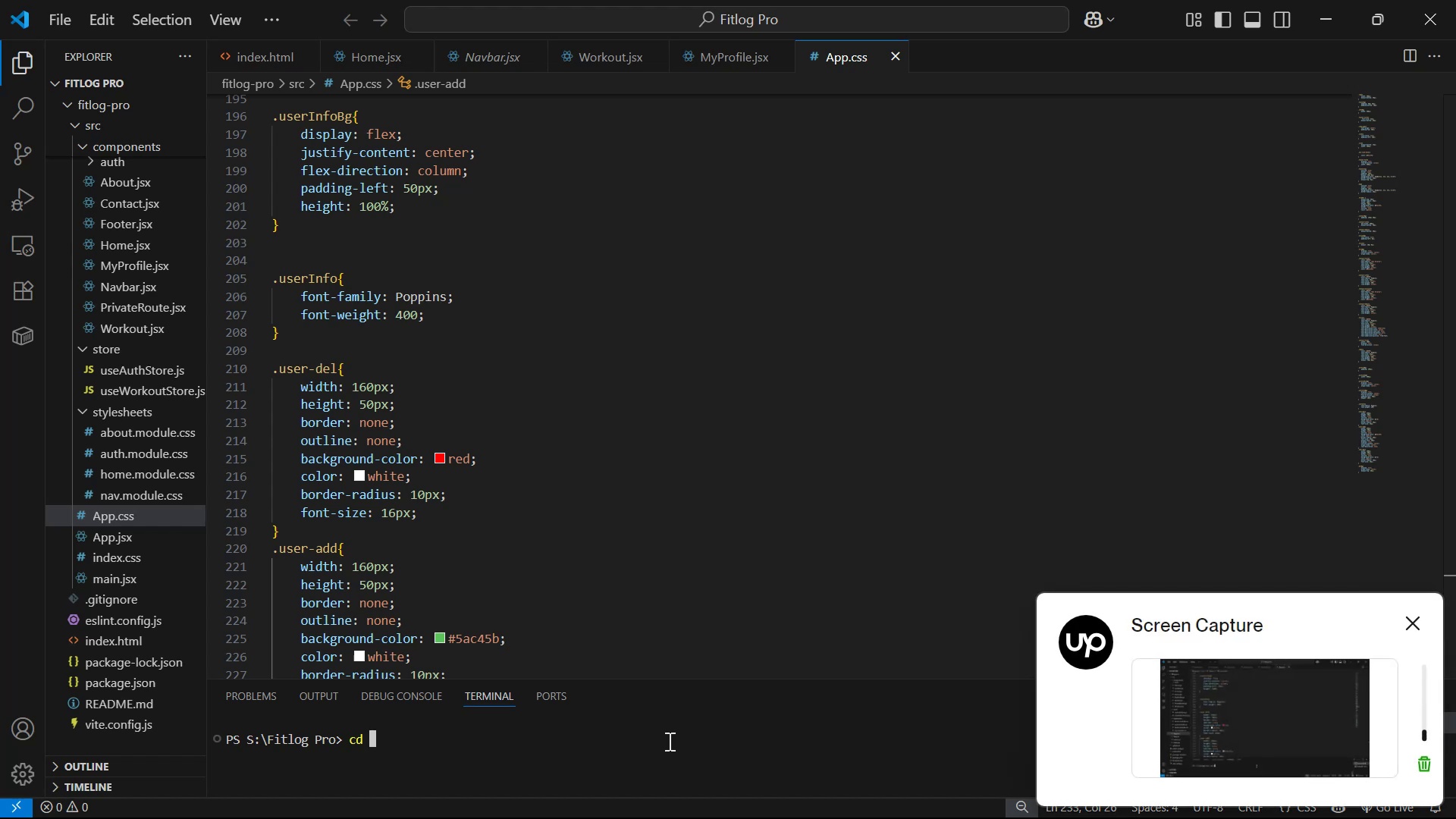 
type(bla)
key(Backspace)
key(Backspace)
type(ack)
key(Tab)
 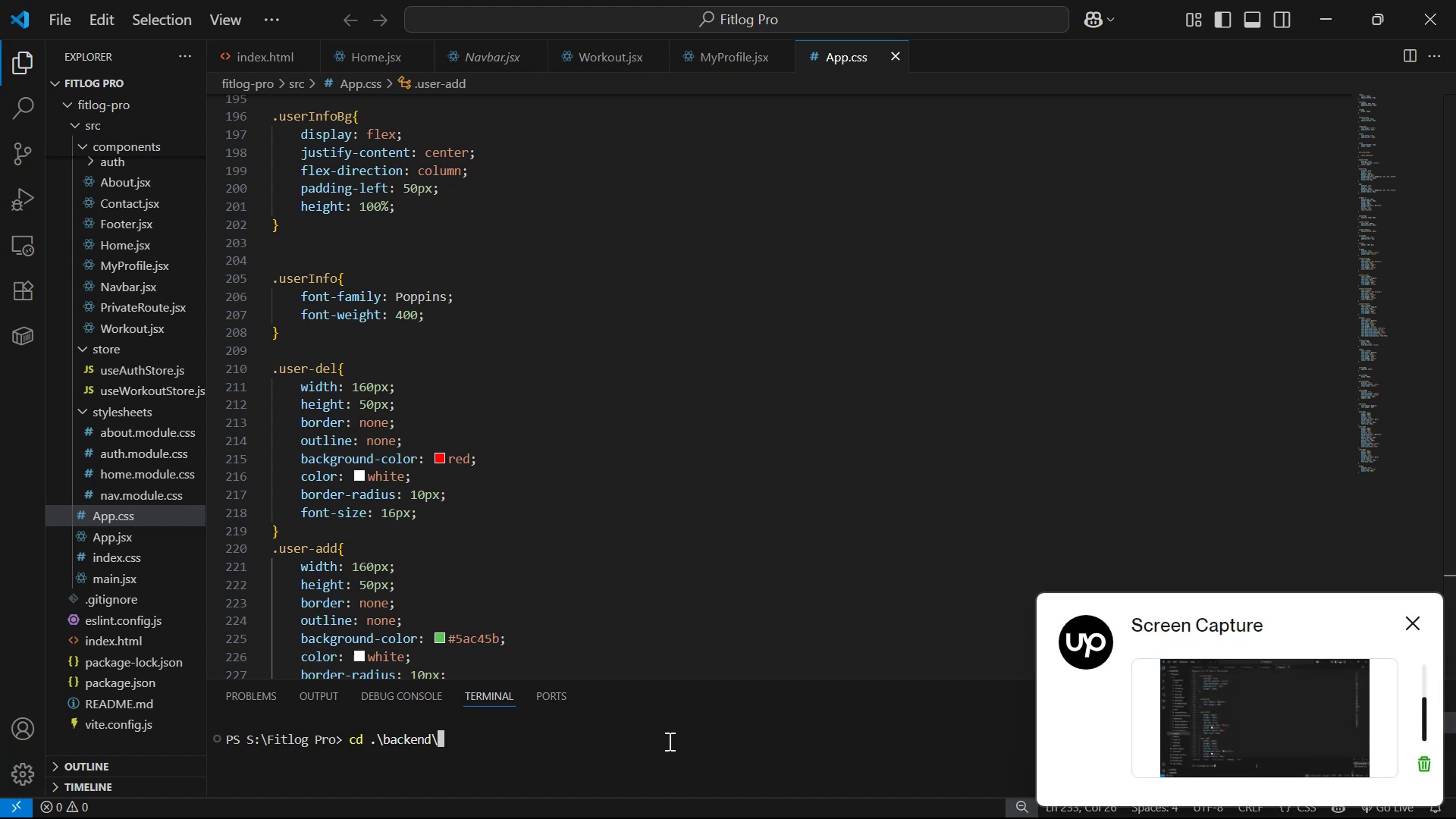 
key(Enter)
 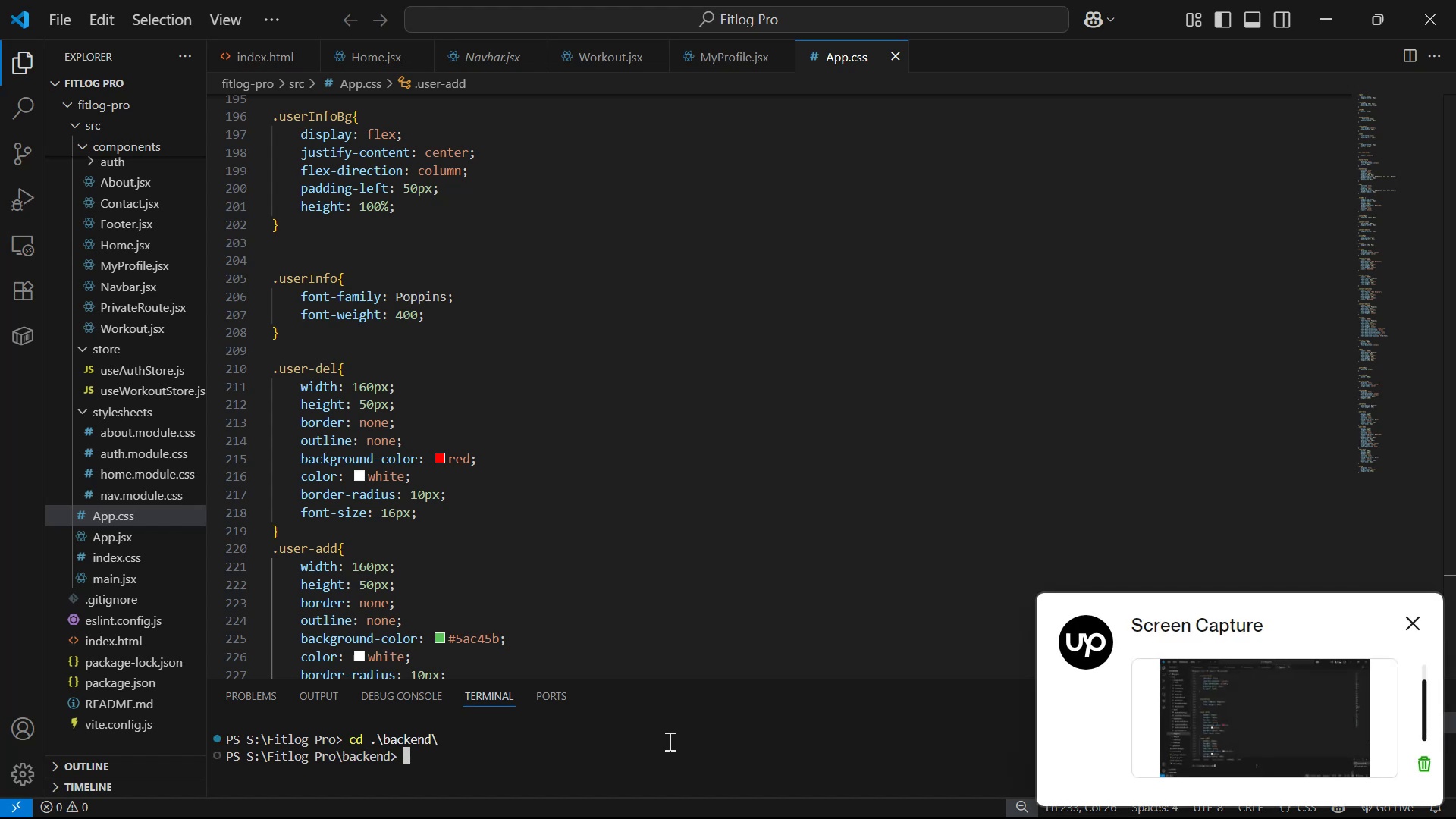 
type(npm run dev)
 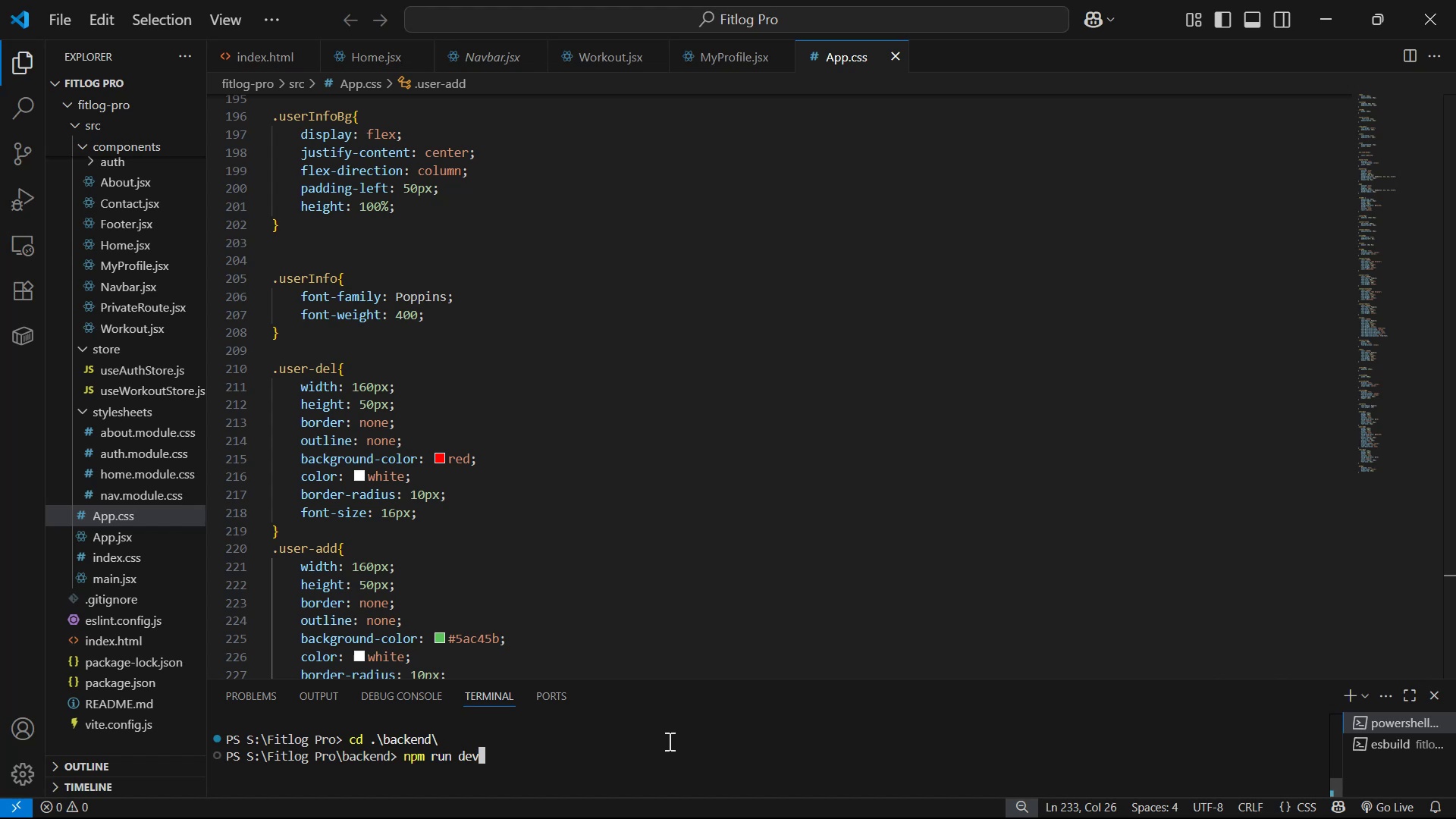 
key(Enter)
 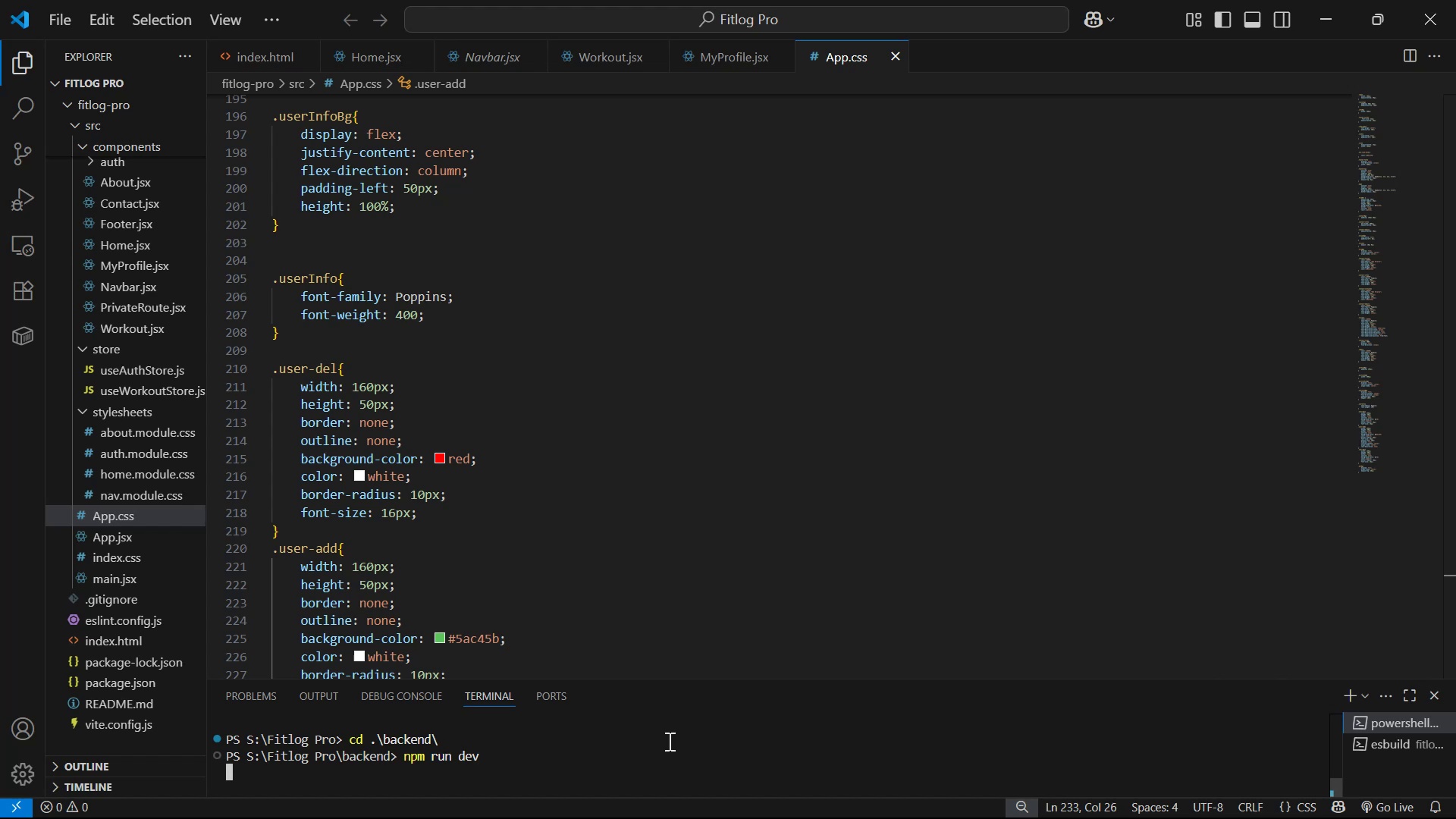 
key(Control+C)
 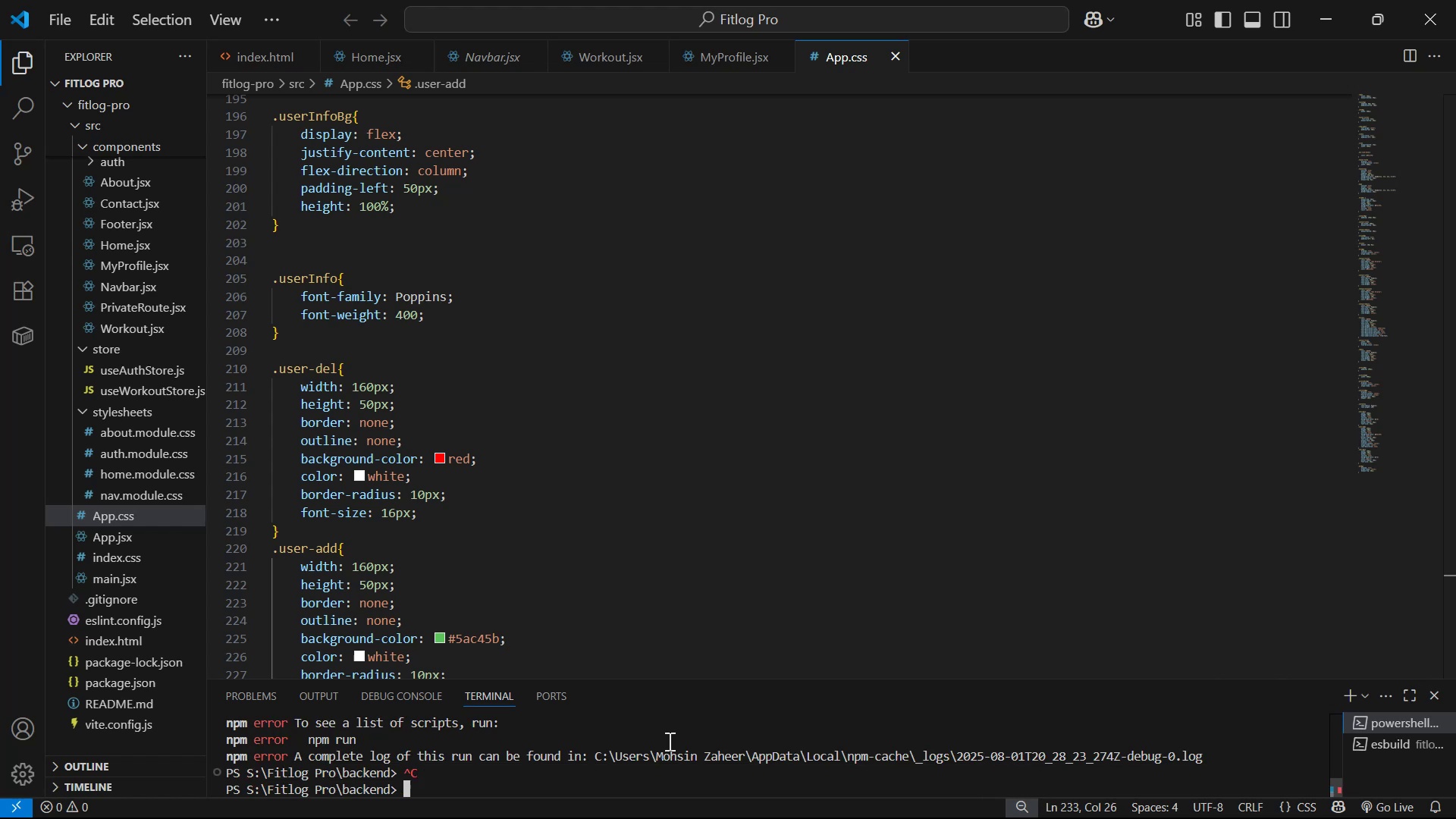 
key(Control+C)
 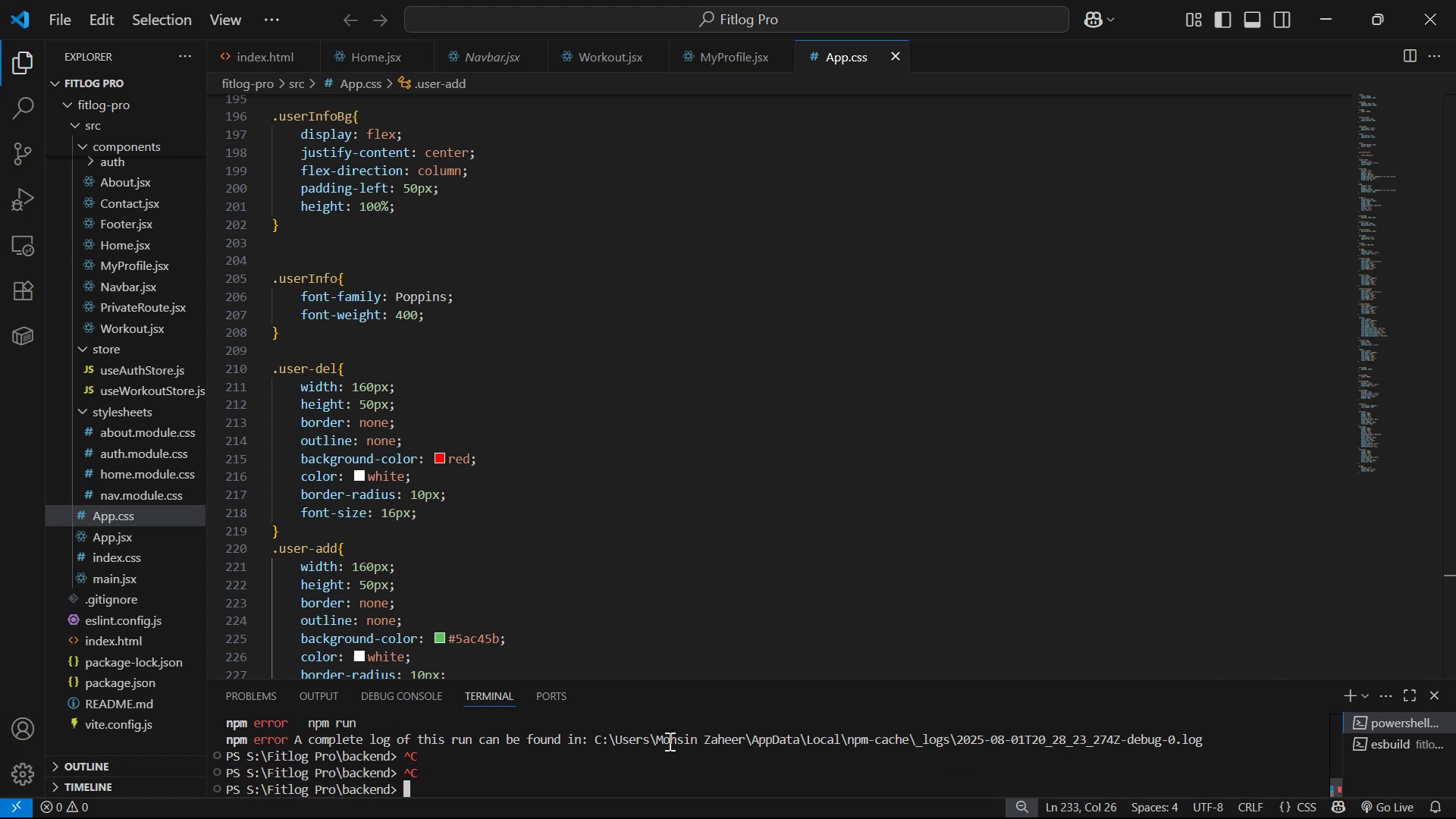 
type(nodemon )
key(Backspace)
type( )
 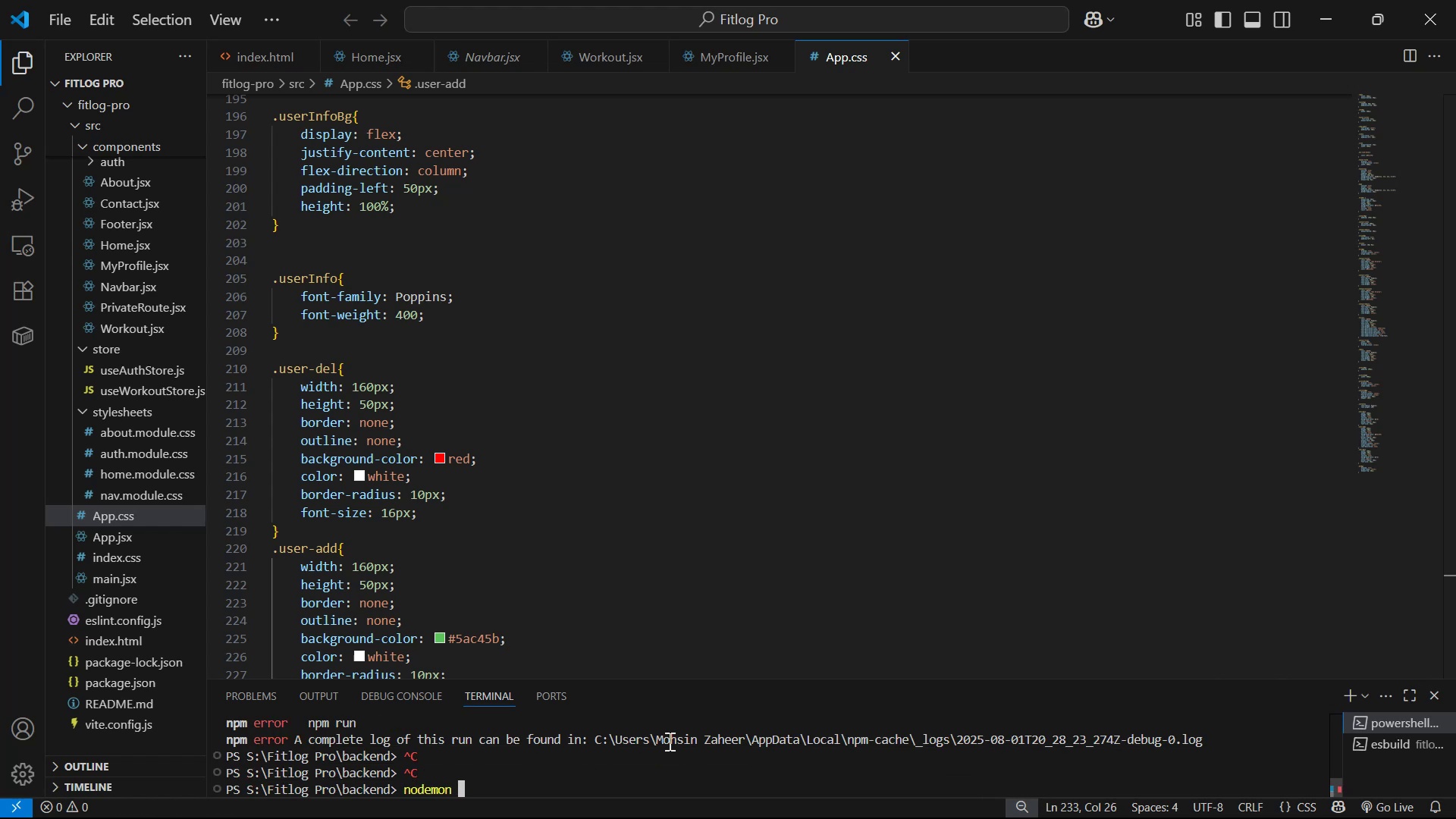 
type(ser)
key(Tab)
 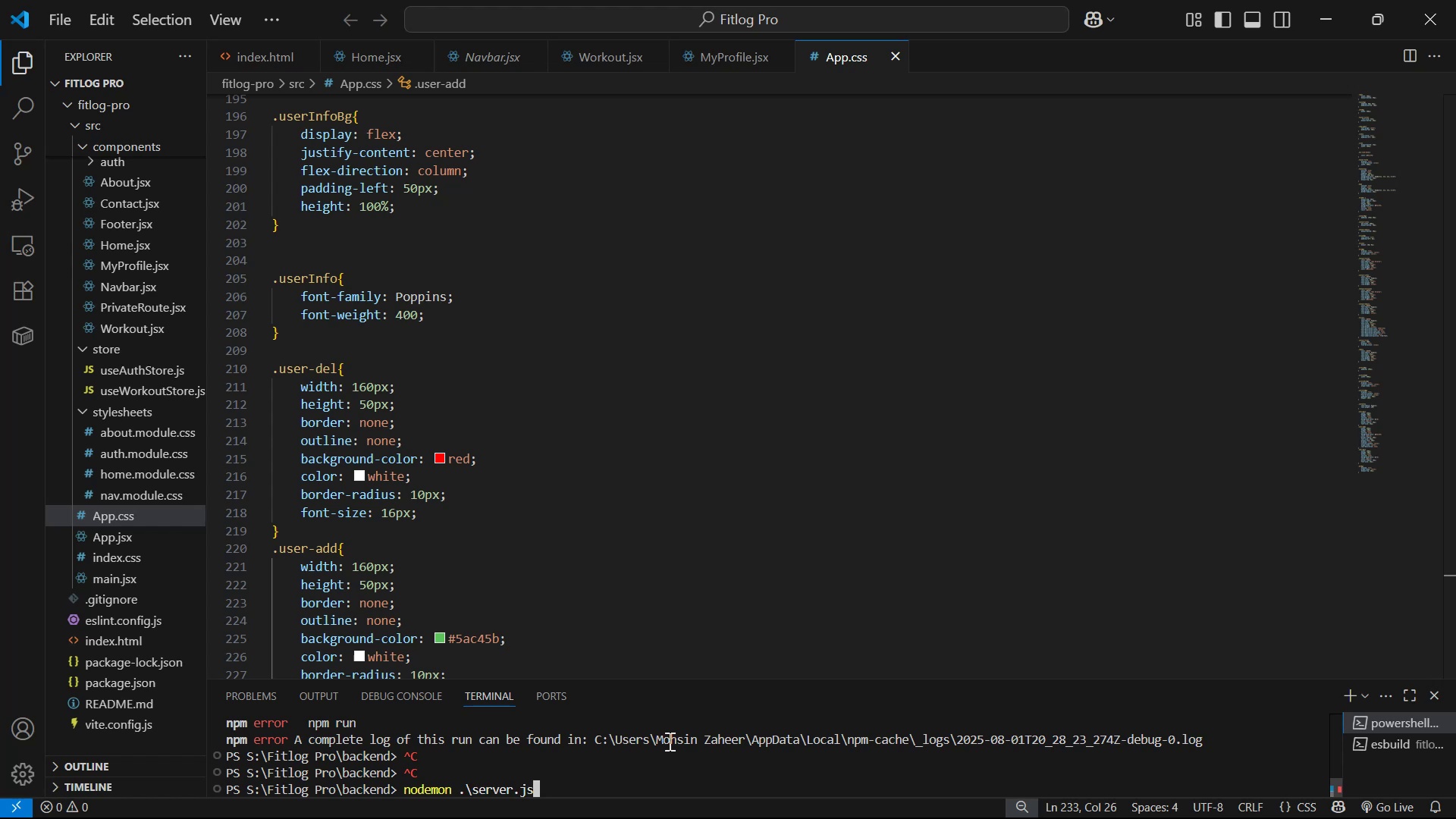 
key(Enter)
 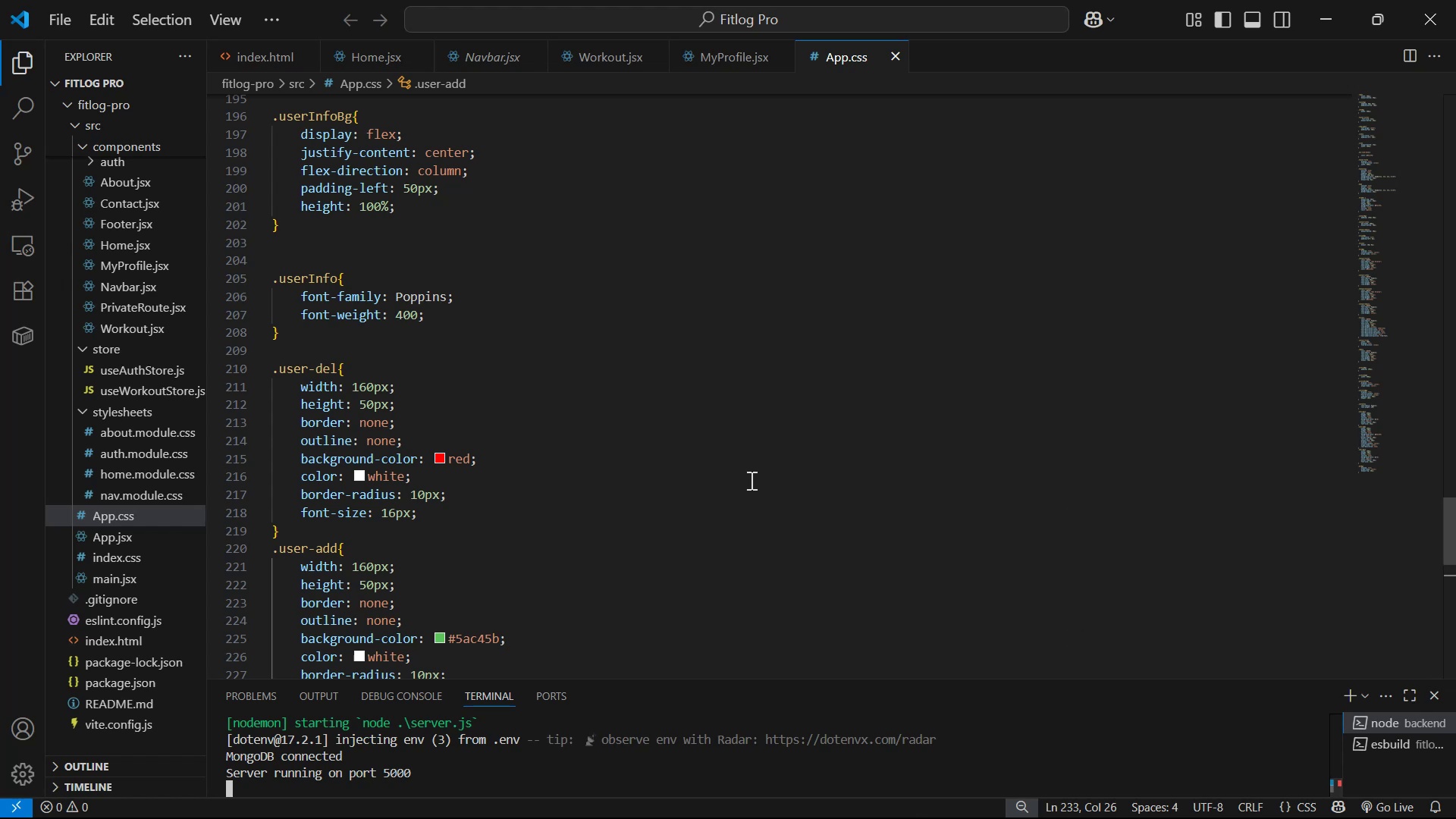 
wait(14.57)
 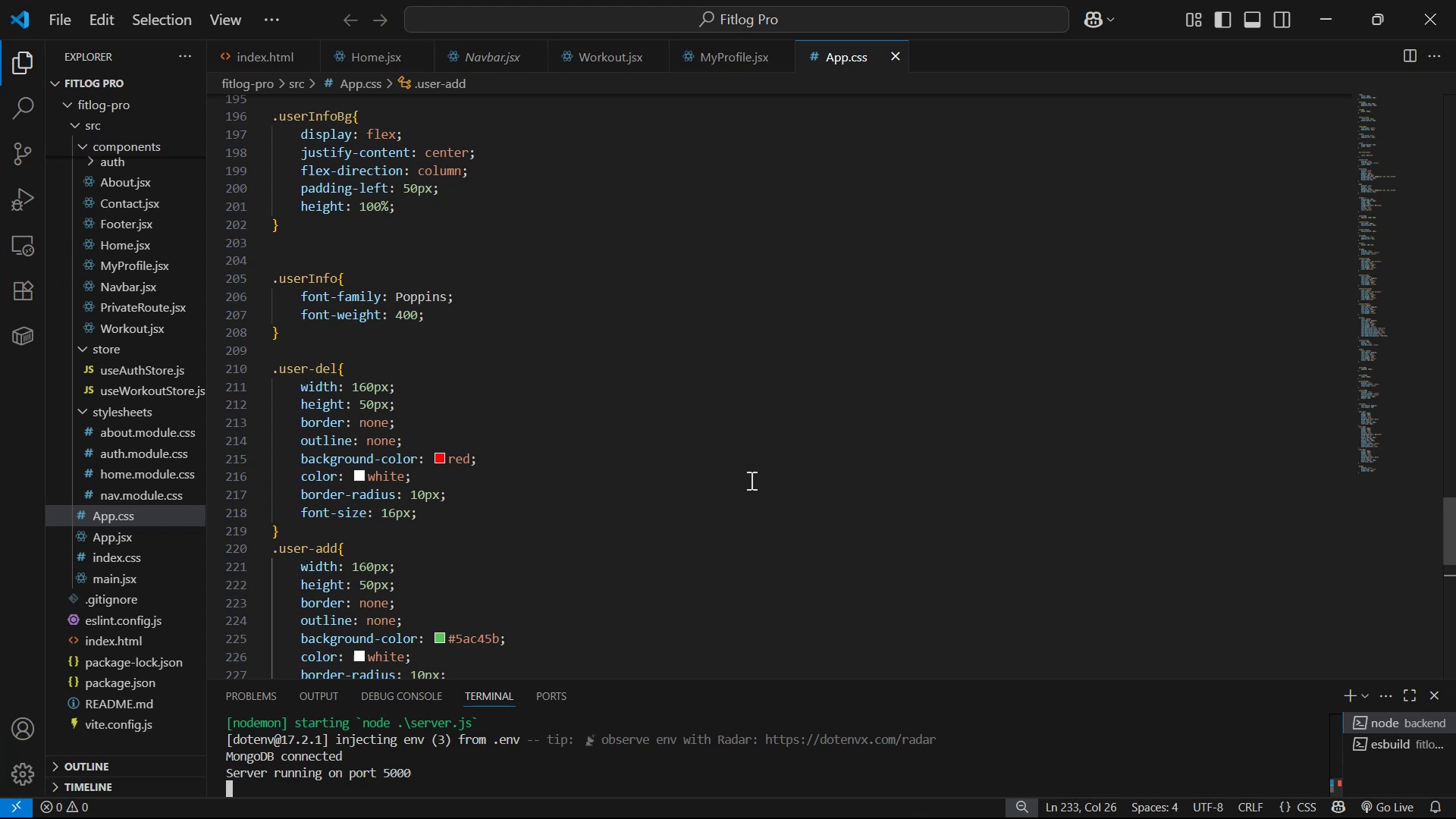 
left_click([1381, 735])
 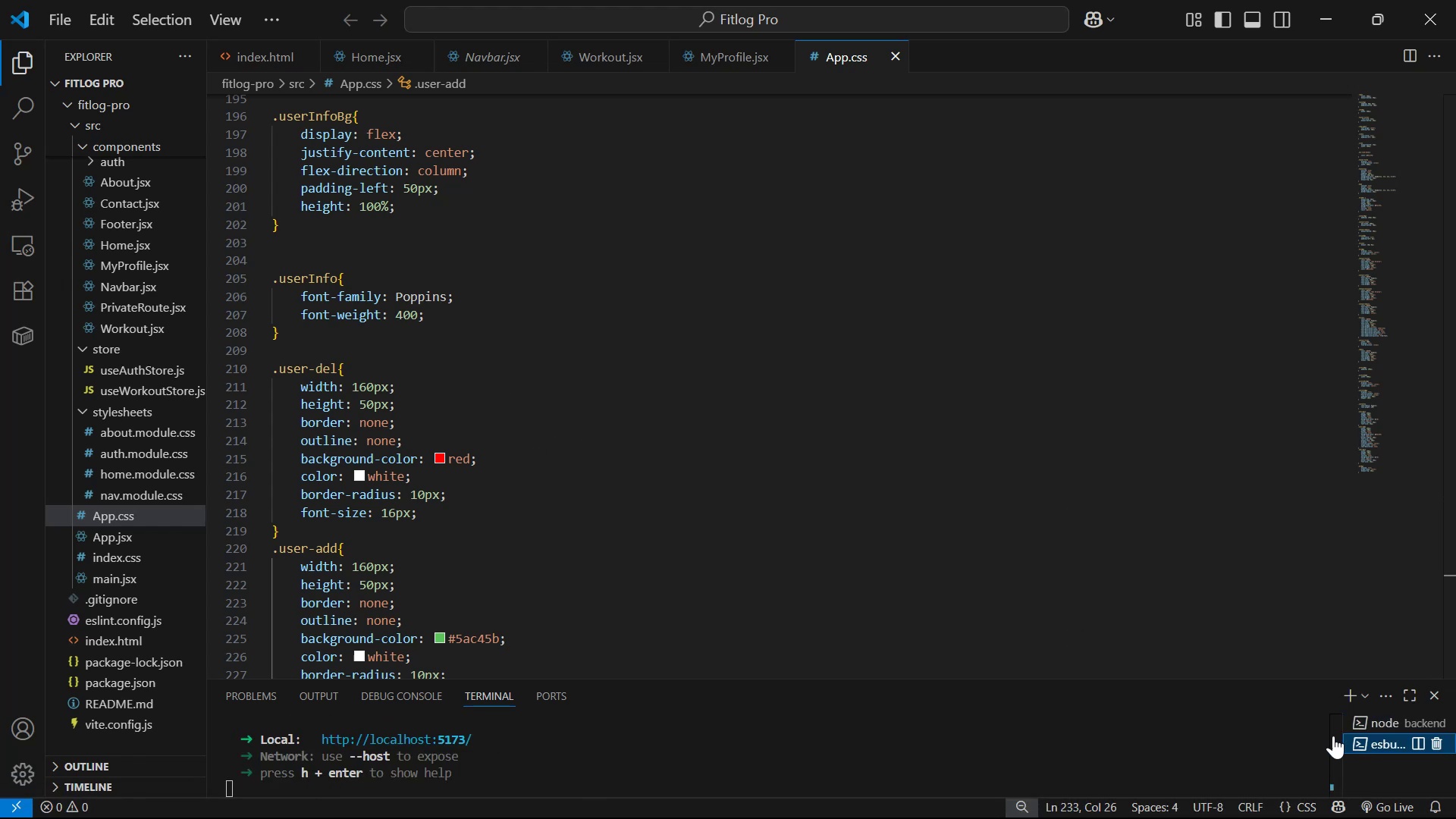 
key(Alt+Tab)
 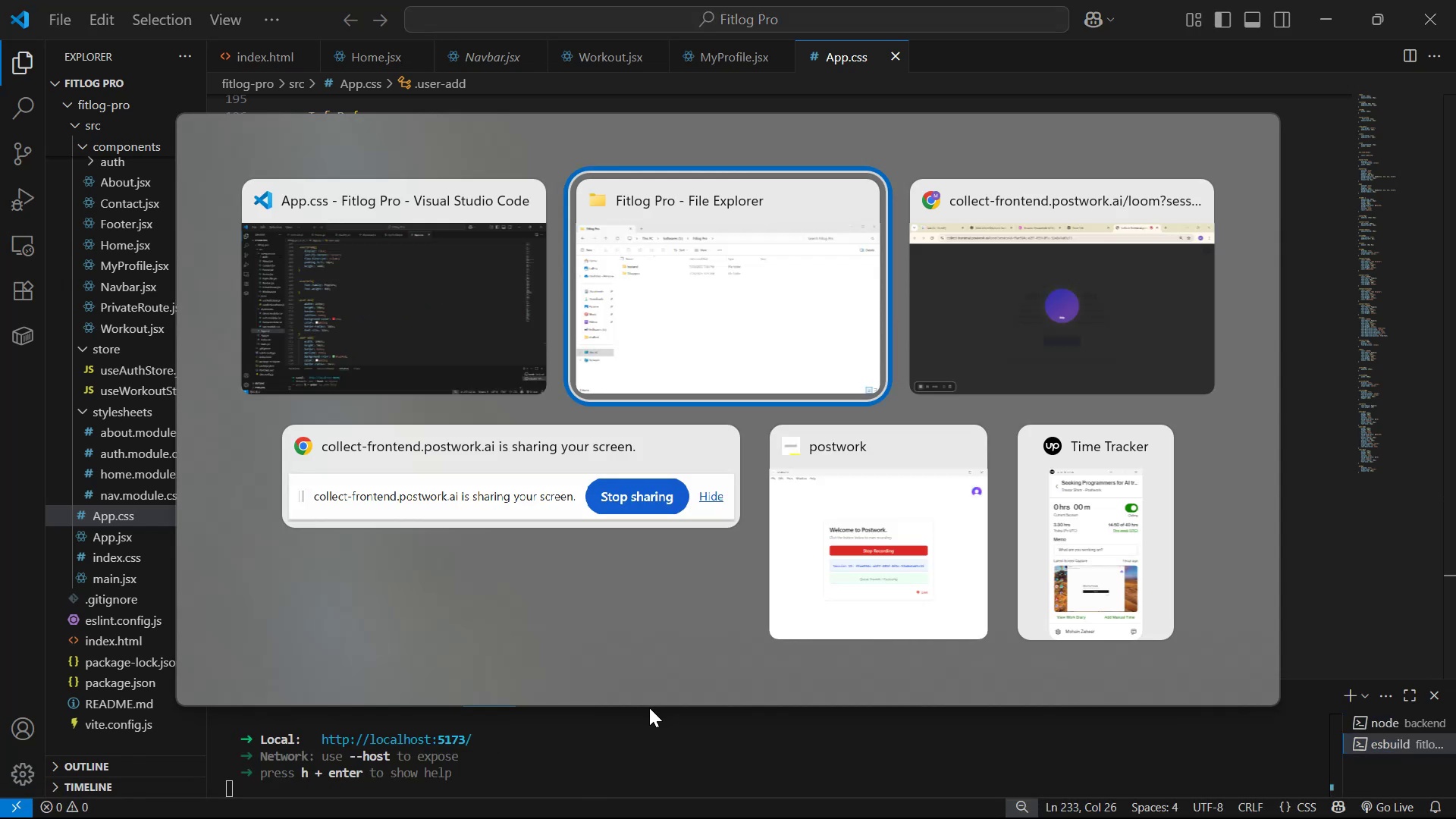 
key(Alt+Tab)
 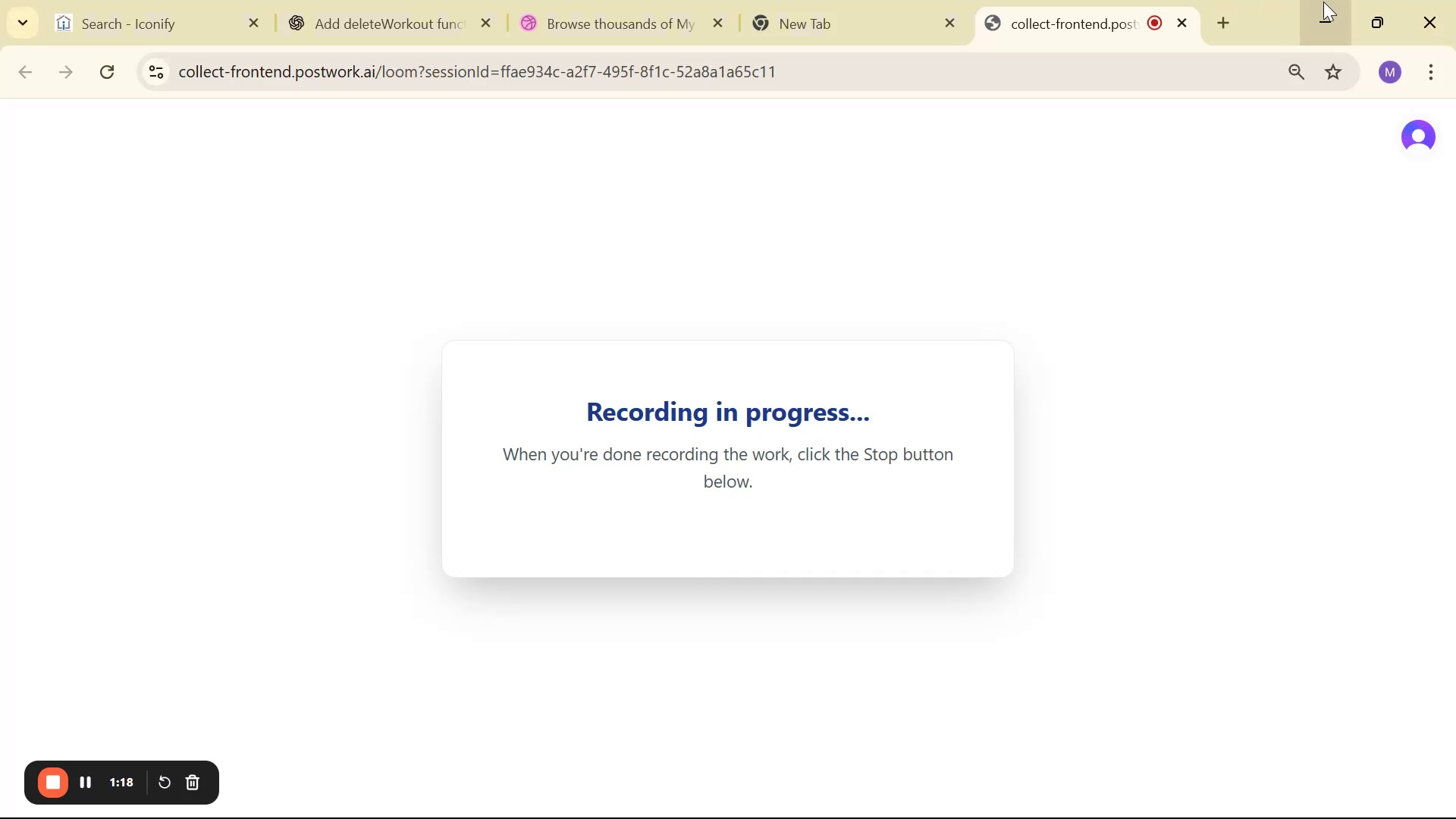 
left_click([1227, 21])
 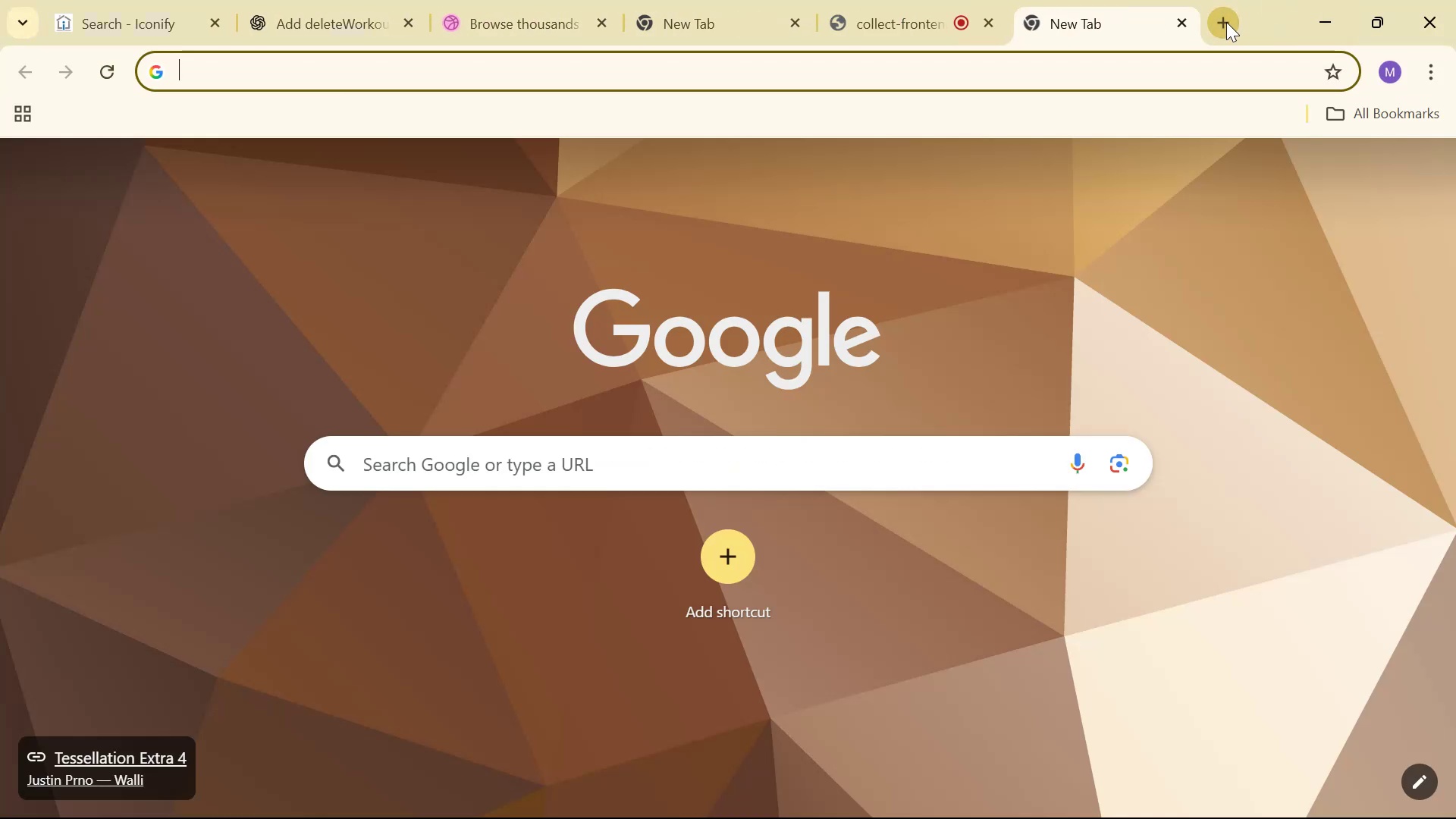 
type(loca)
 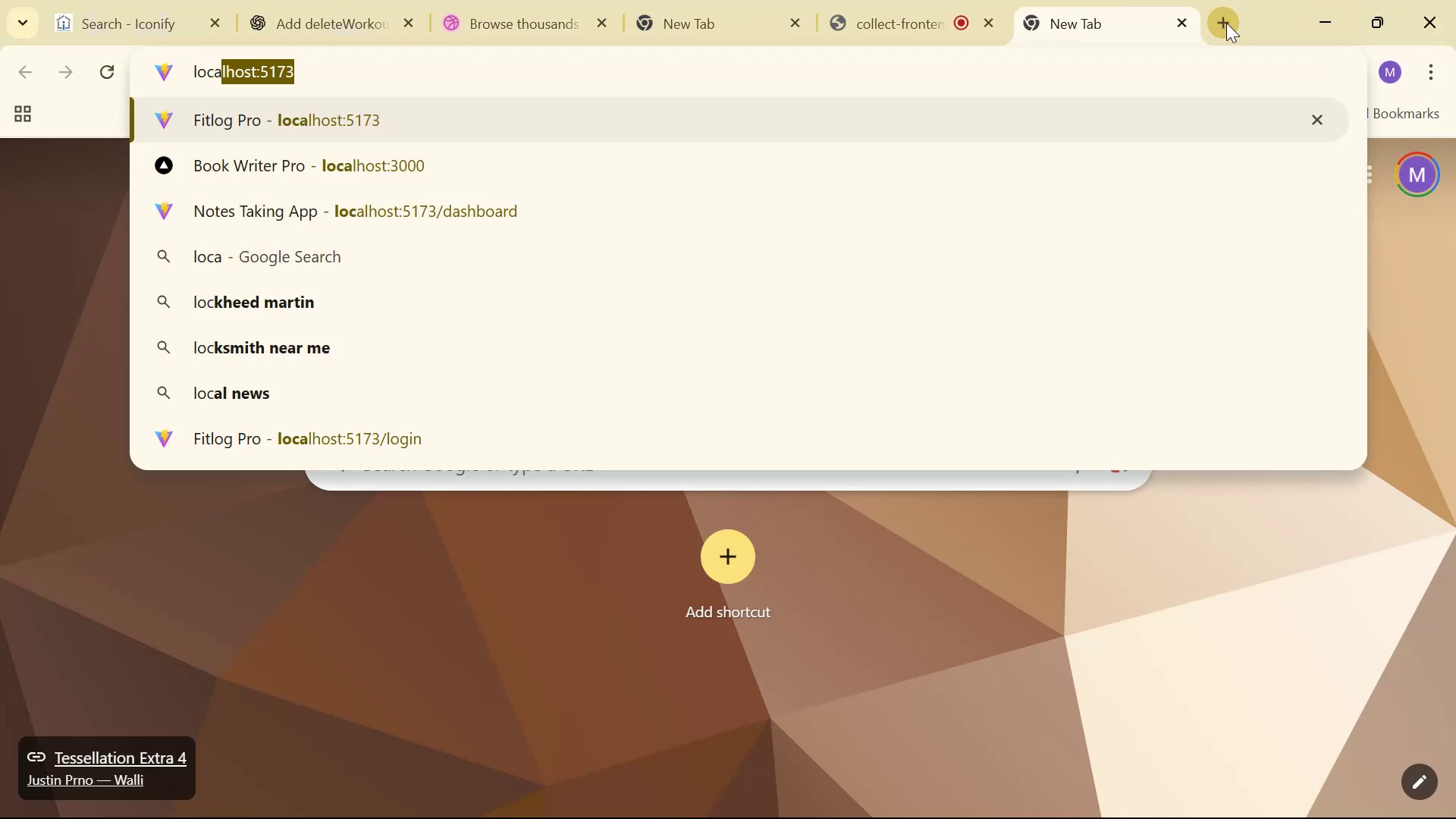 
key(Enter)
 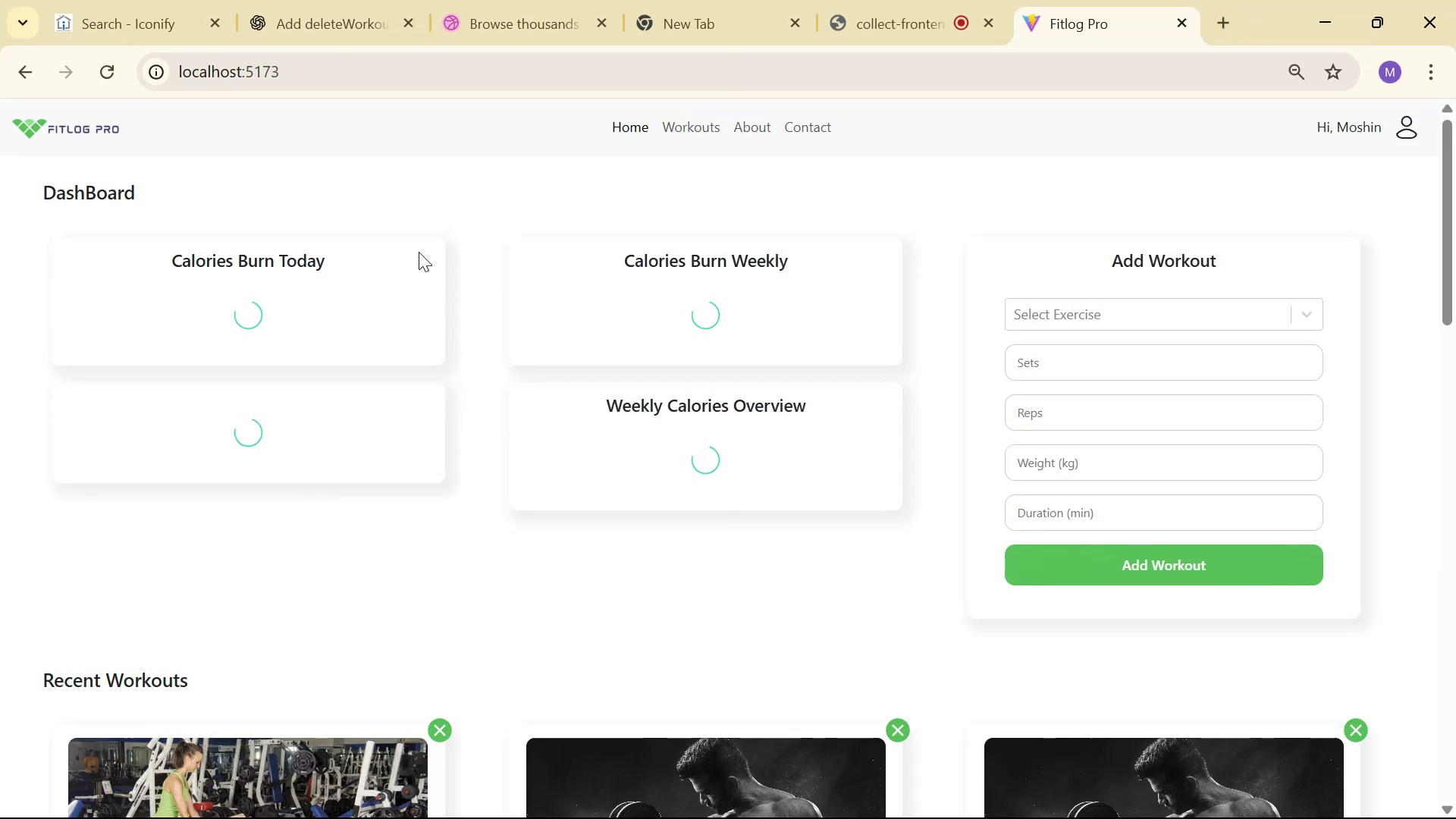 
scroll: coordinate [505, 259], scroll_direction: down, amount: 14.0
 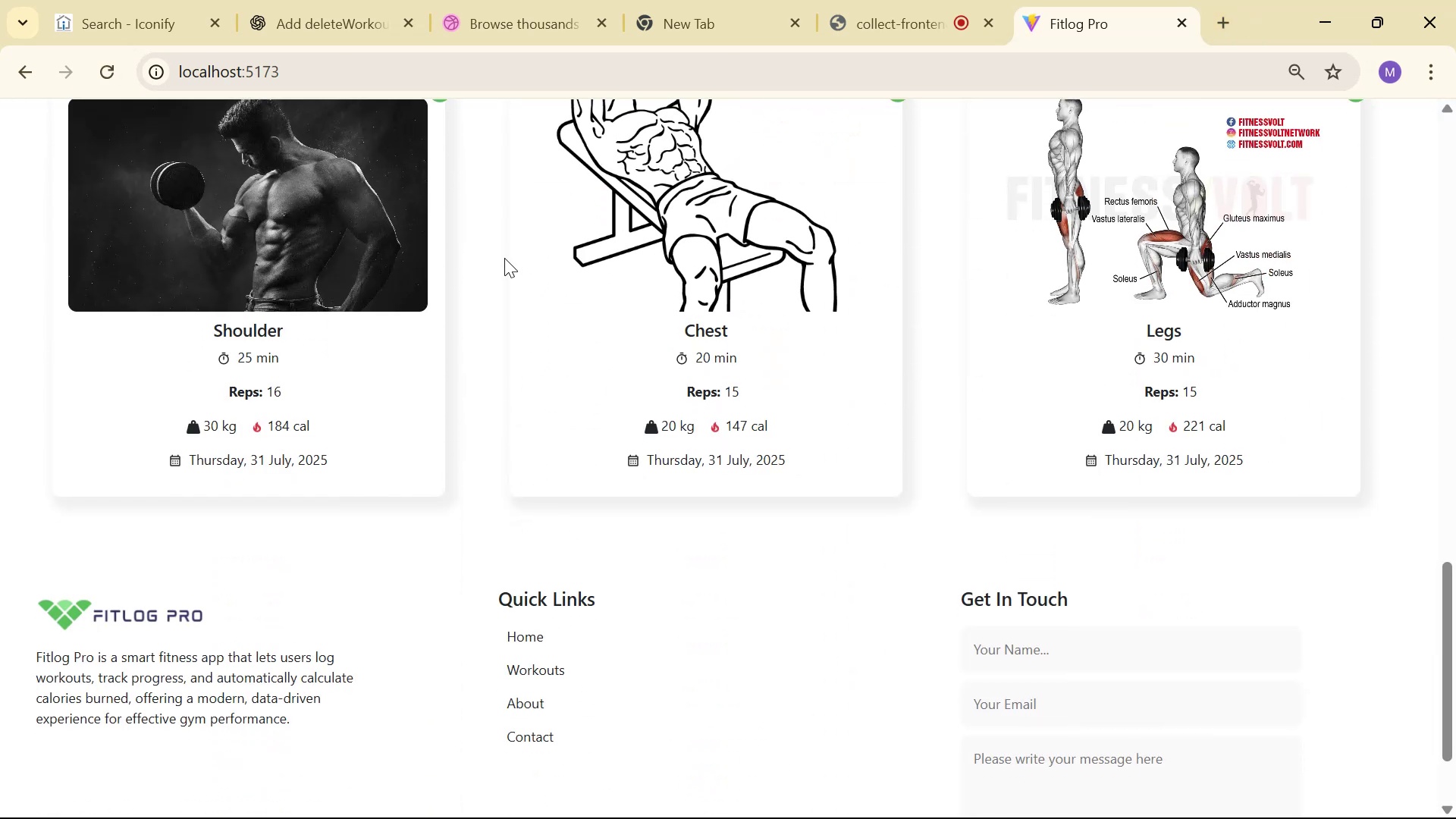 
scroll: coordinate [524, 263], scroll_direction: up, amount: 17.0
 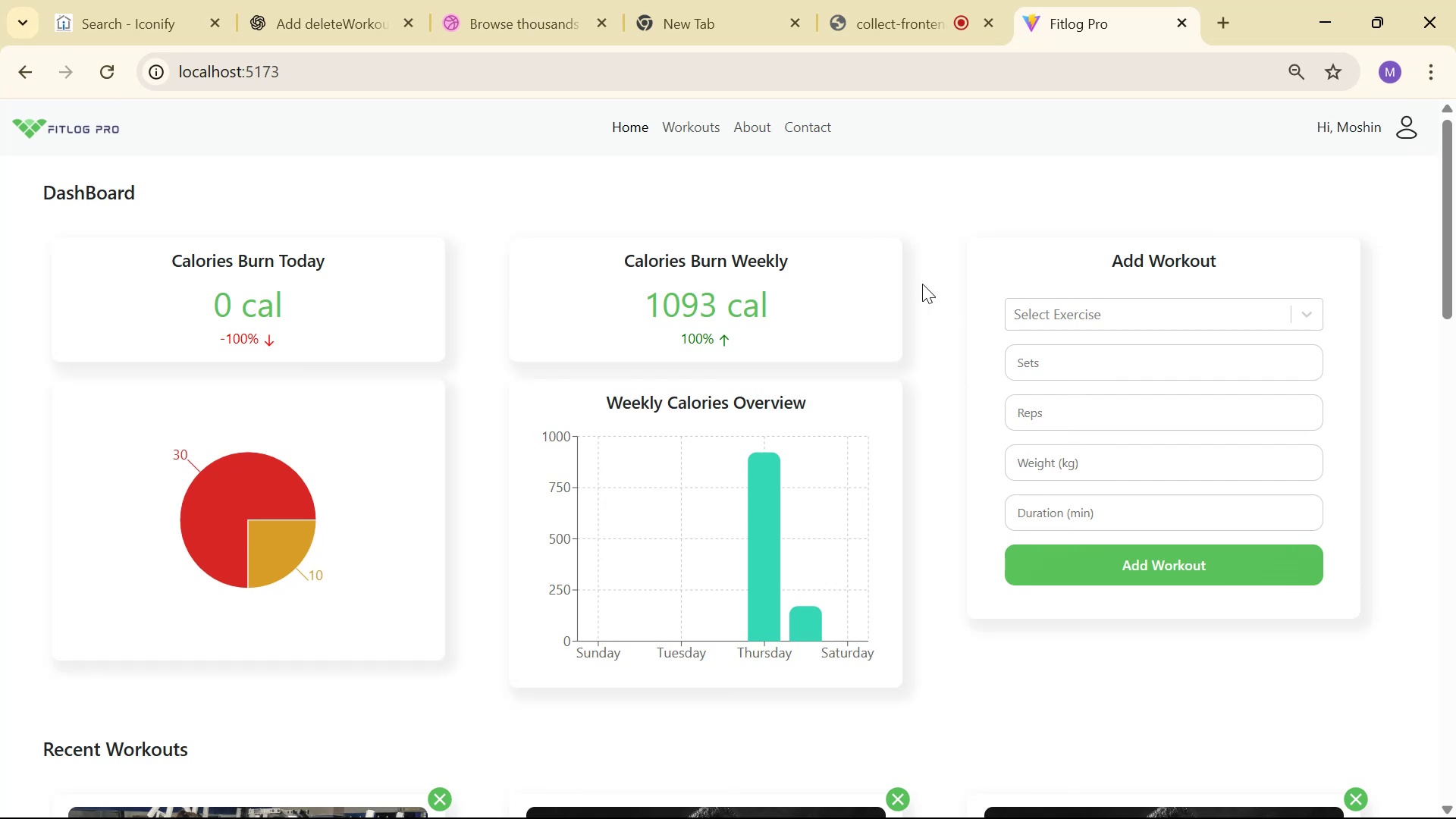 
scroll: coordinate [924, 288], scroll_direction: down, amount: 1.0
 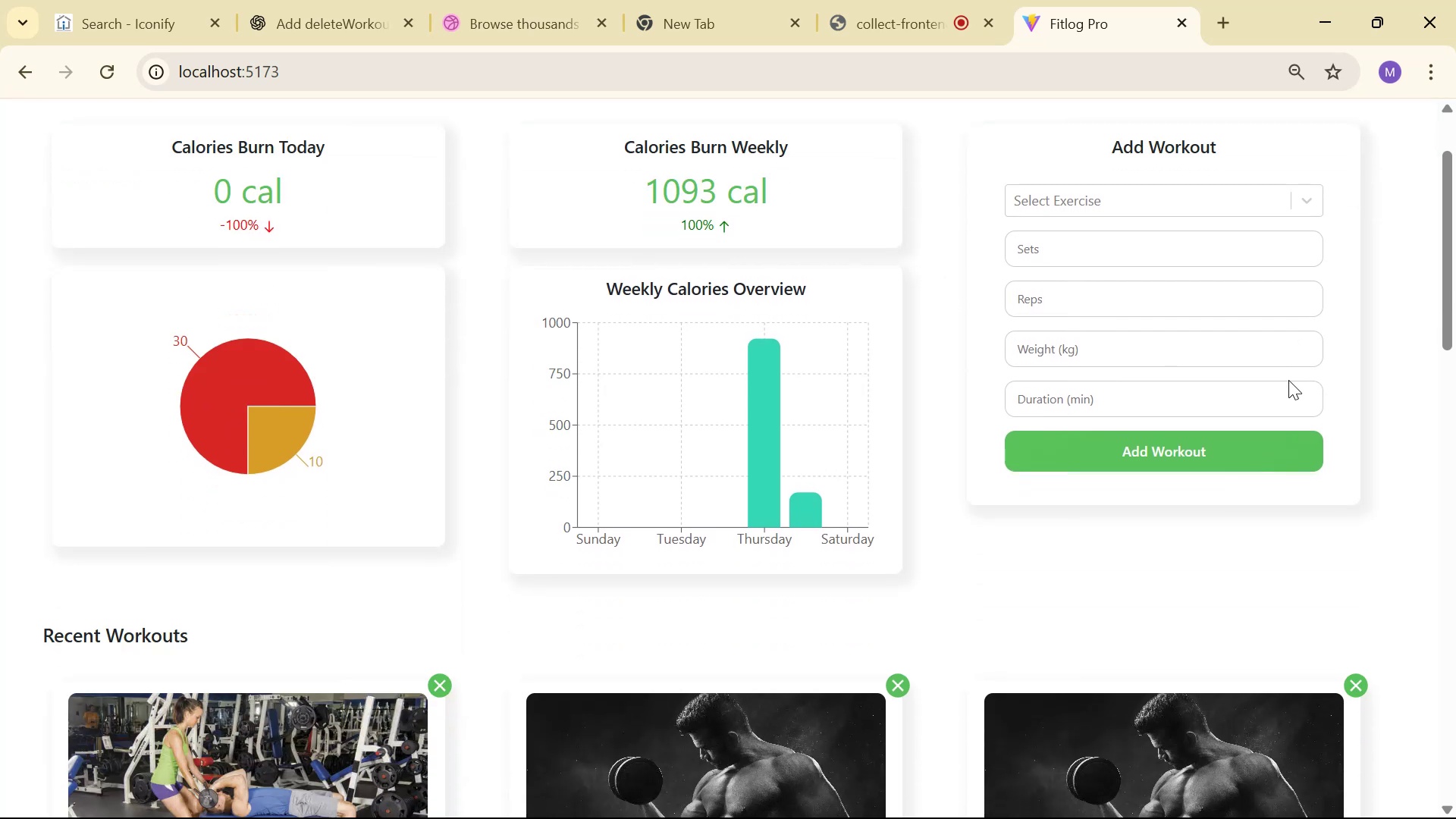 
scroll: coordinate [984, 341], scroll_direction: up, amount: 8.0
 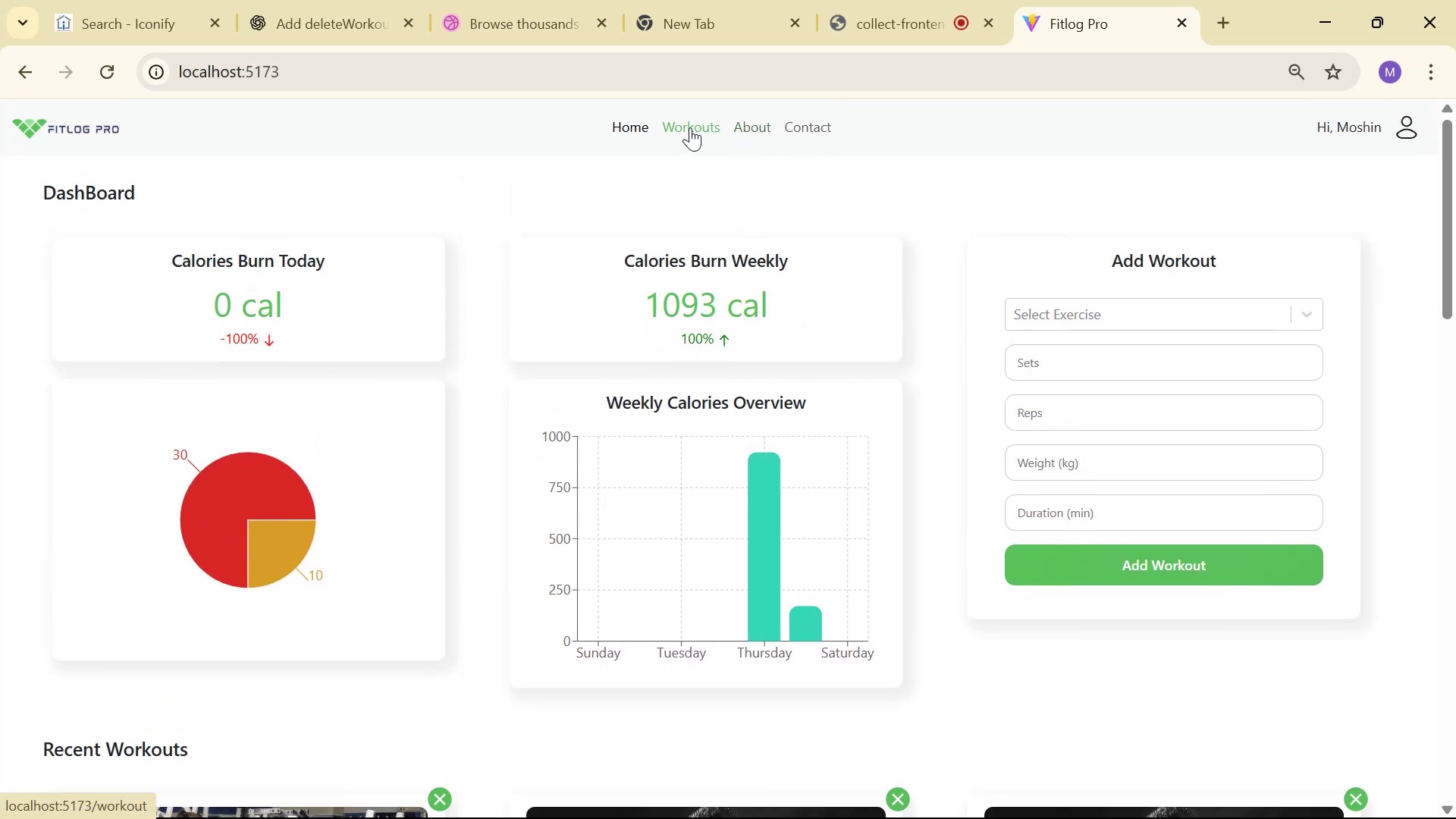 
left_click([688, 131])
 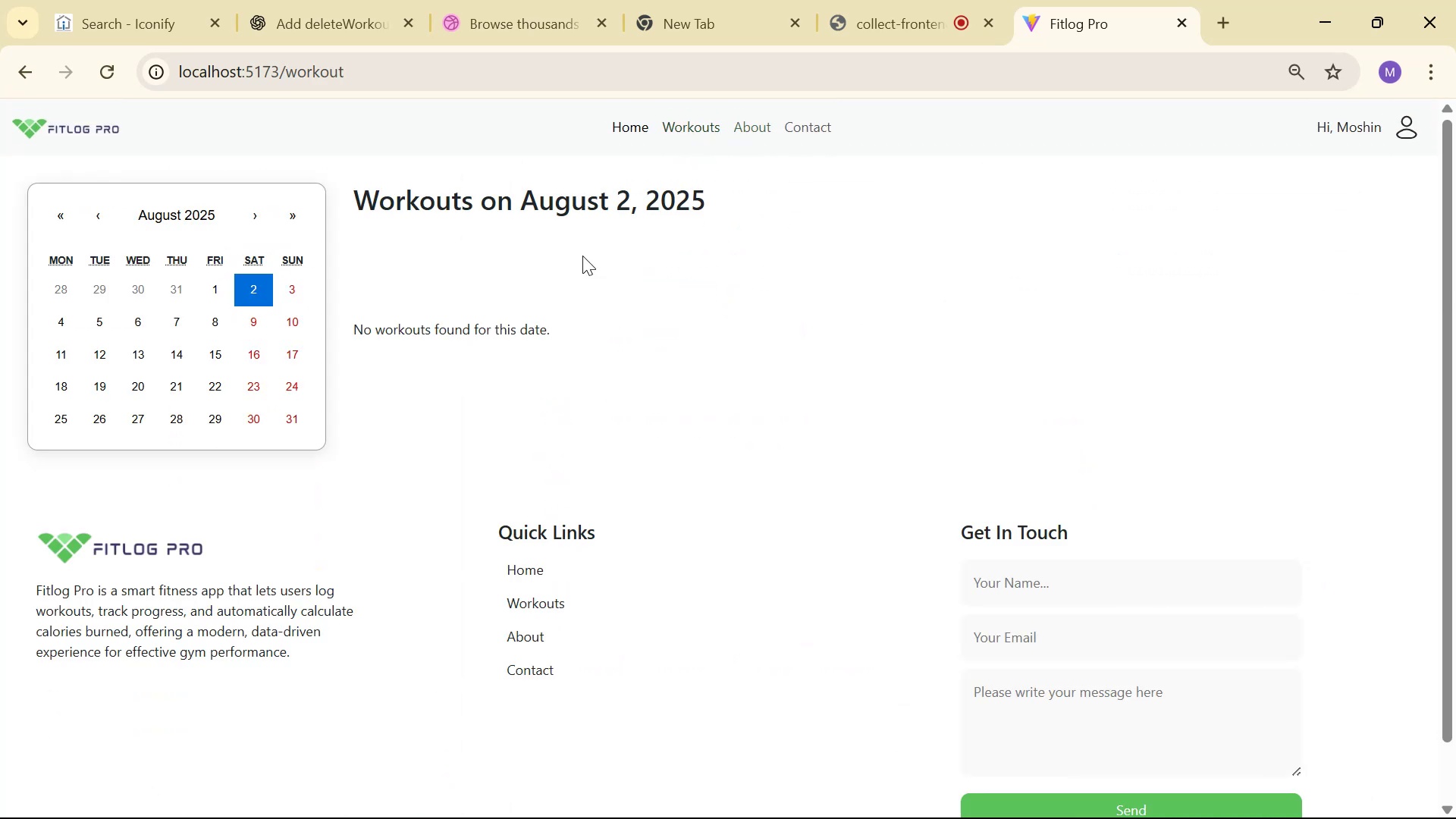 
left_click([212, 289])
 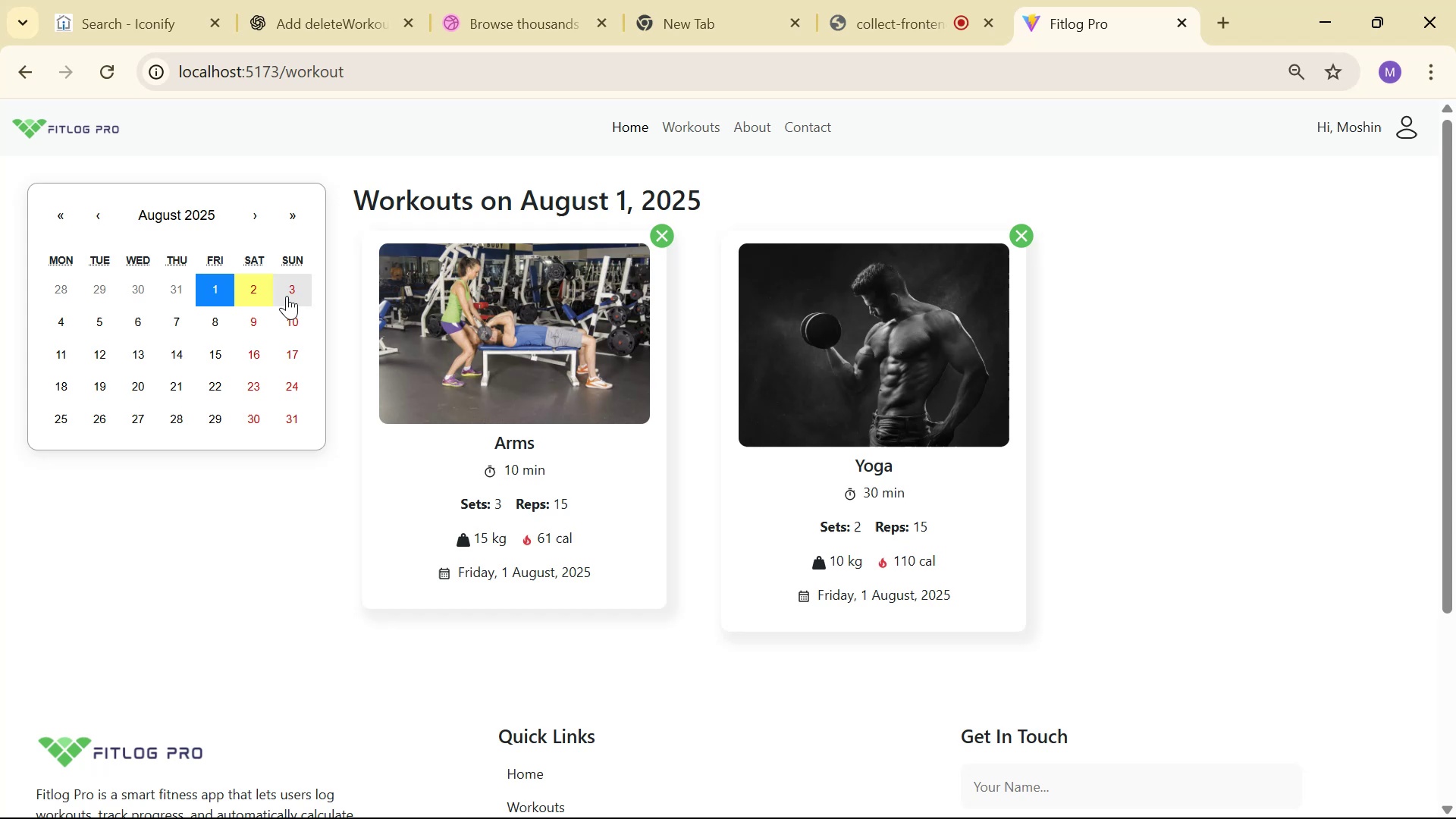 
left_click([249, 297])
 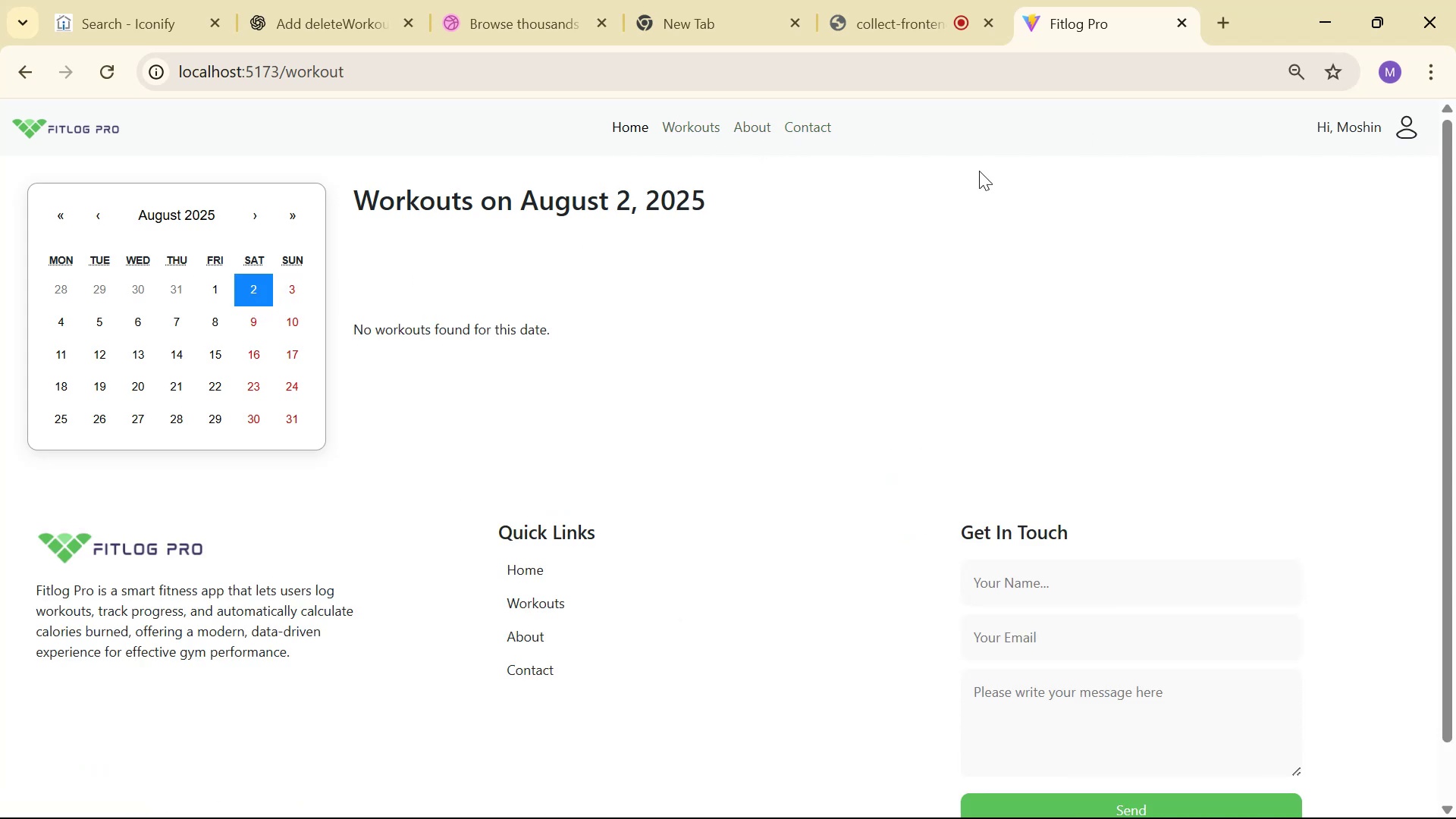 
wait(6.56)
 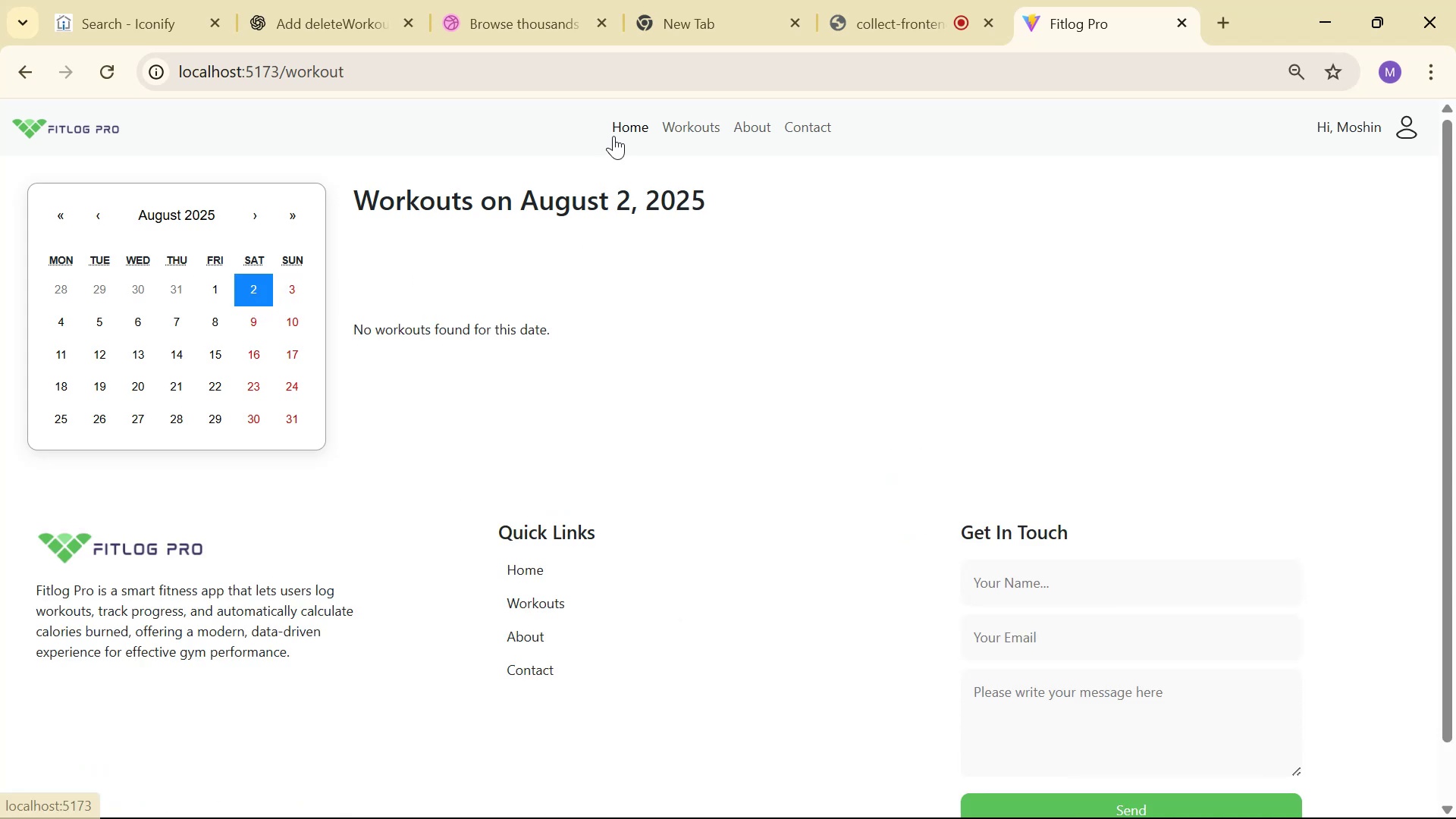 
left_click([1309, 194])
 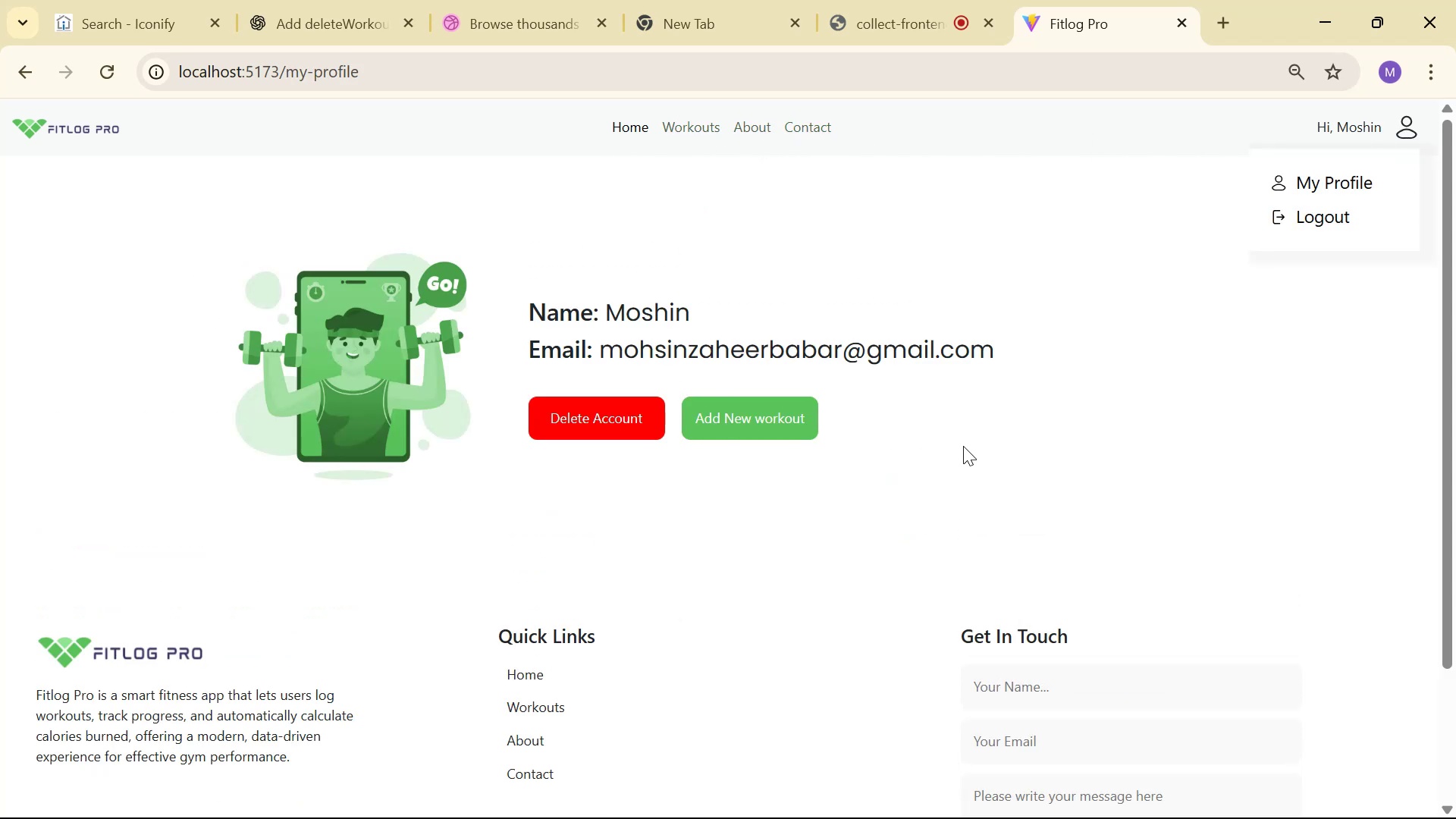 
left_click([1160, 304])
 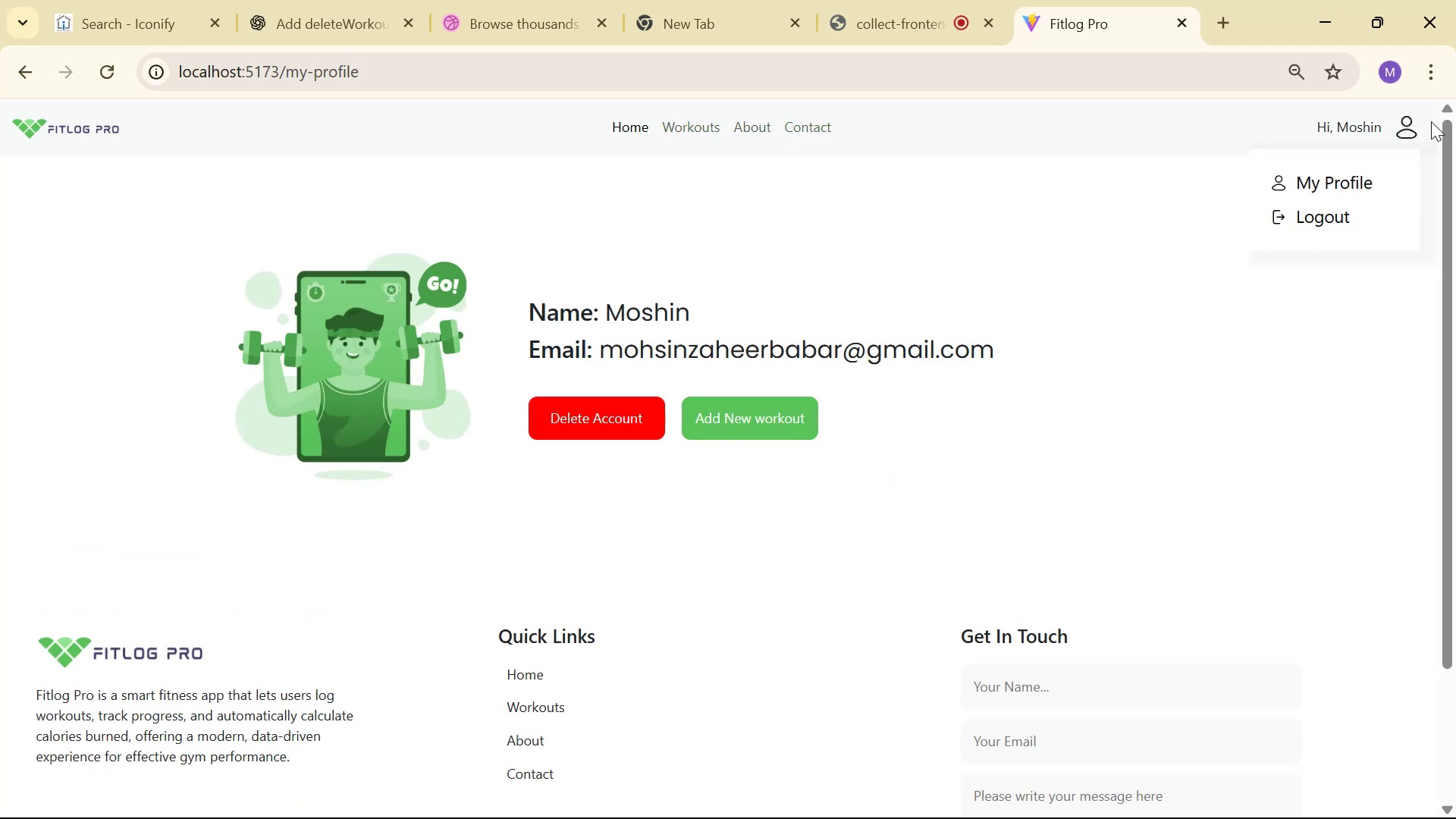 
left_click([1404, 125])
 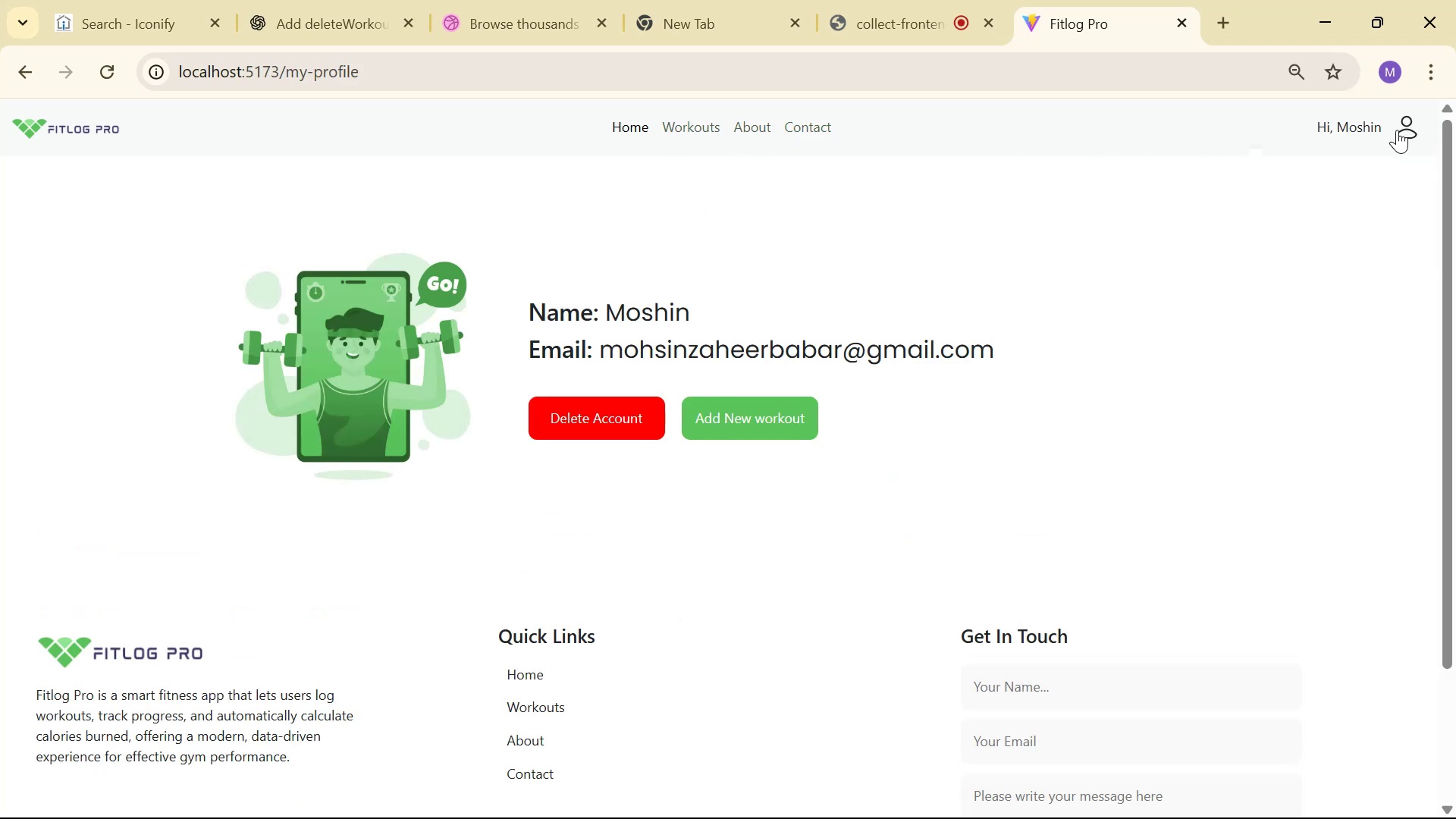 
key(Alt+Tab)
 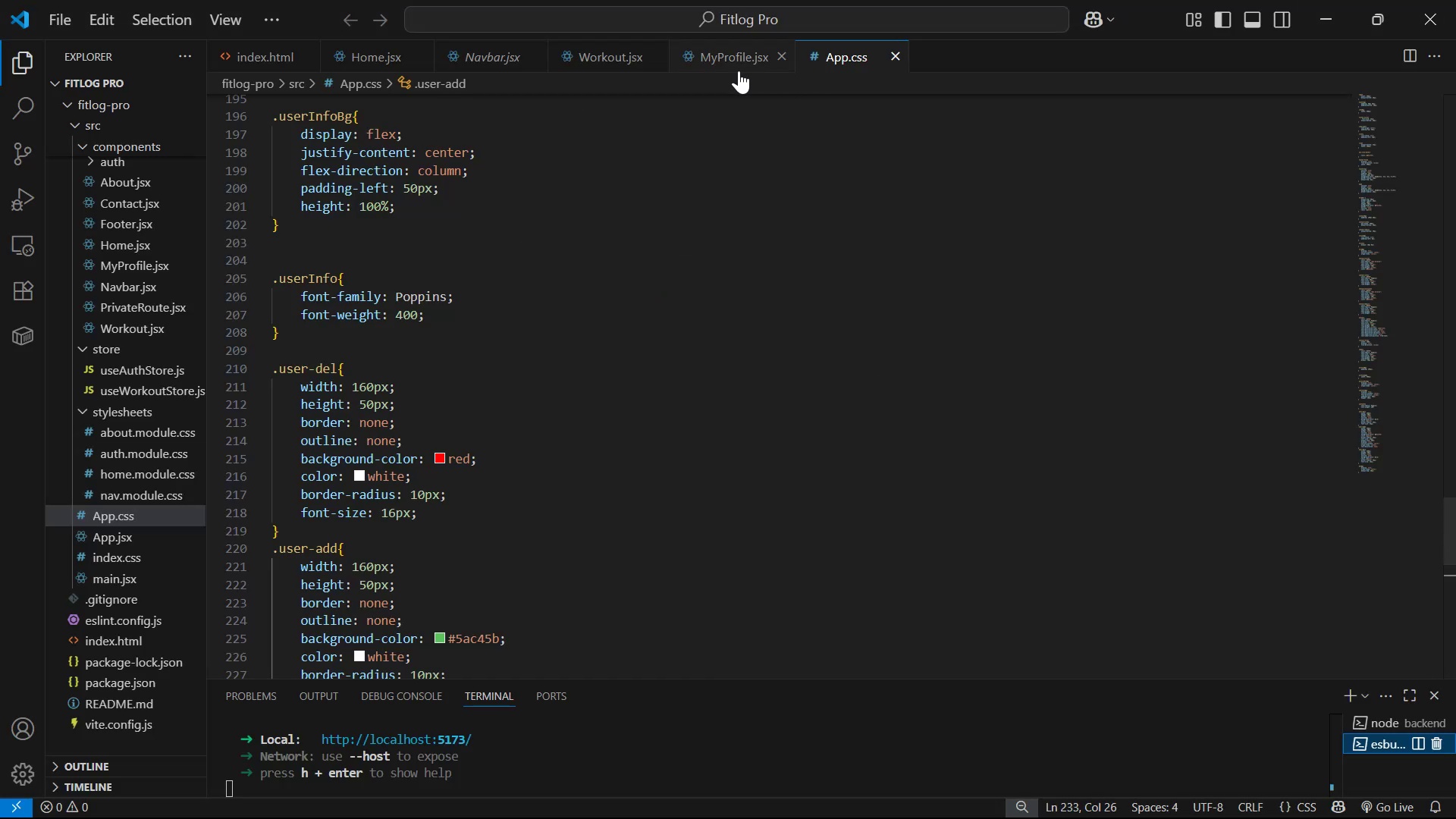 
scroll: coordinate [714, 557], scroll_direction: up, amount: 8.0
 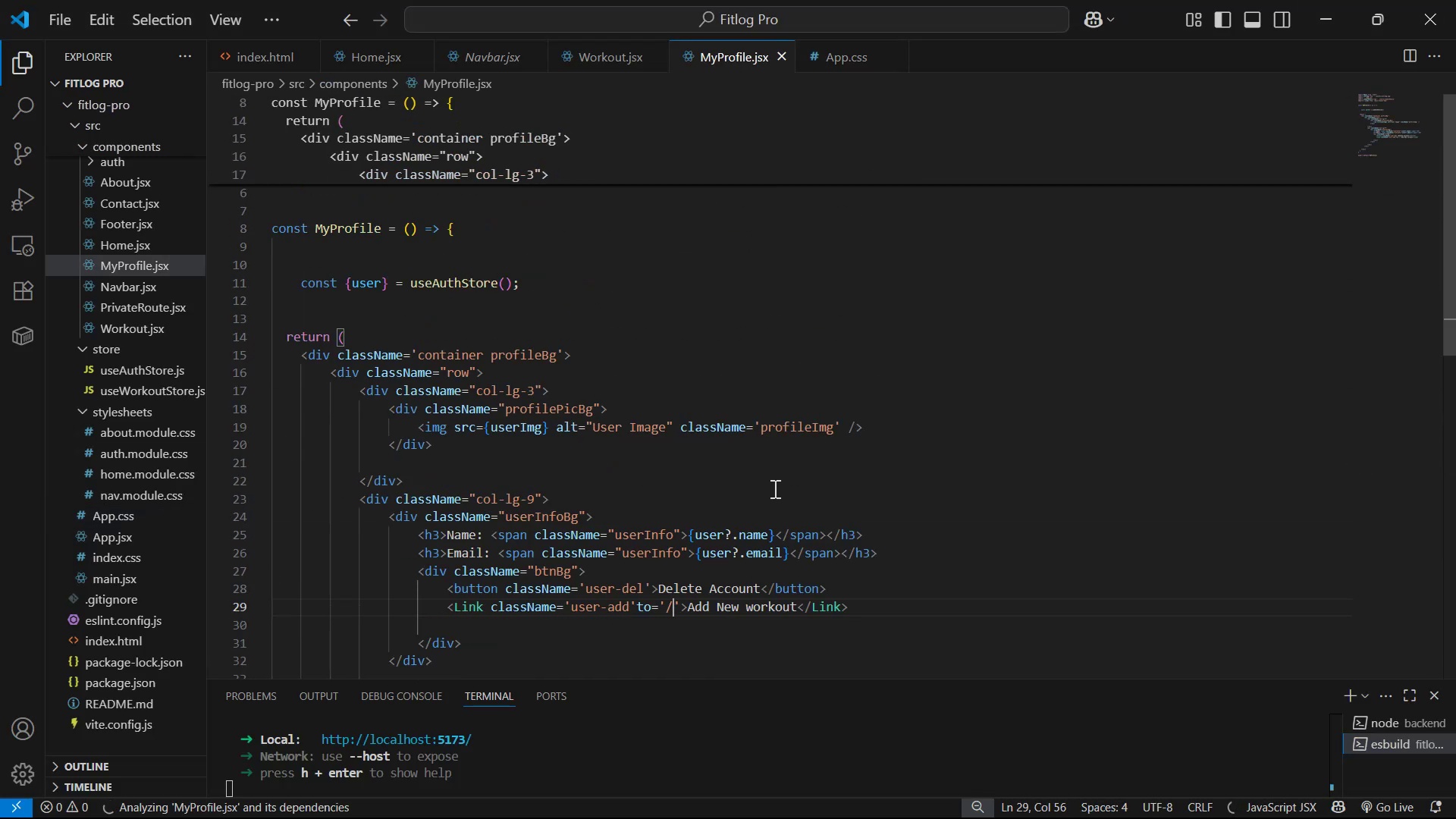 
scroll: coordinate [774, 468], scroll_direction: down, amount: 1.0
 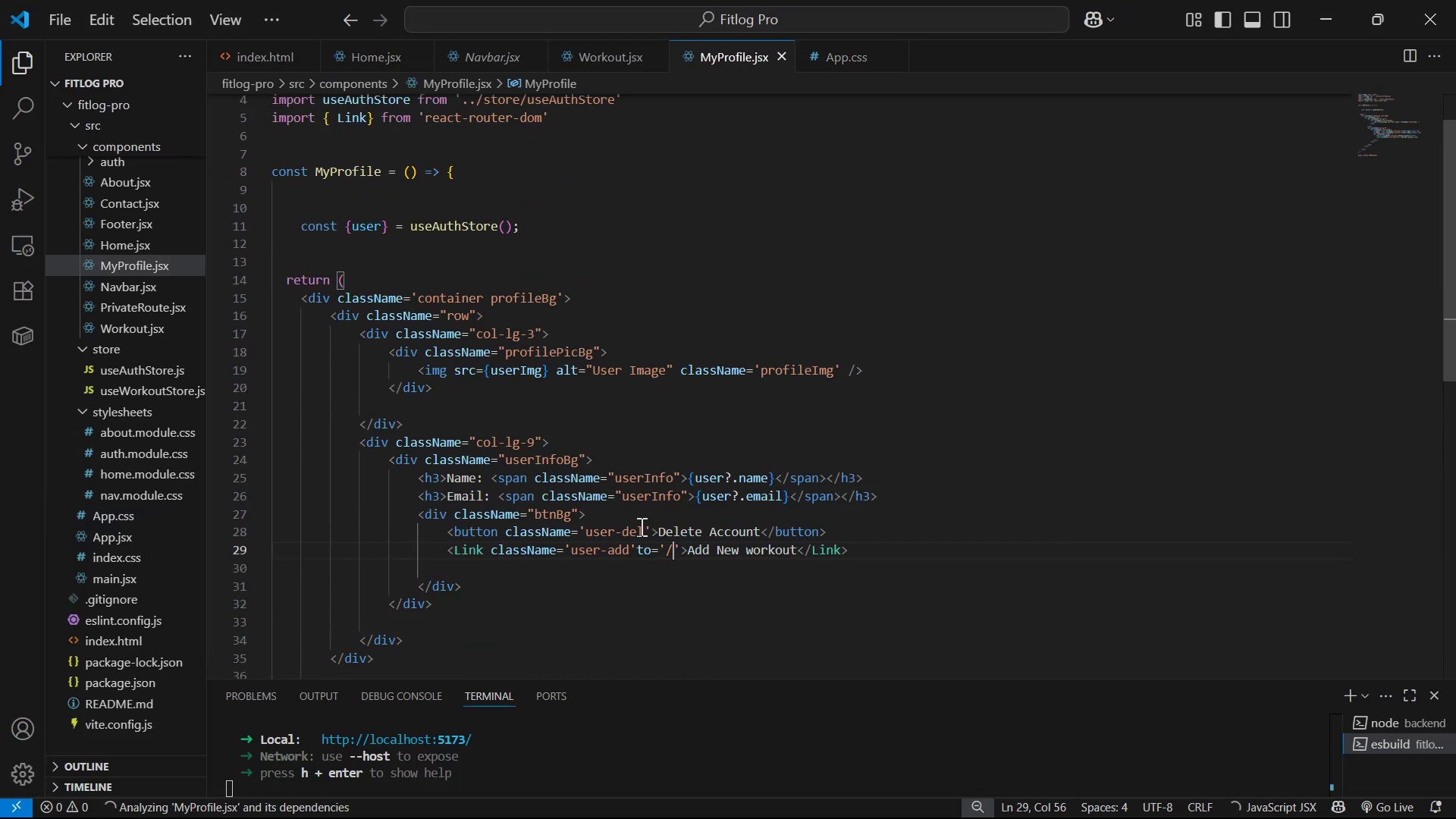 
left_click([651, 528])
 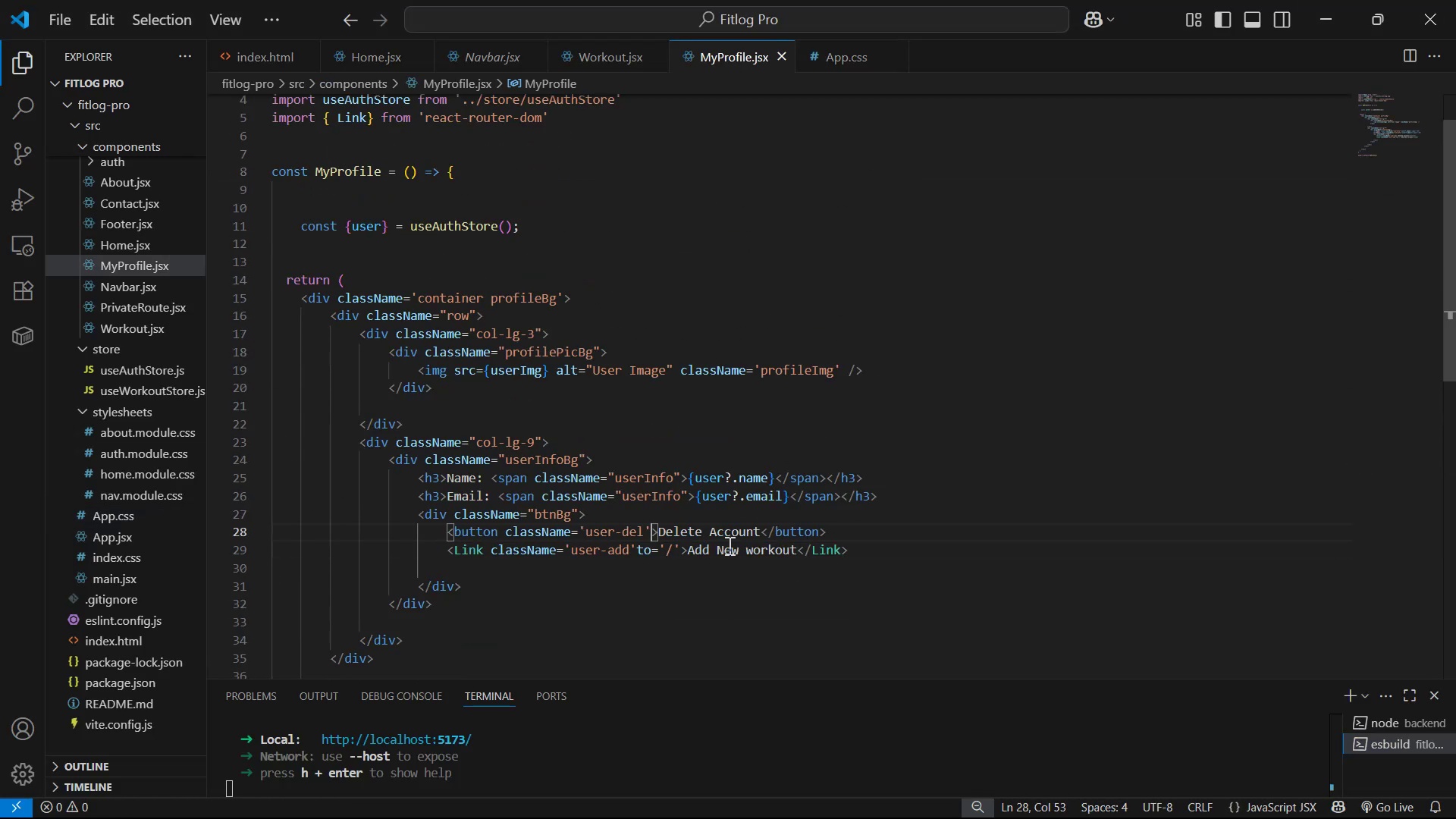 
scroll: coordinate [776, 435], scroll_direction: up, amount: 7.0
 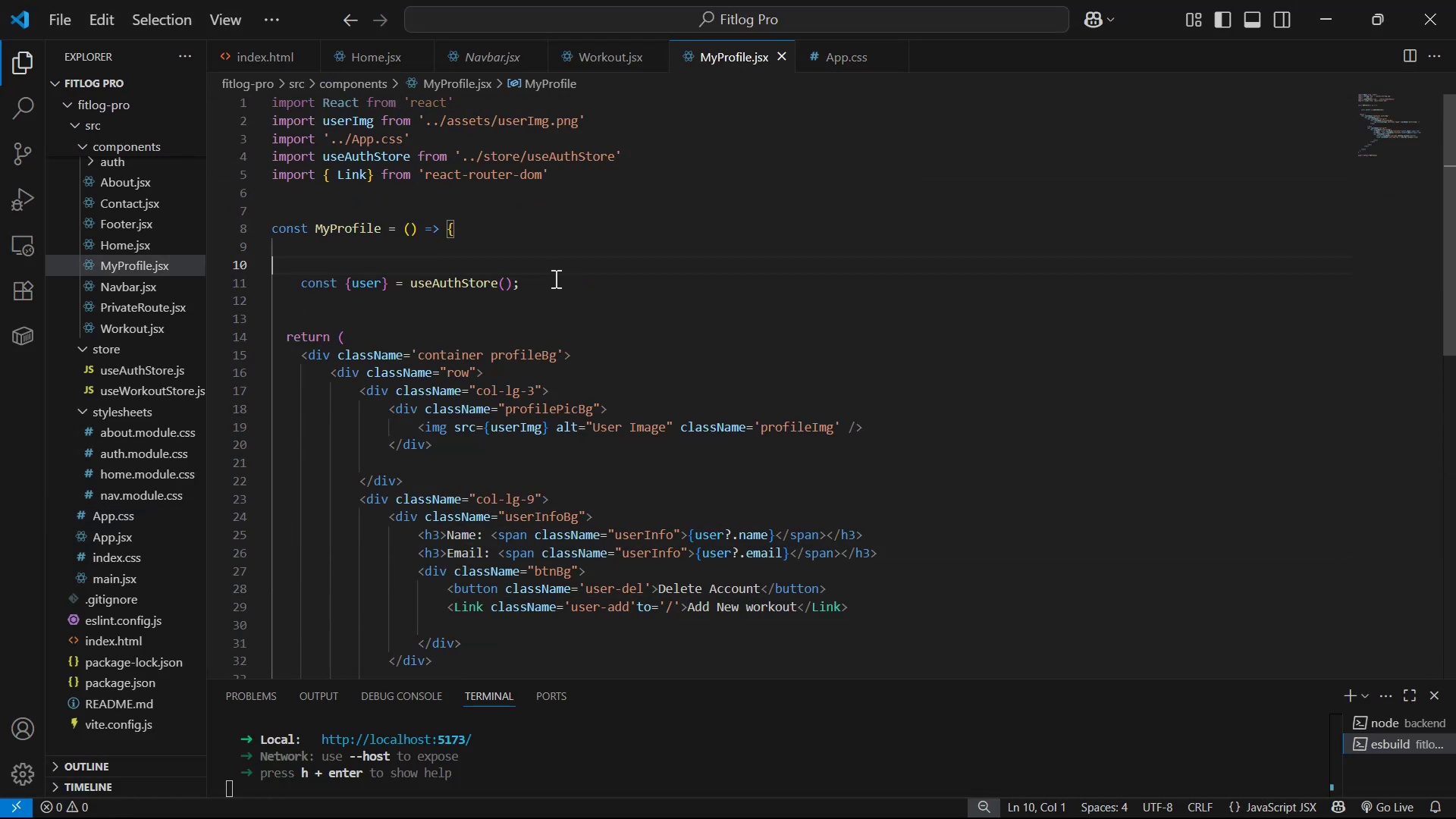 
double_click([581, 287])
 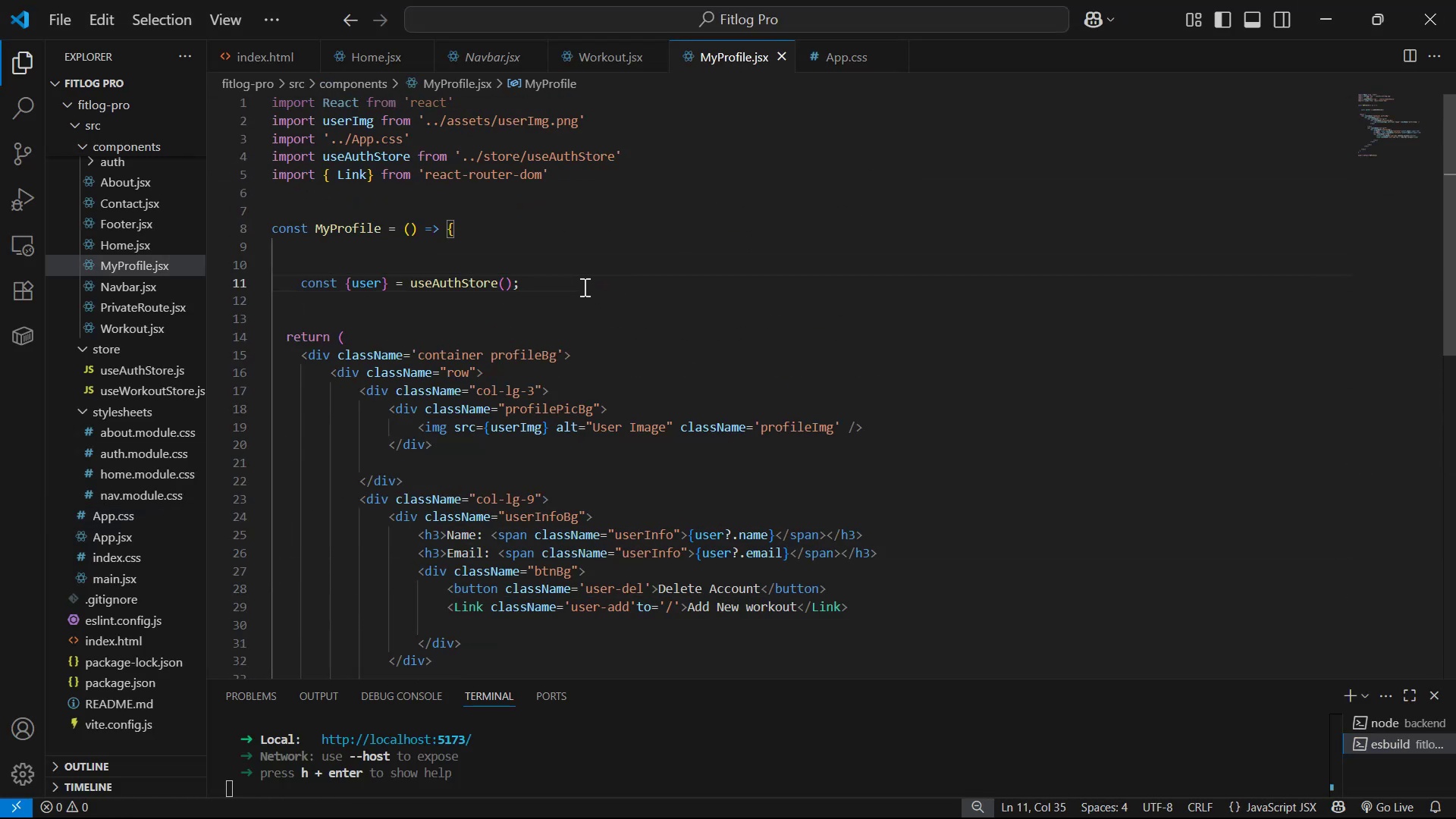 
key(Enter)
 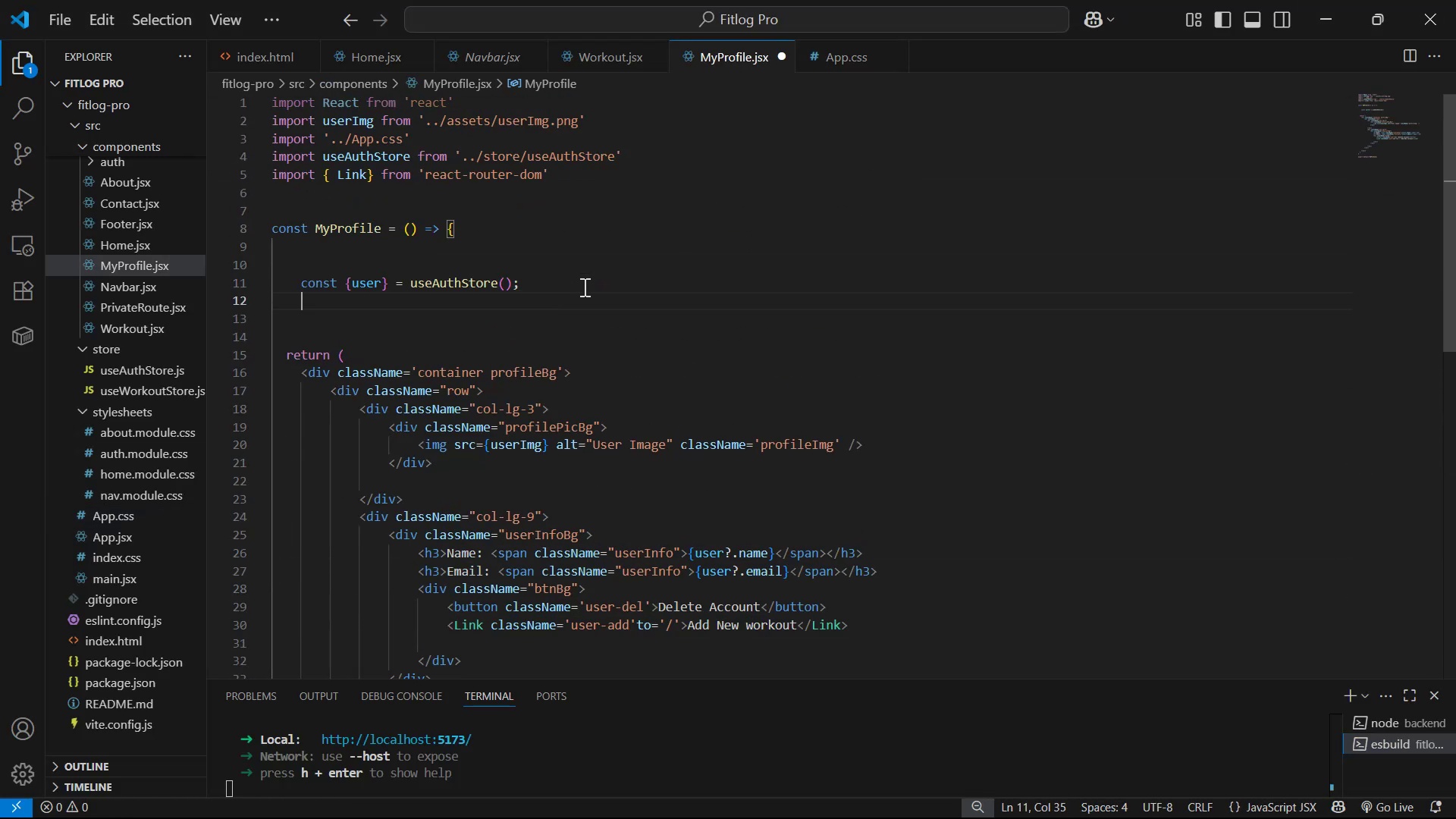 
key(Enter)
 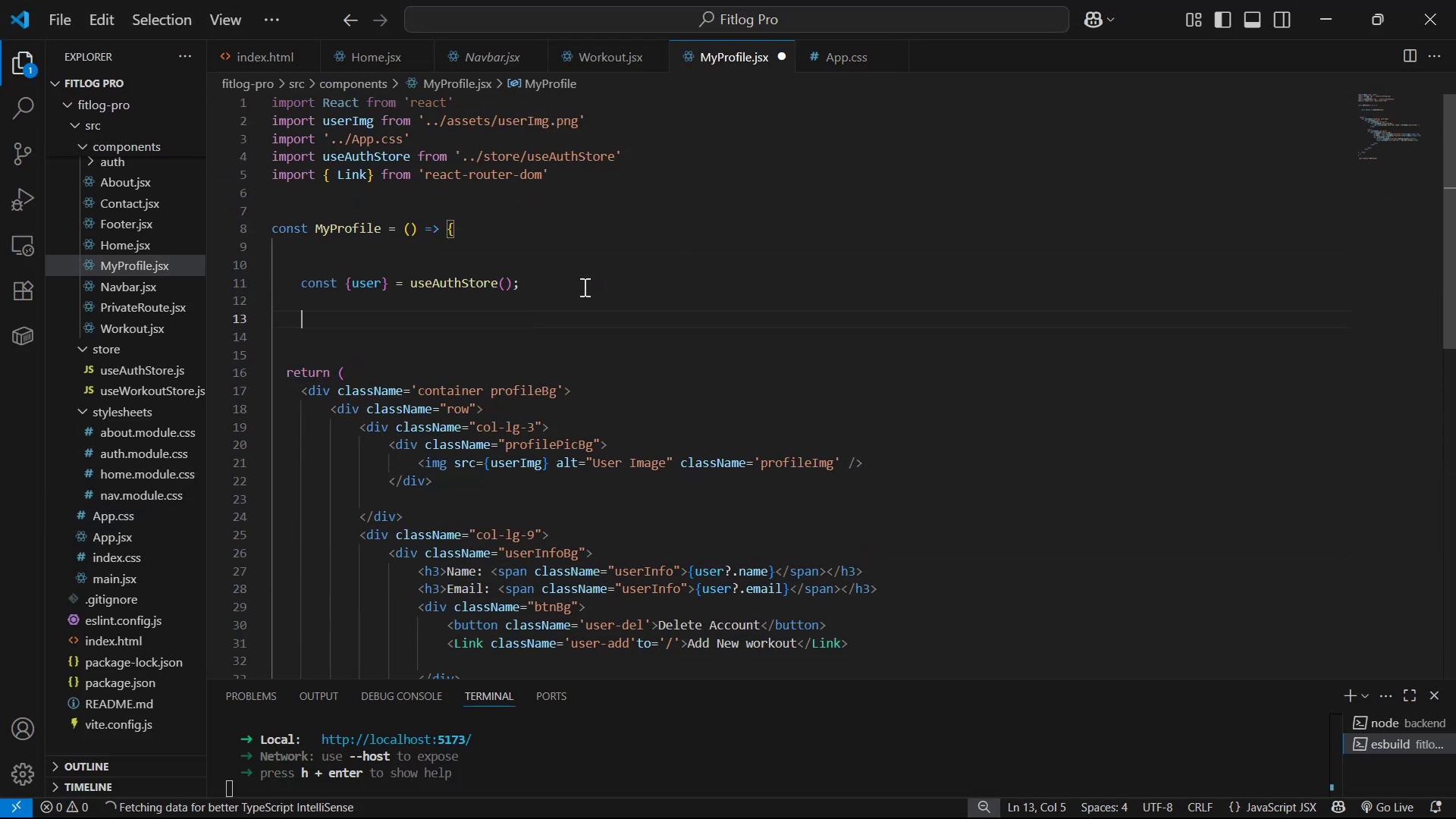 
key(Enter)
 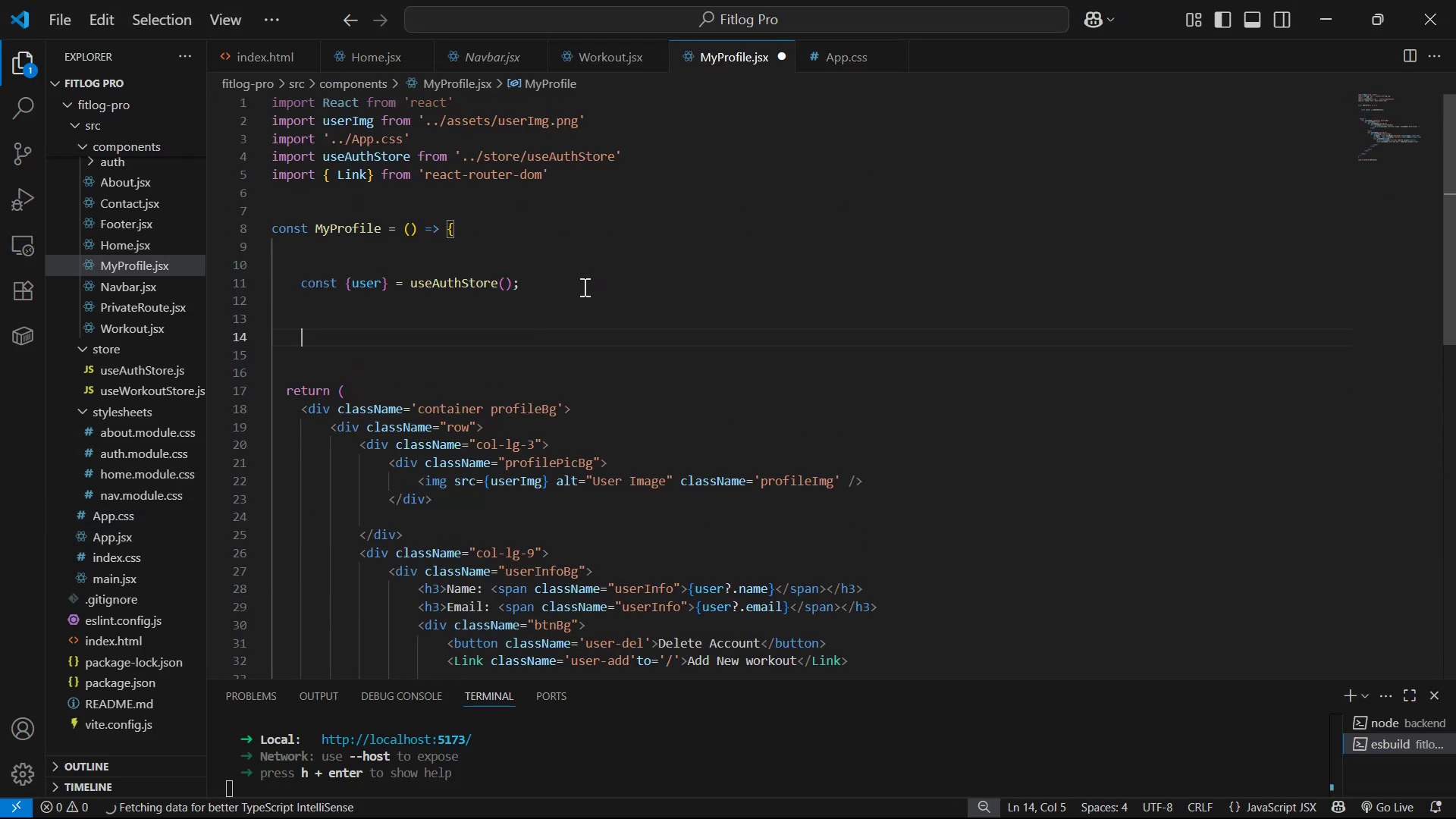 
type(const handleDelete = ()
 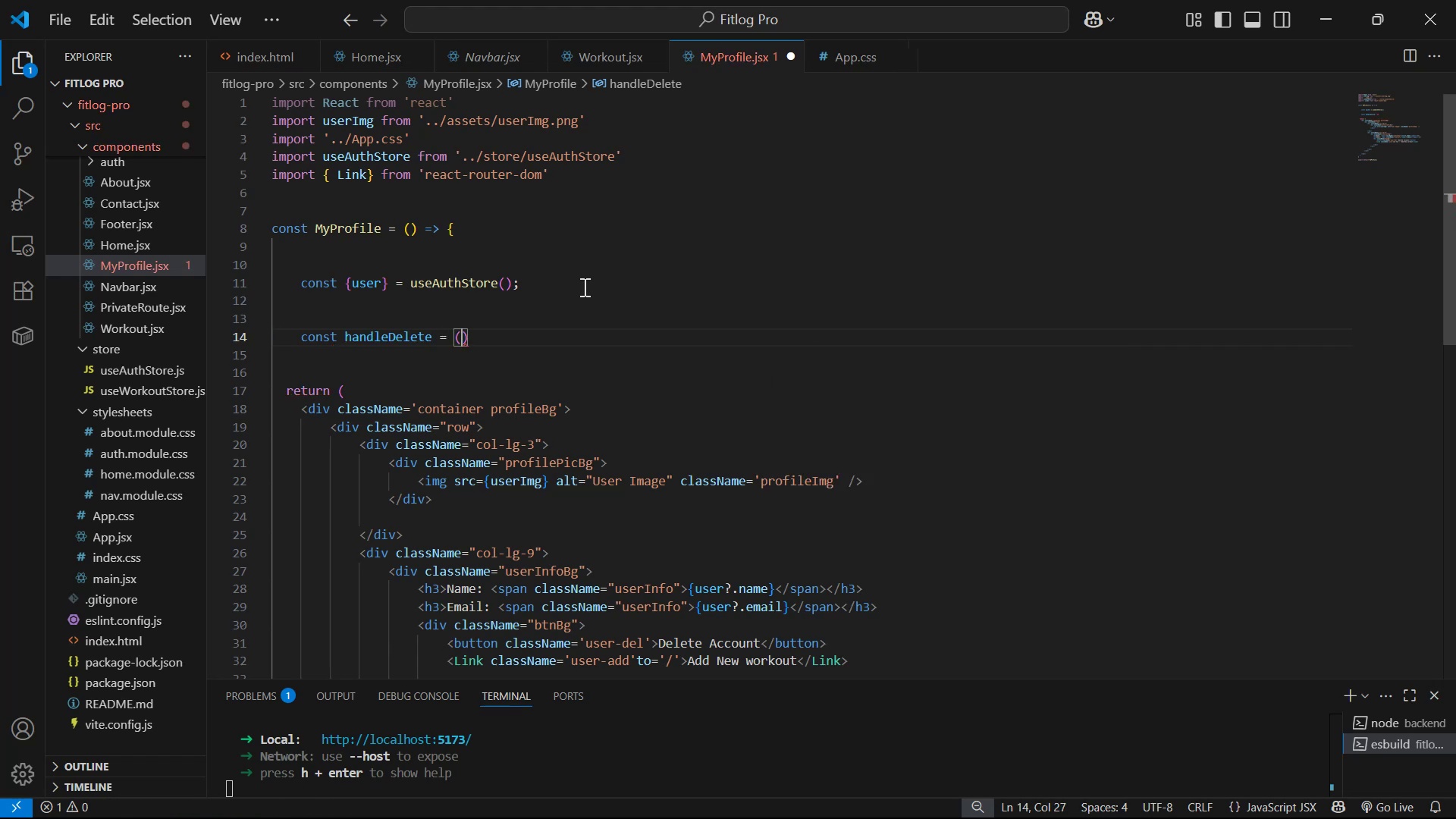 
key(ArrowRight)
 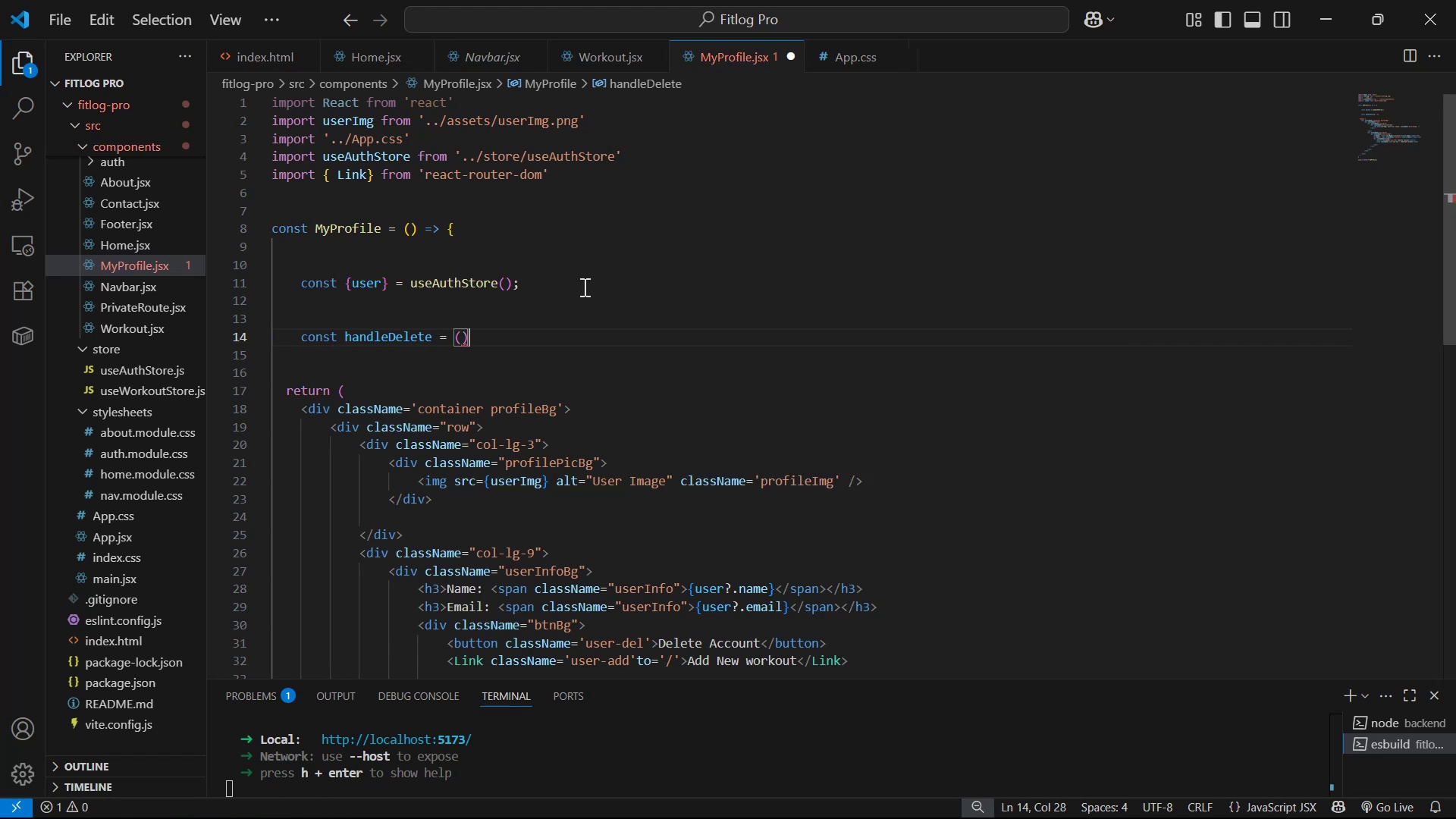 
key(Equal)
 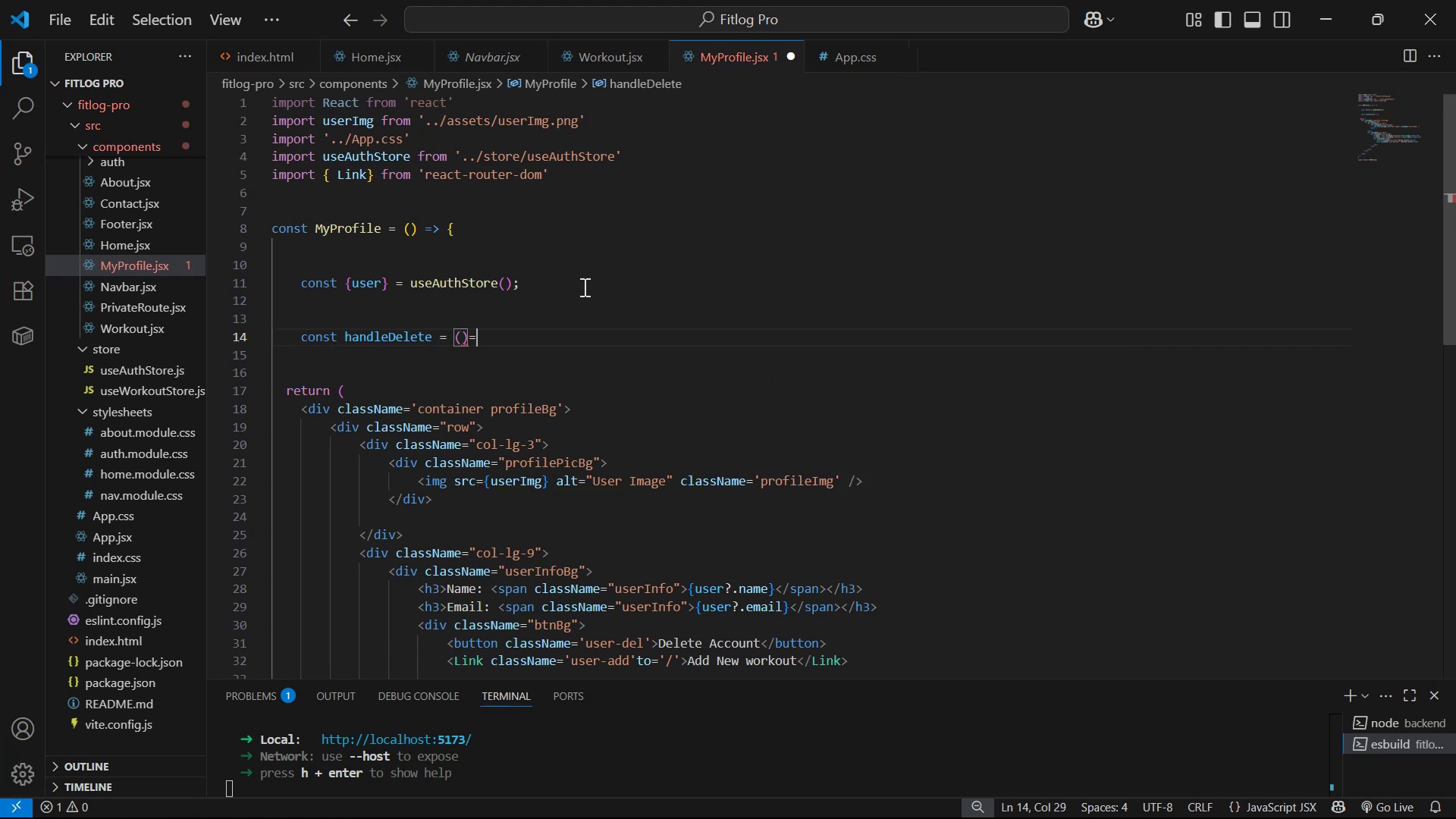 
hold_key(key=ShiftLeft, duration=0.36)
 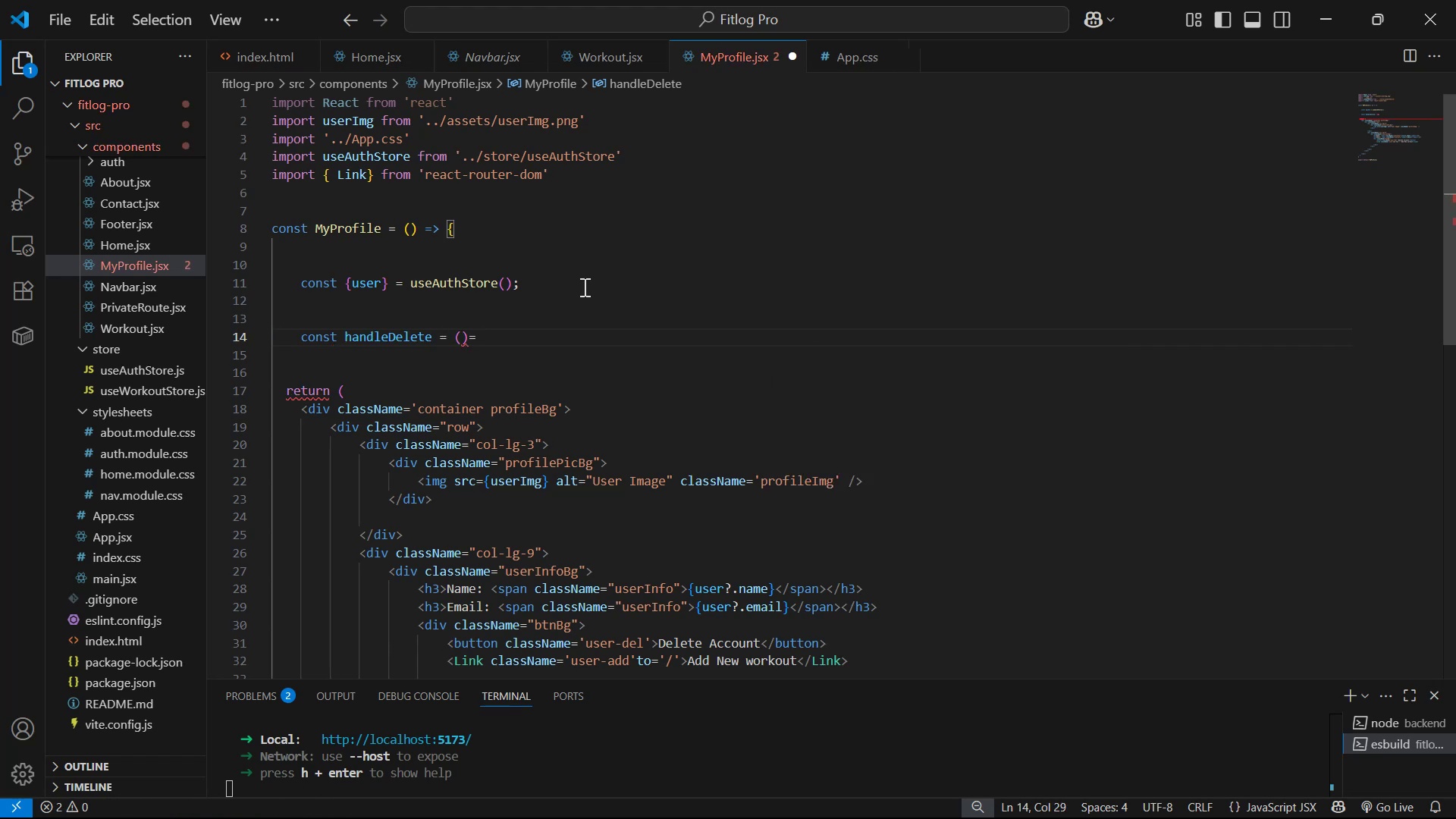 
key(Shift+ShiftLeft)
 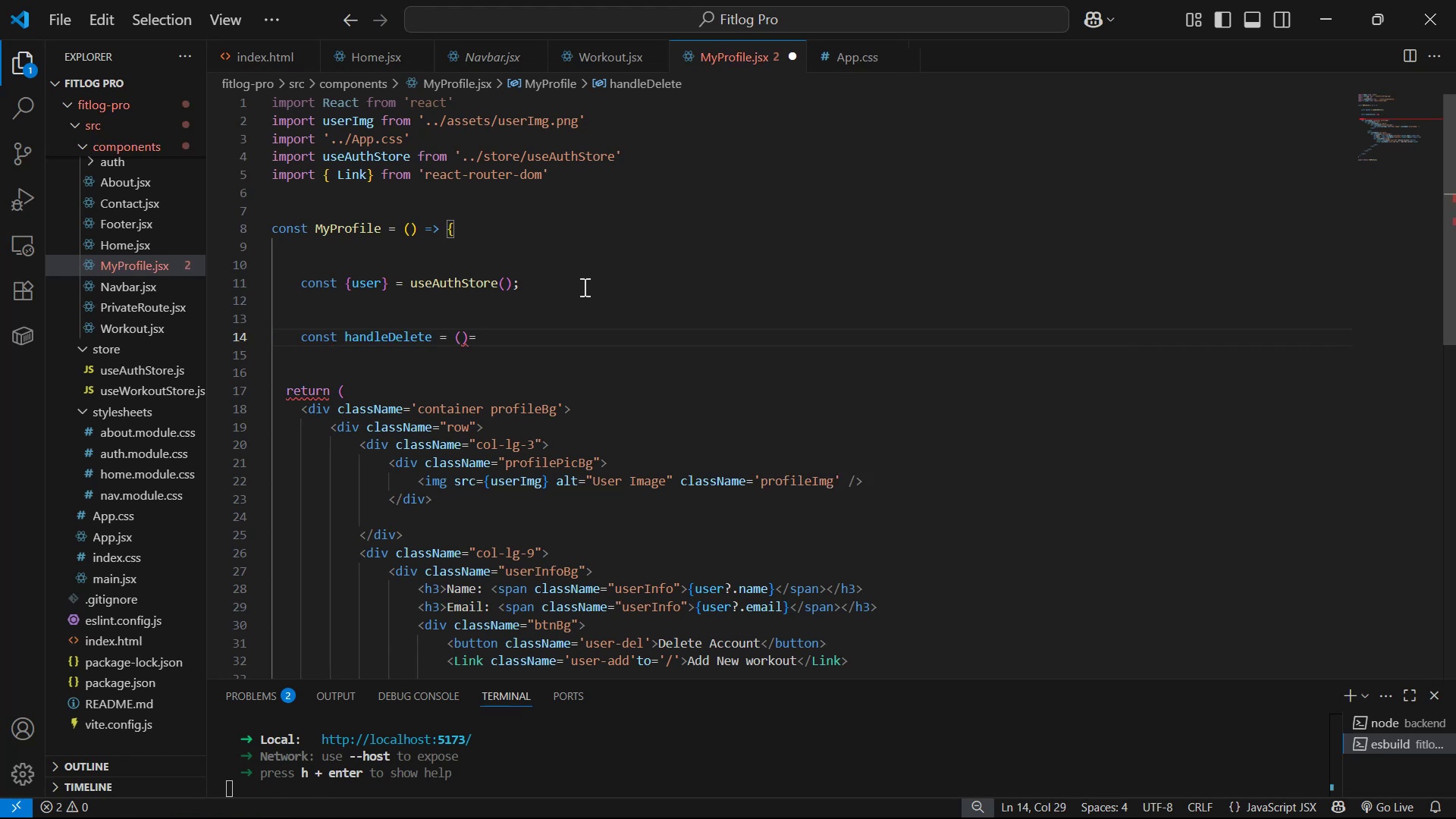 
key(Shift+Period)
 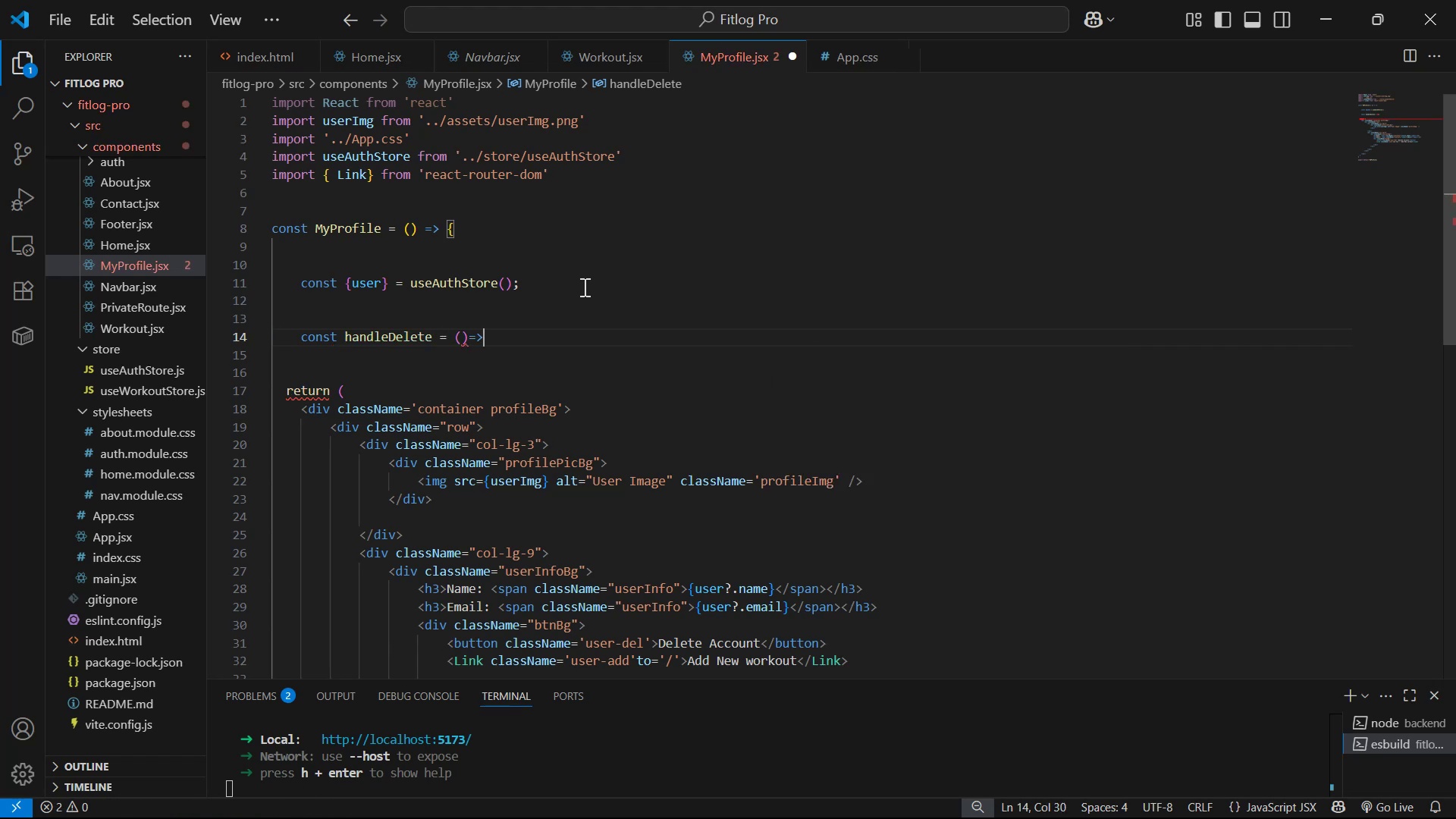 
key(Shift+ShiftLeft)
 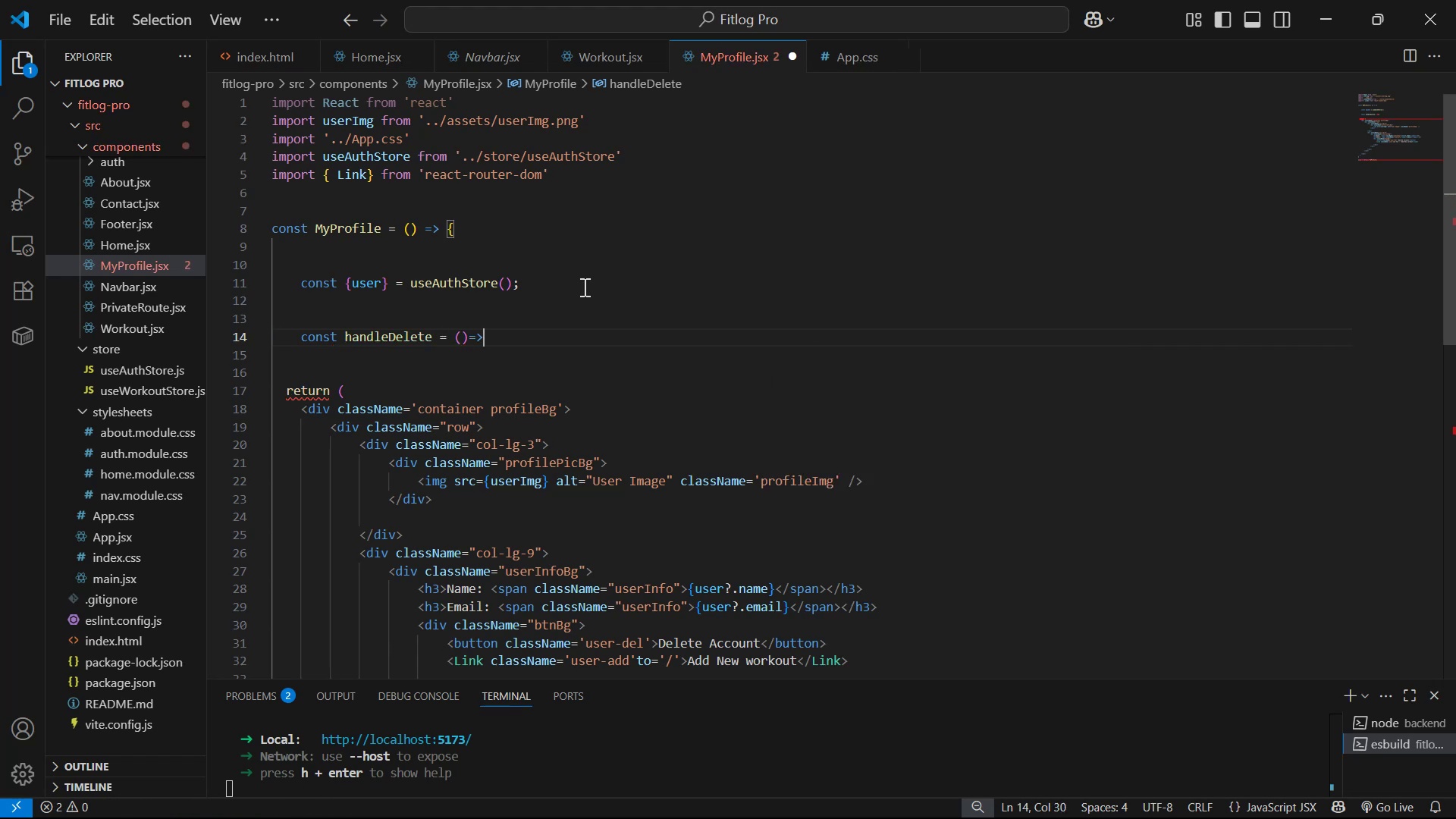 
key(Shift+BracketLeft)
 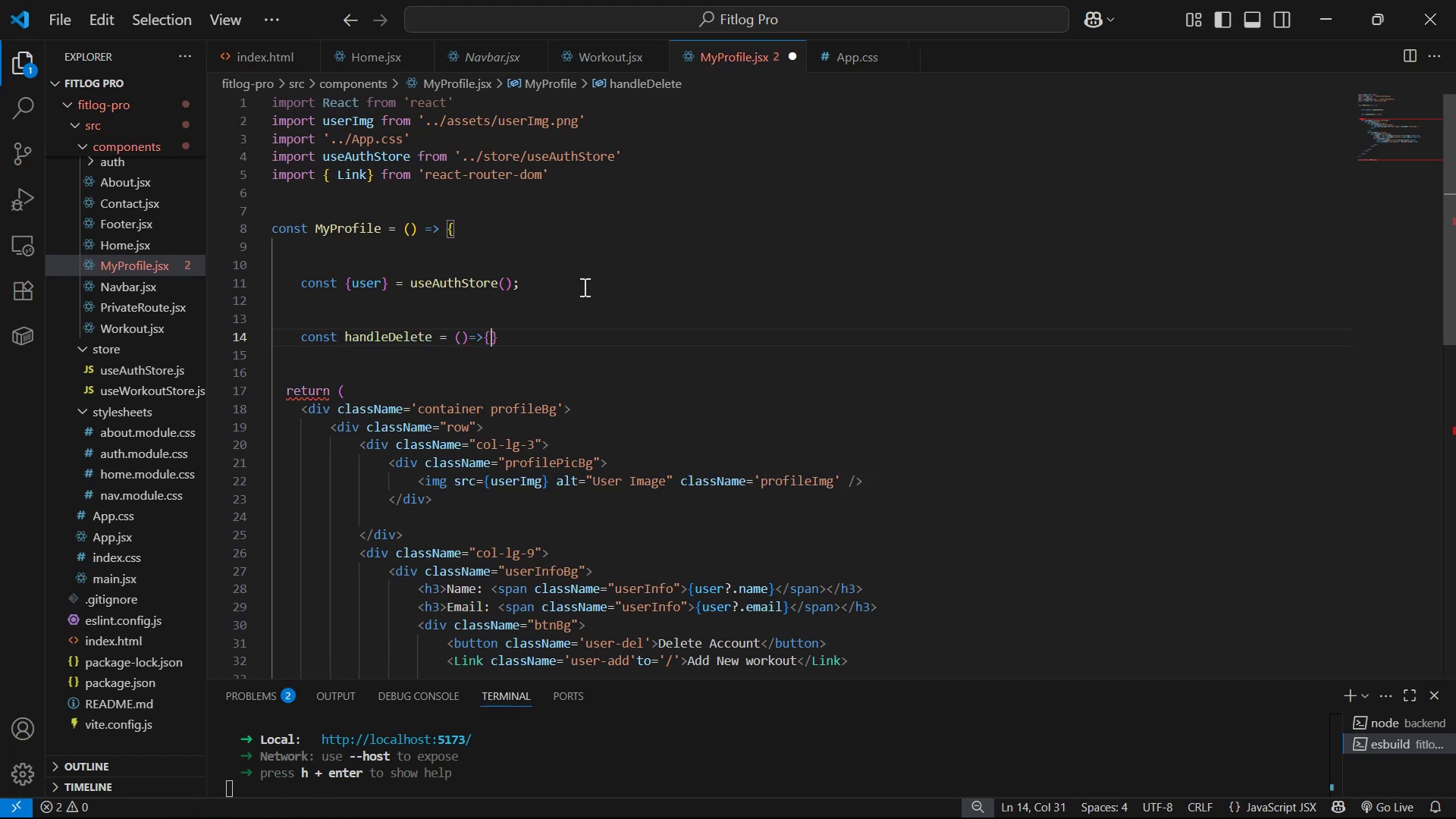 
key(Enter)
 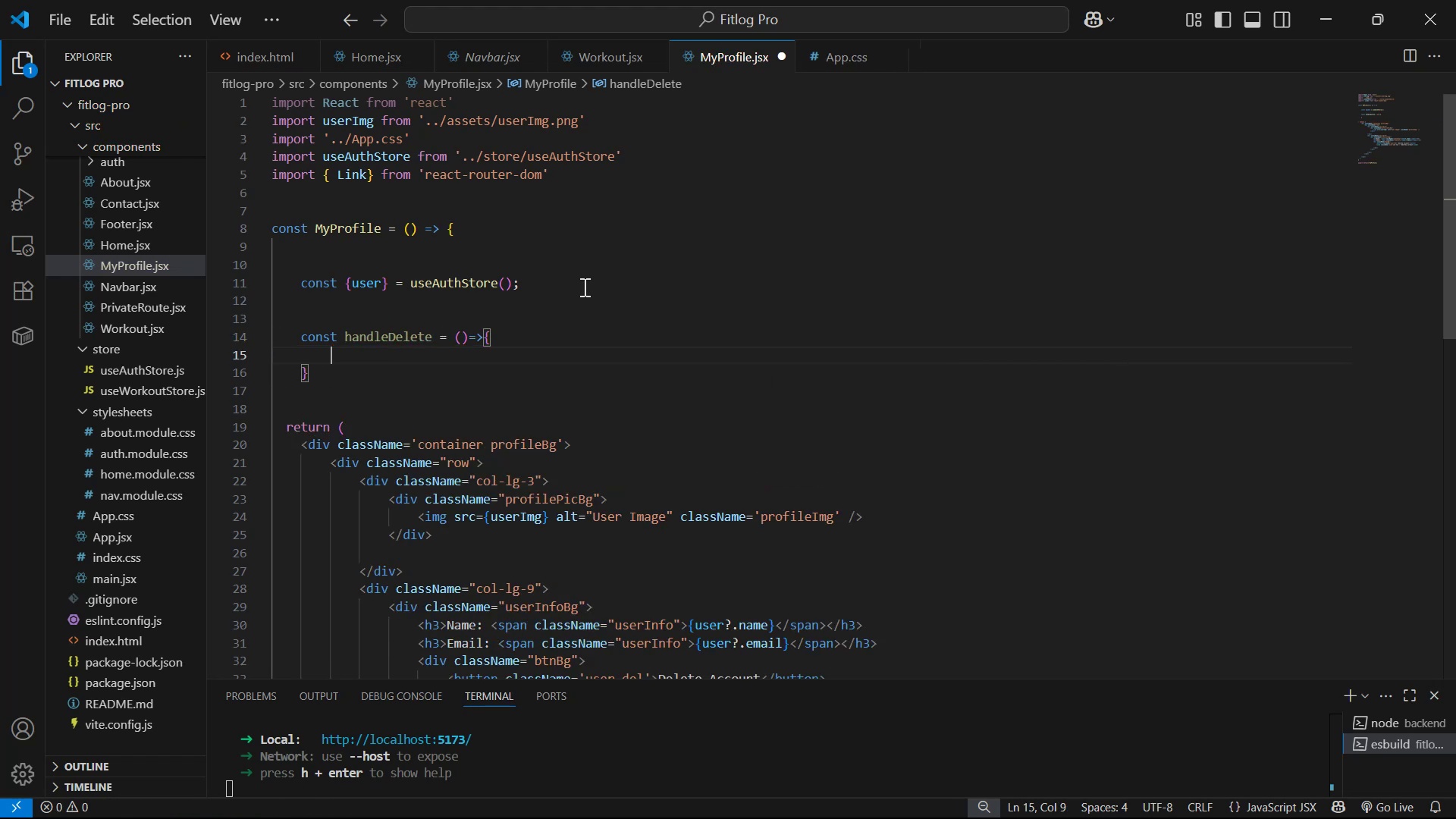 
key(Control+S)
 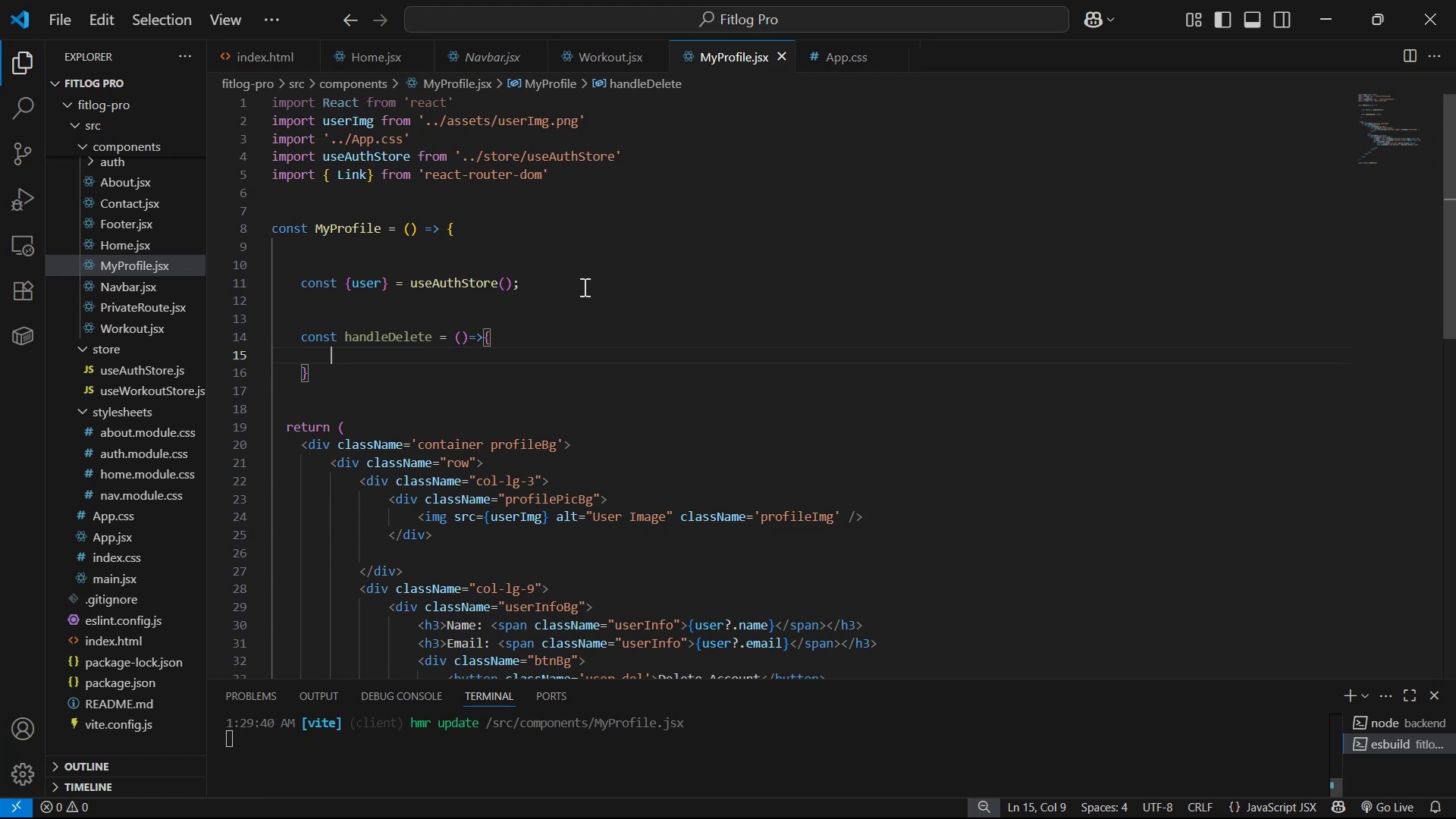 
scroll: coordinate [619, 468], scroll_direction: down, amount: 7.0
 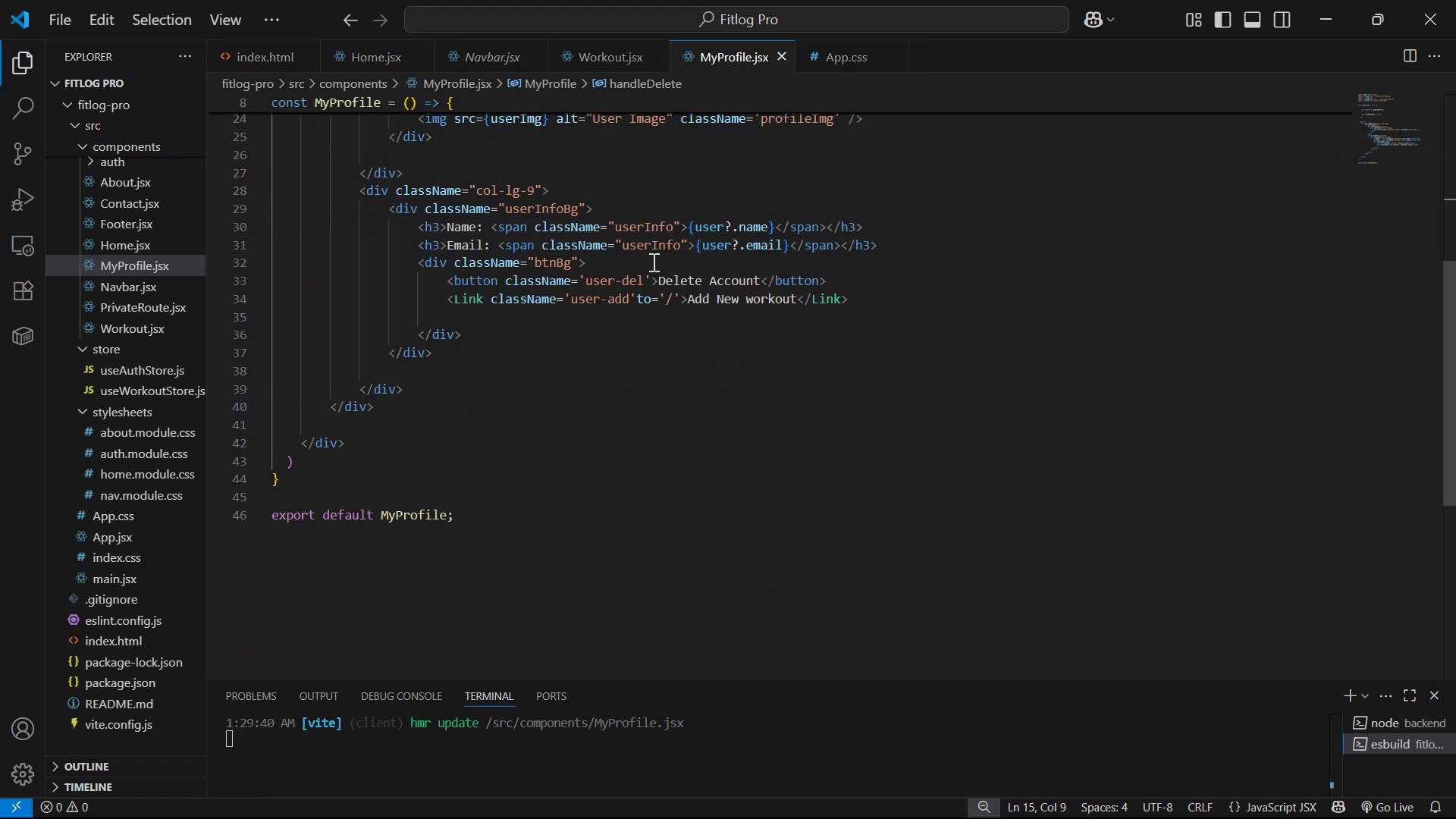 
left_click([648, 279])
 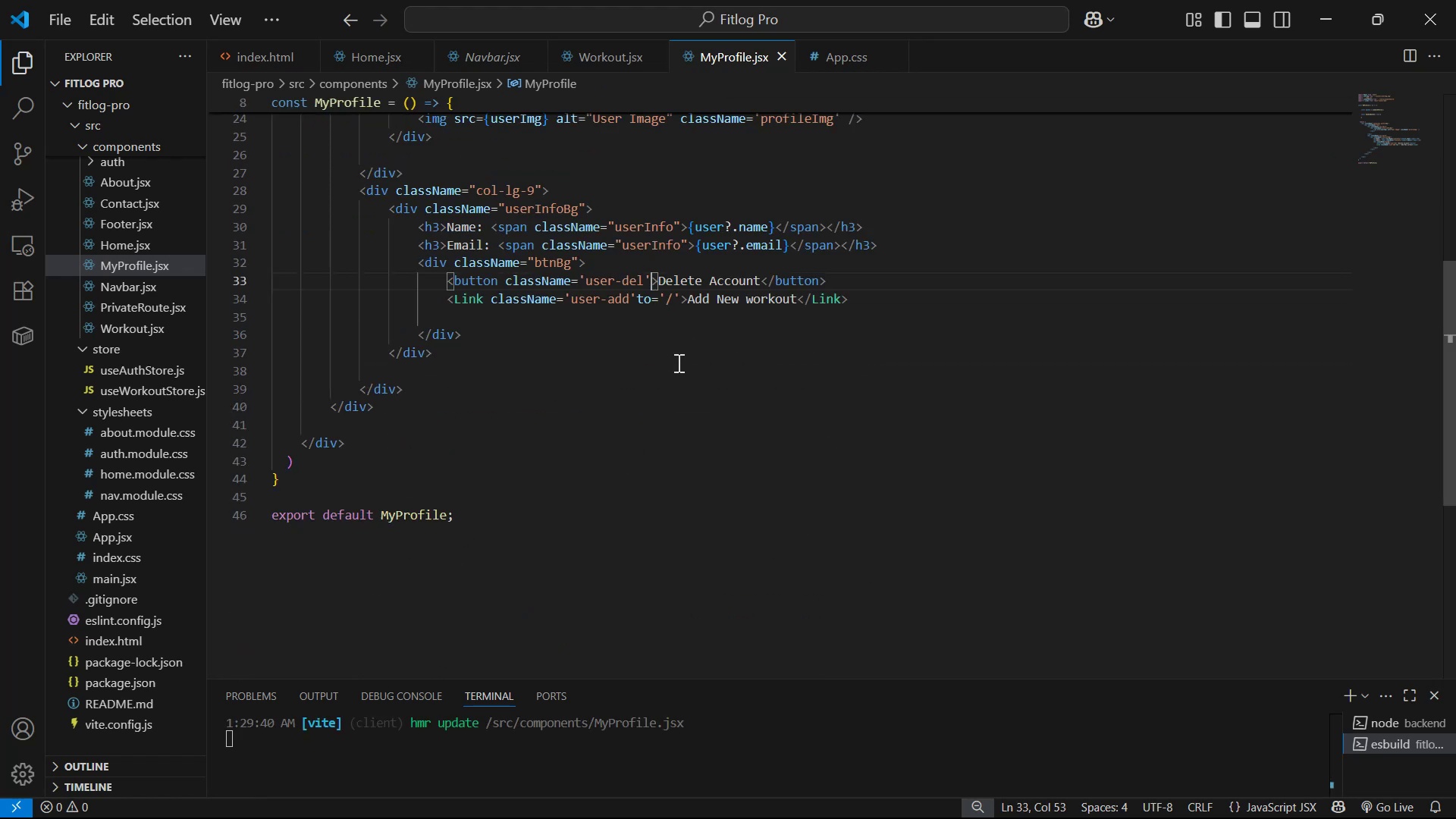 
type( on )
key(Backspace)
type(cl)
key(Backspace)
key(Backspace)
type(Cl)
 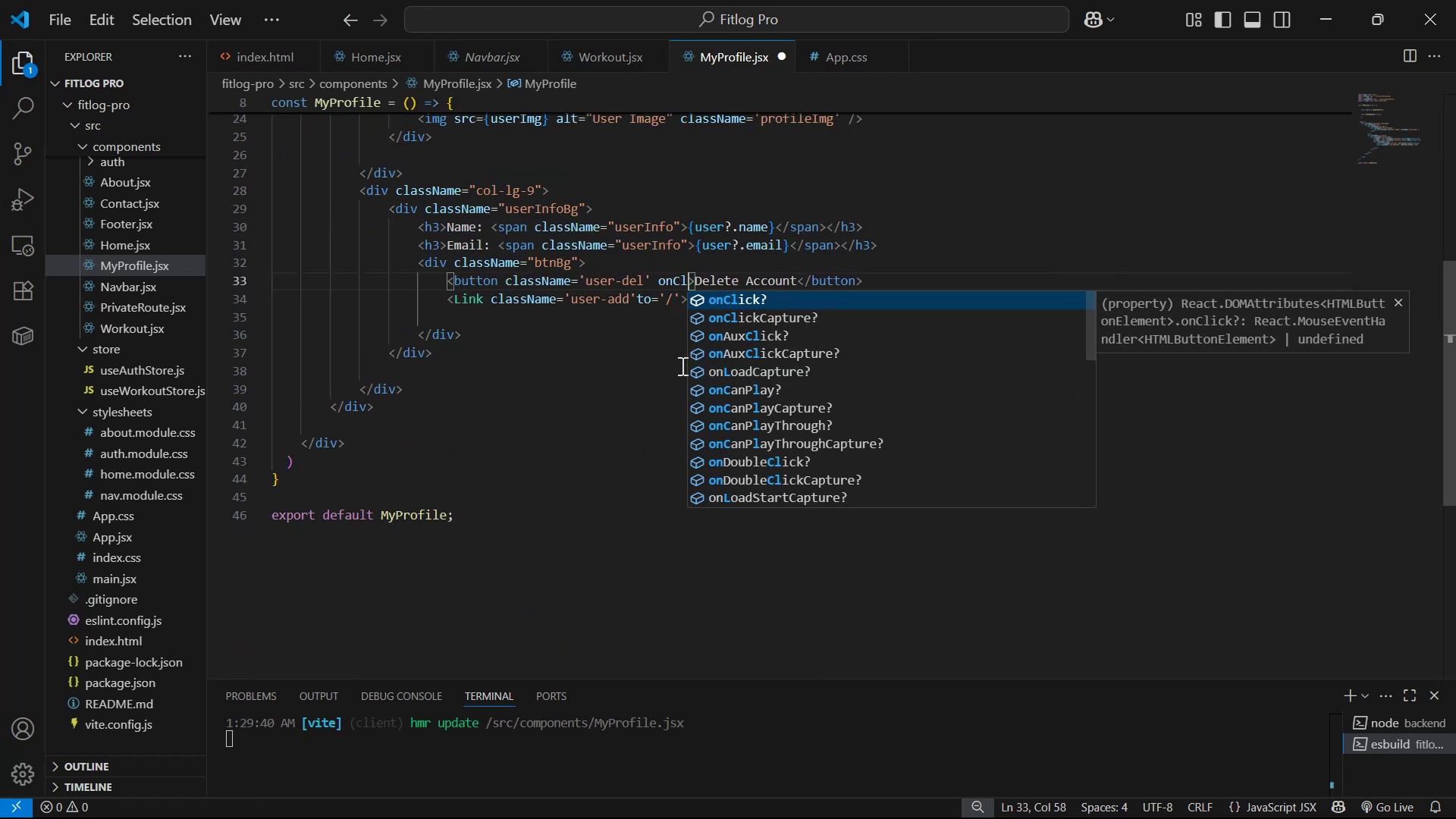 
key(Enter)
 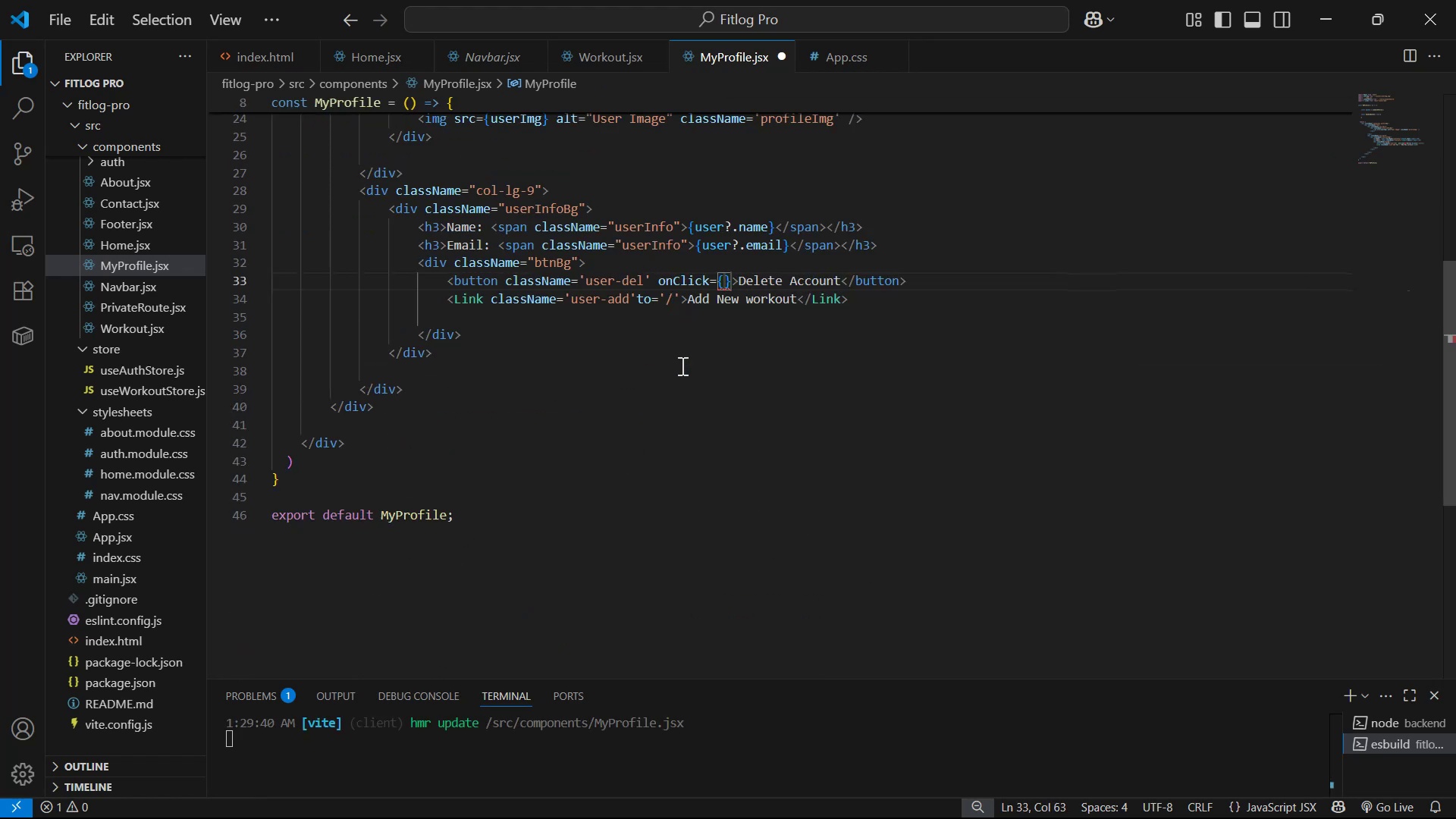 
type(han)
 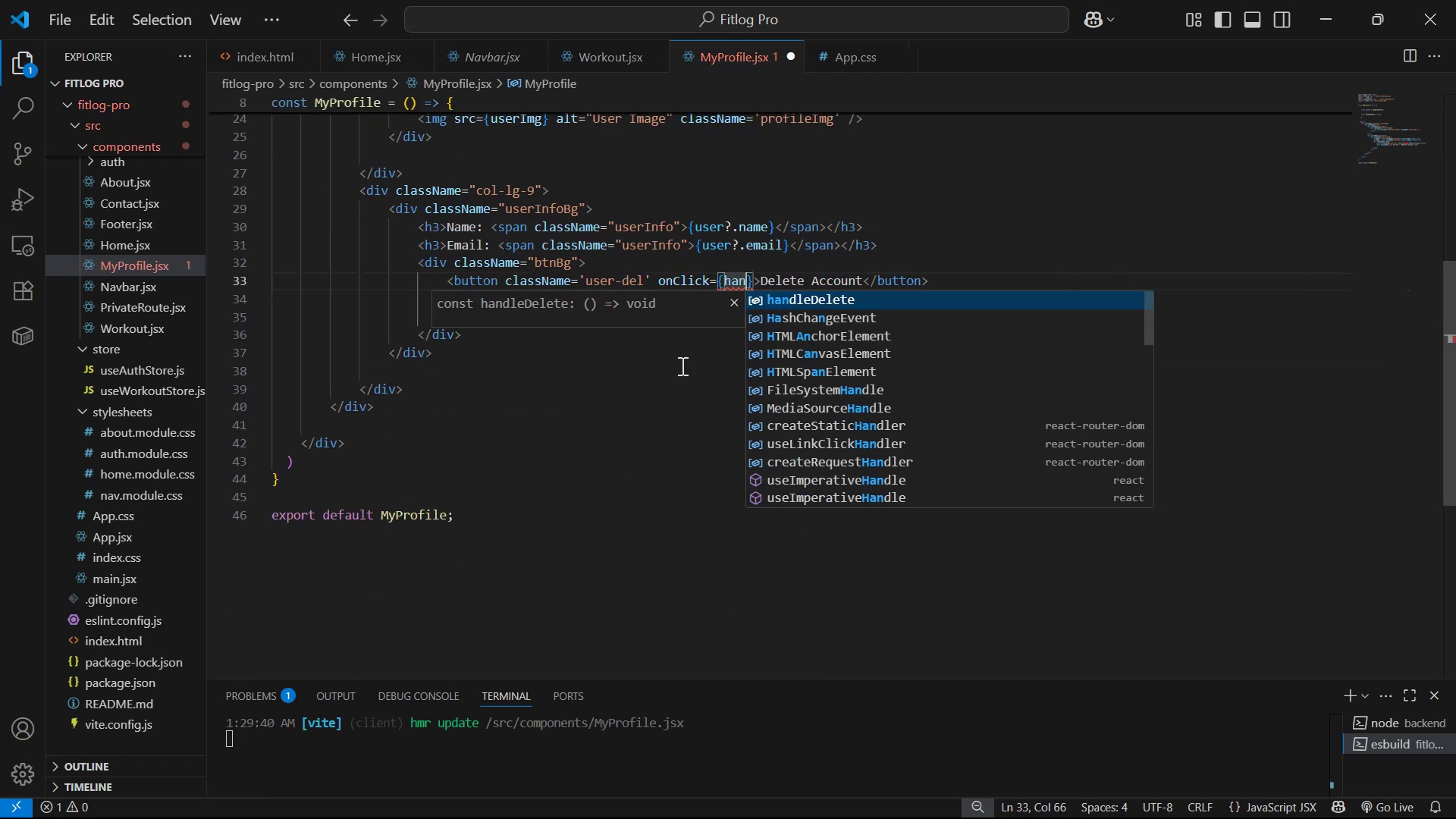 
key(Enter)
 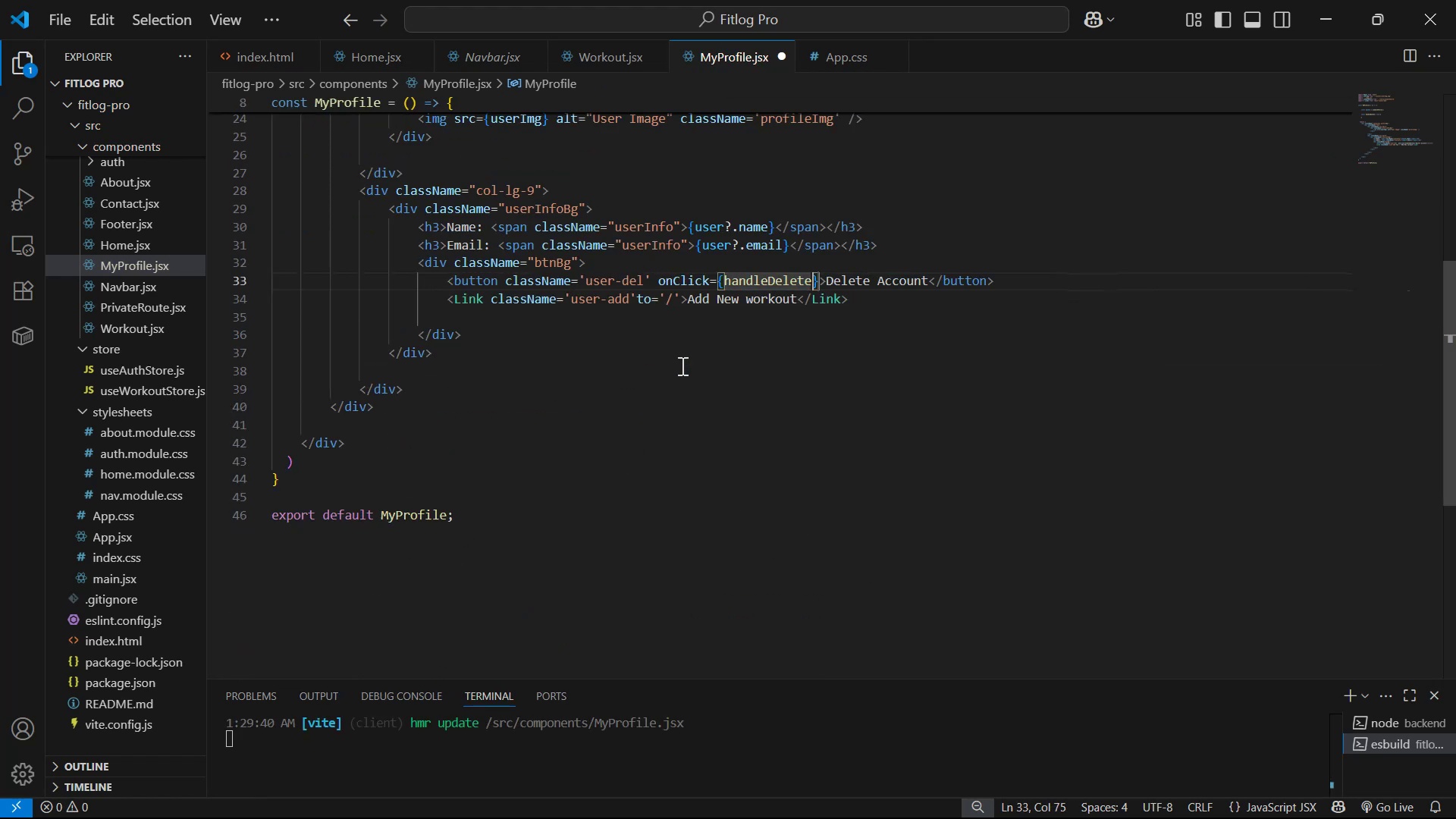 
key(Control+S)
 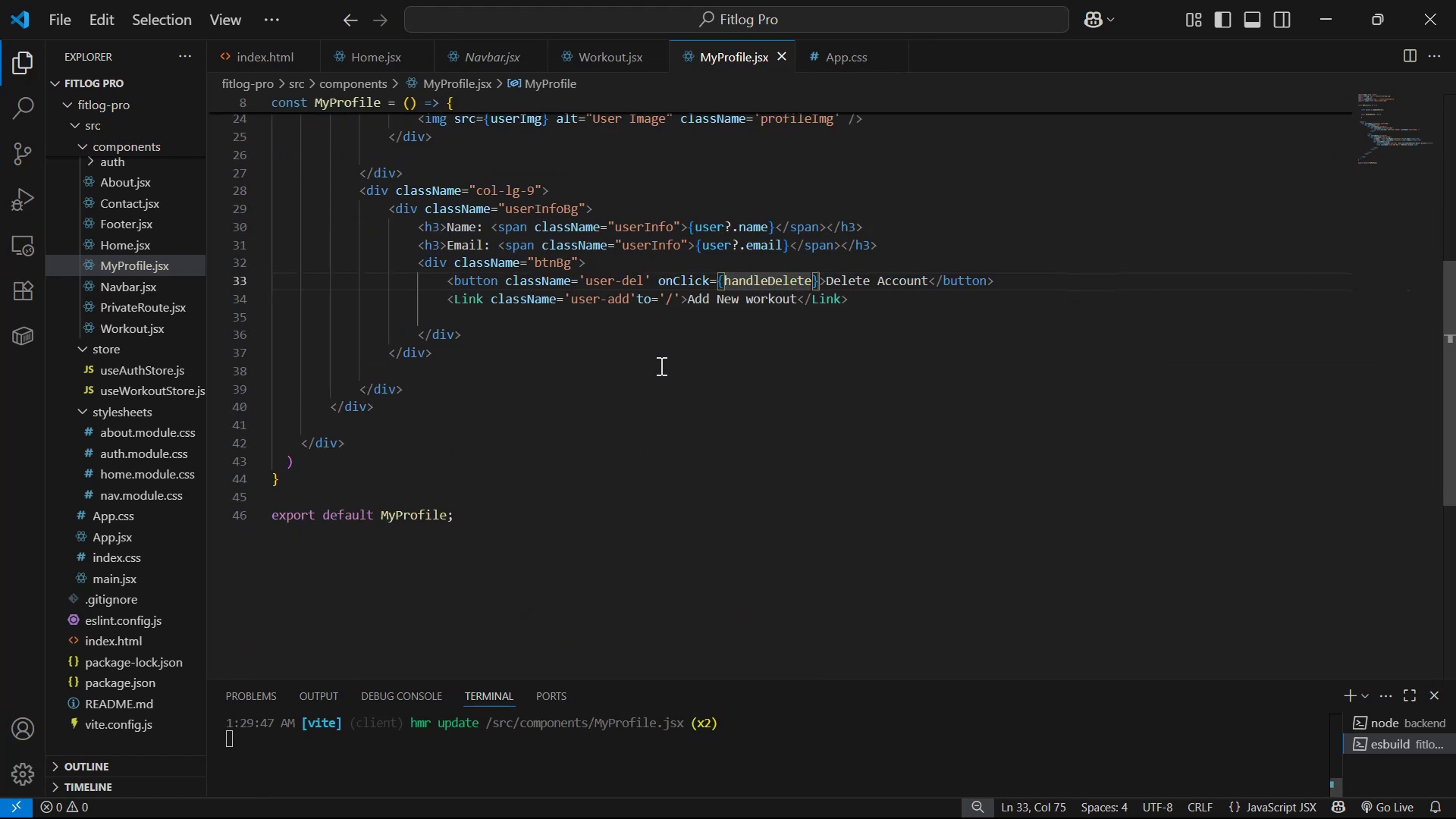 
scroll: coordinate [654, 384], scroll_direction: up, amount: 10.0
 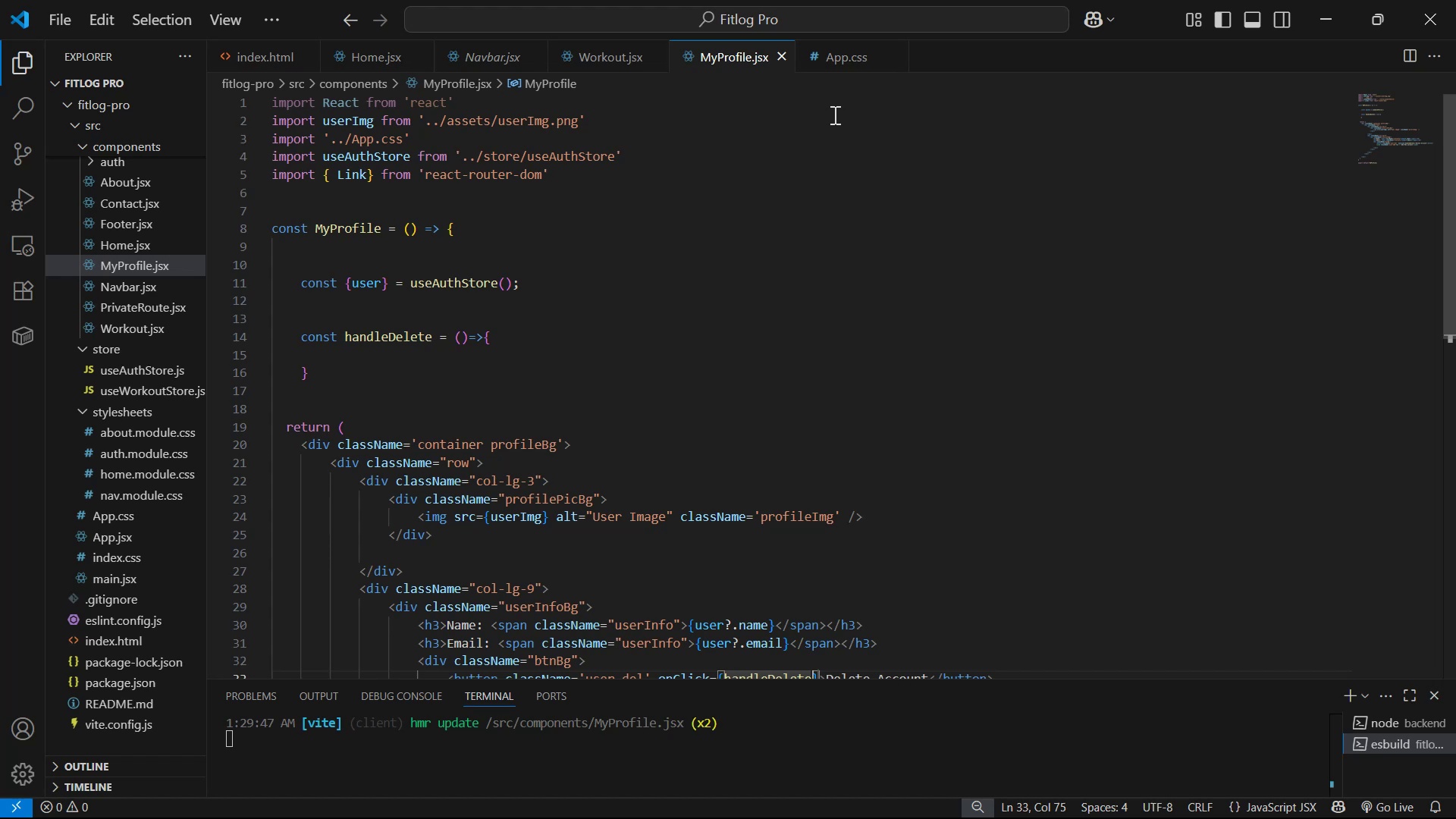 
scroll: coordinate [830, 140], scroll_direction: down, amount: 5.0
 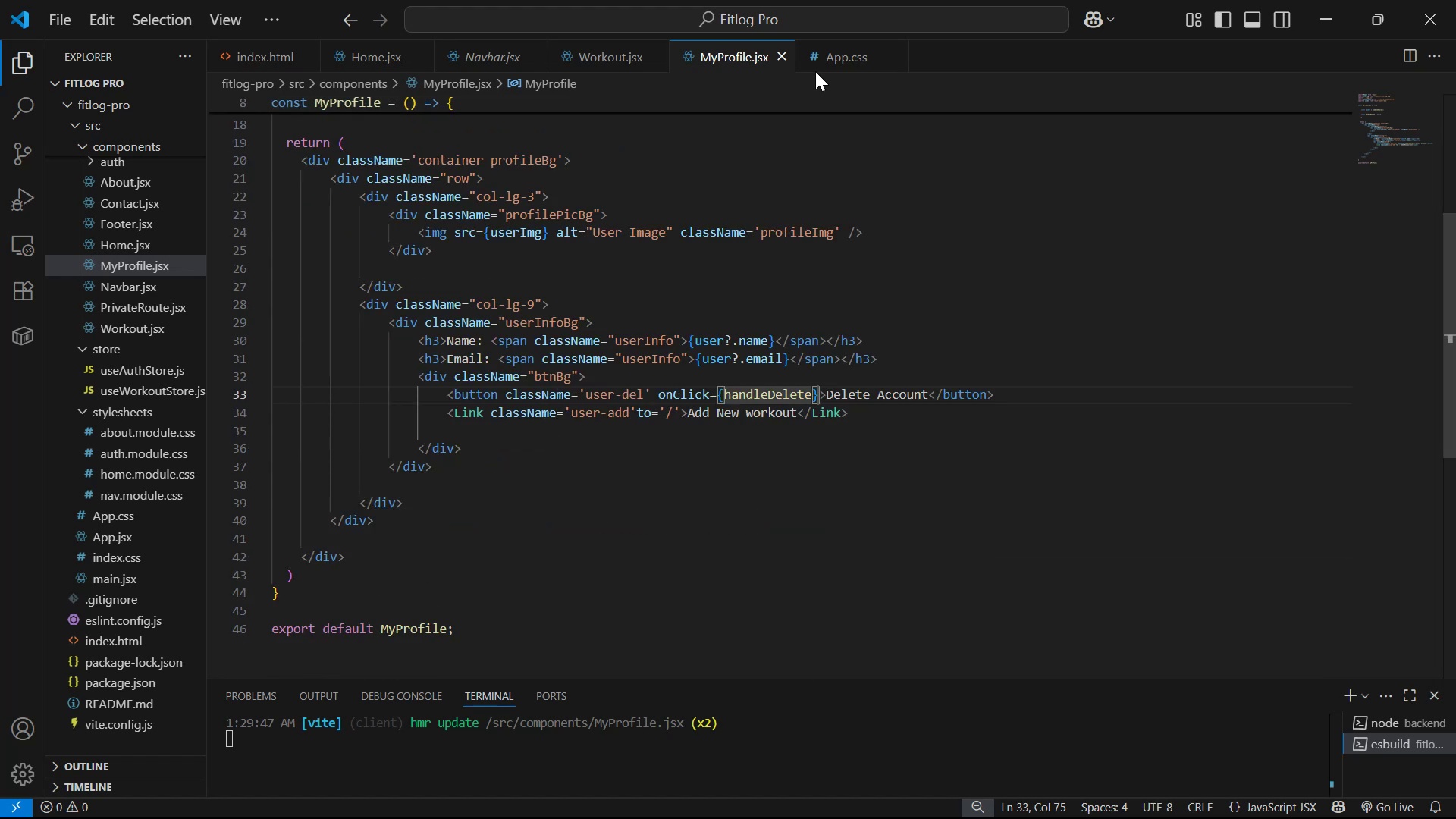 
left_click([815, 60])
 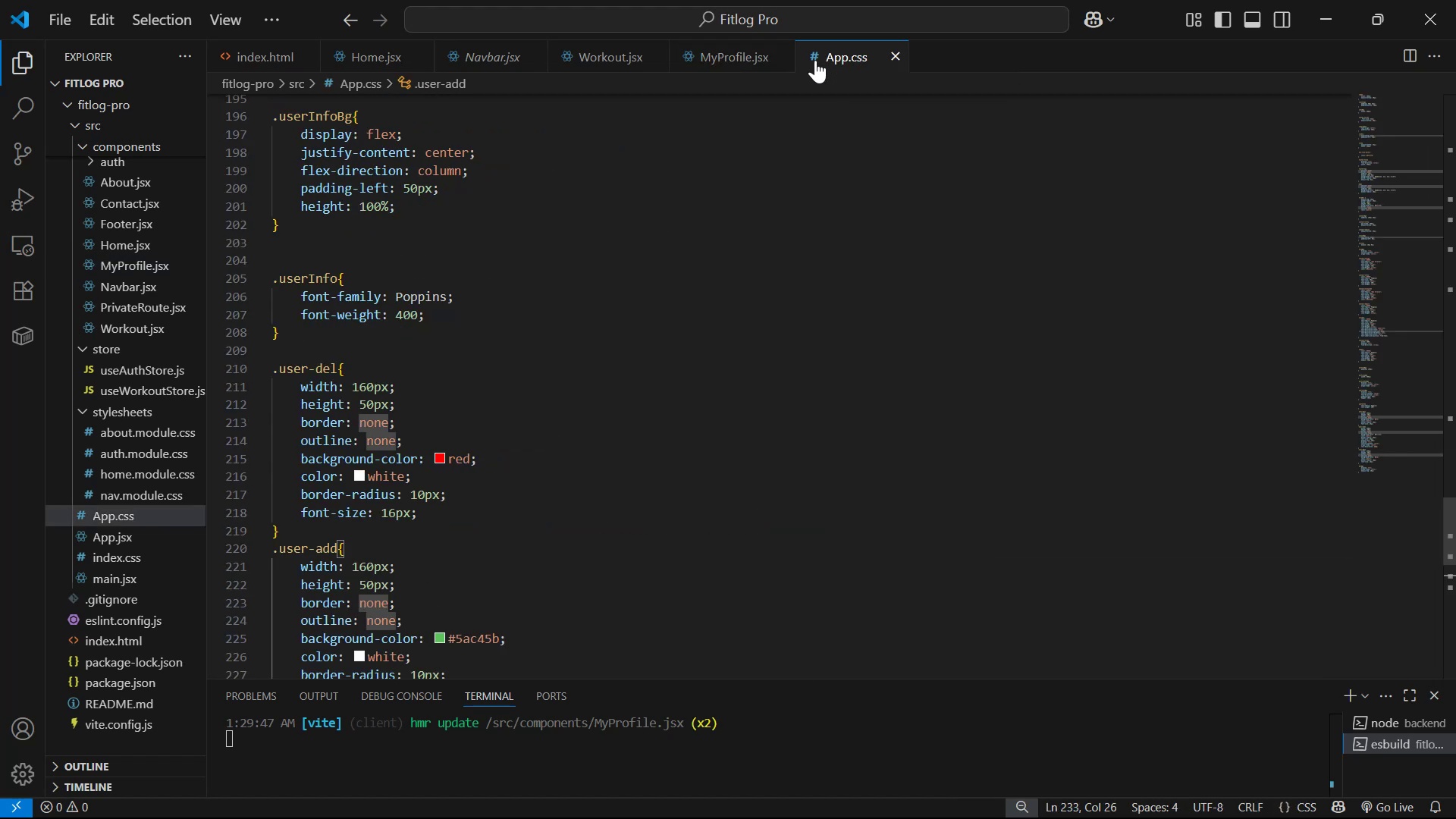 
scroll: coordinate [821, 184], scroll_direction: down, amount: 11.0
 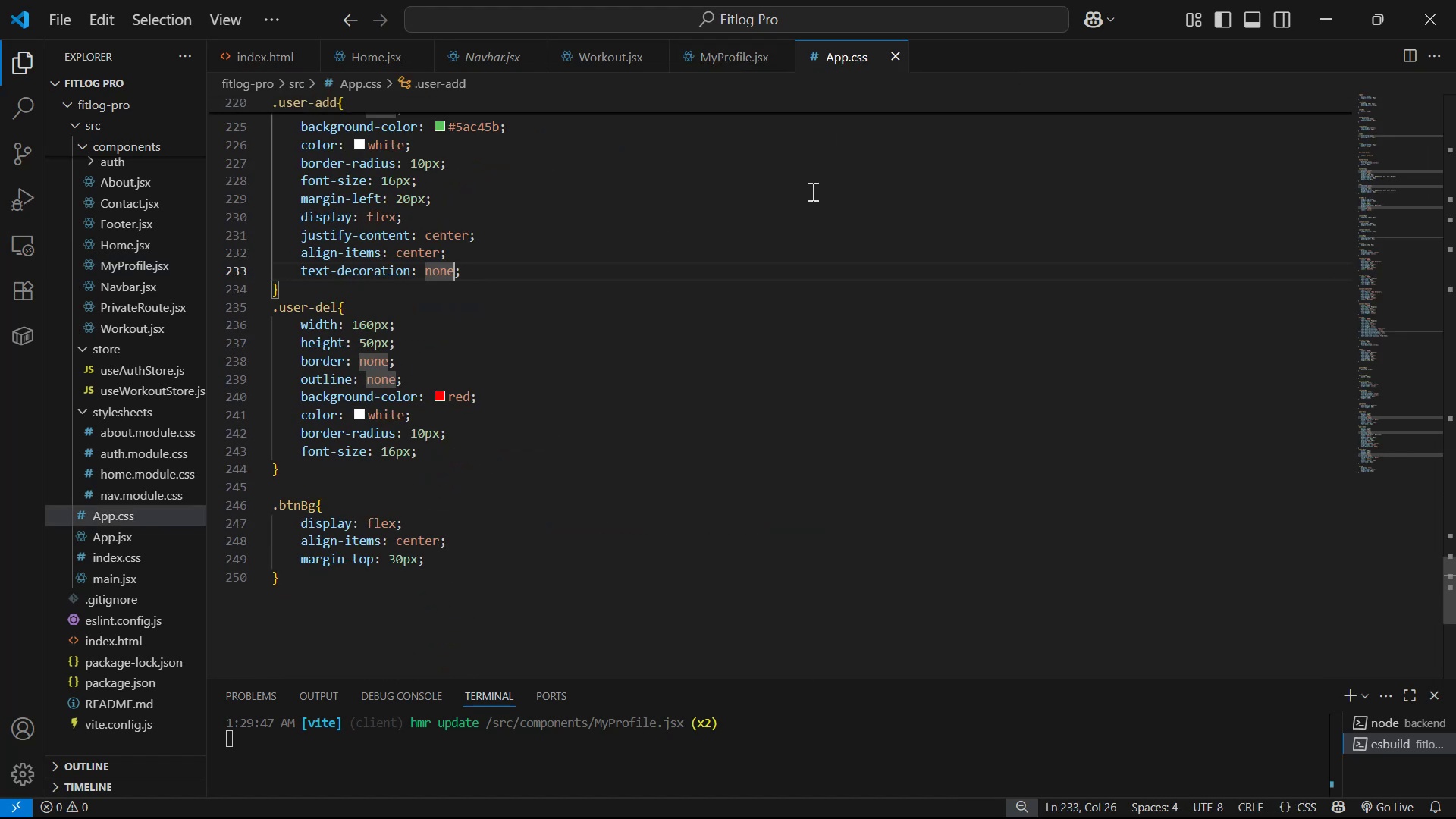 
scroll: coordinate [804, 274], scroll_direction: up, amount: 3.0
 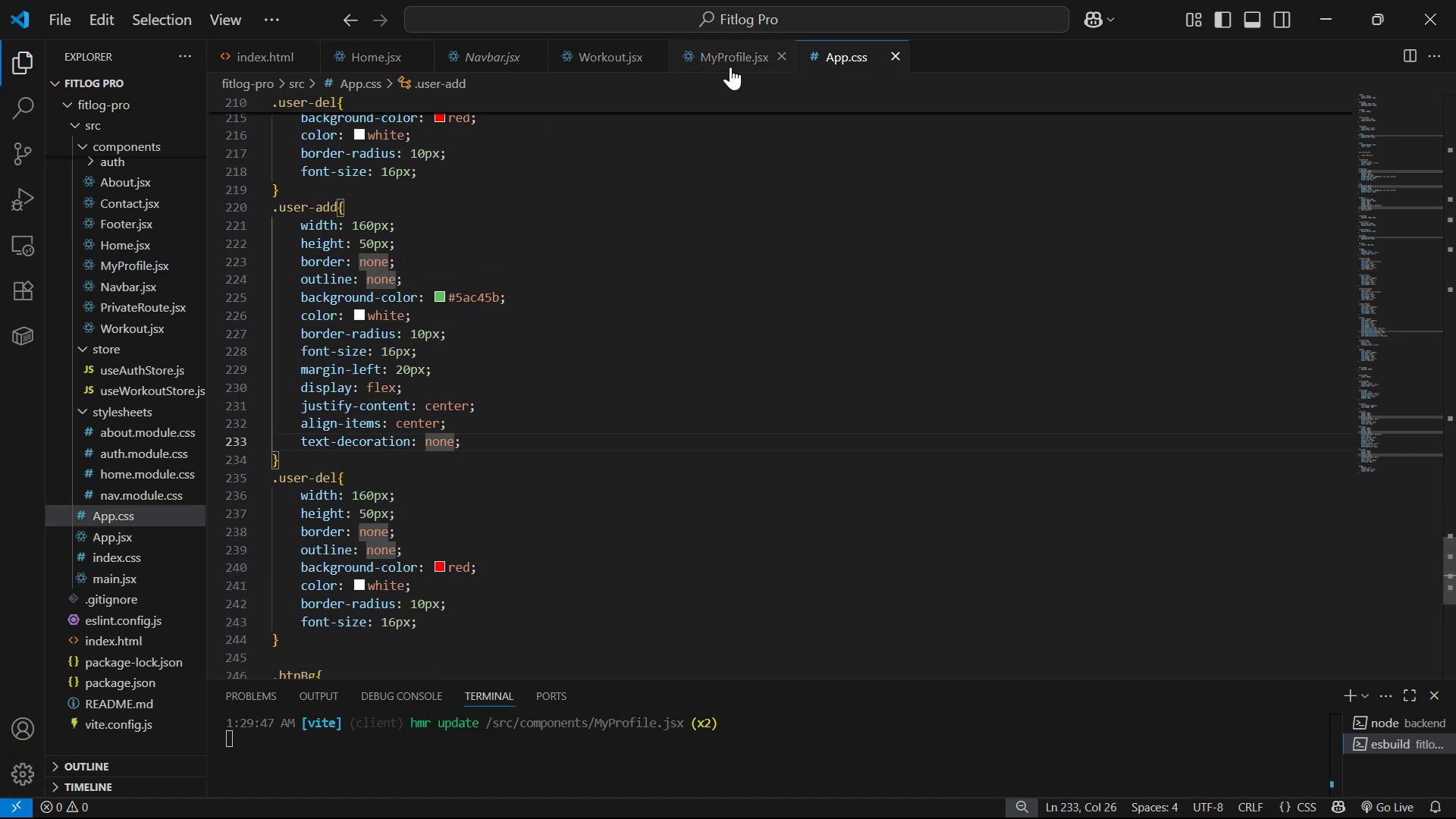 
left_click([720, 54])
 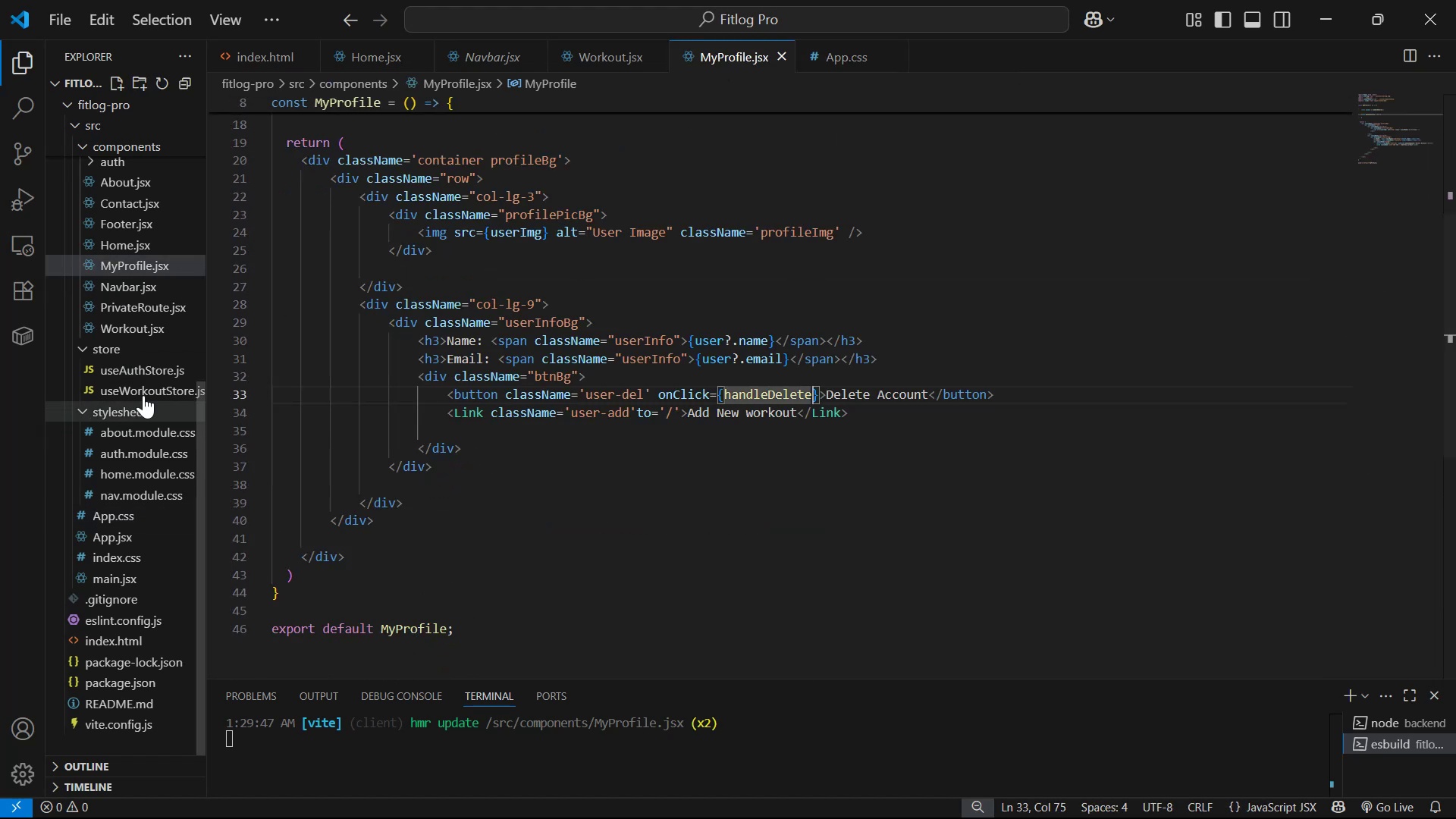 
left_click([155, 373])
 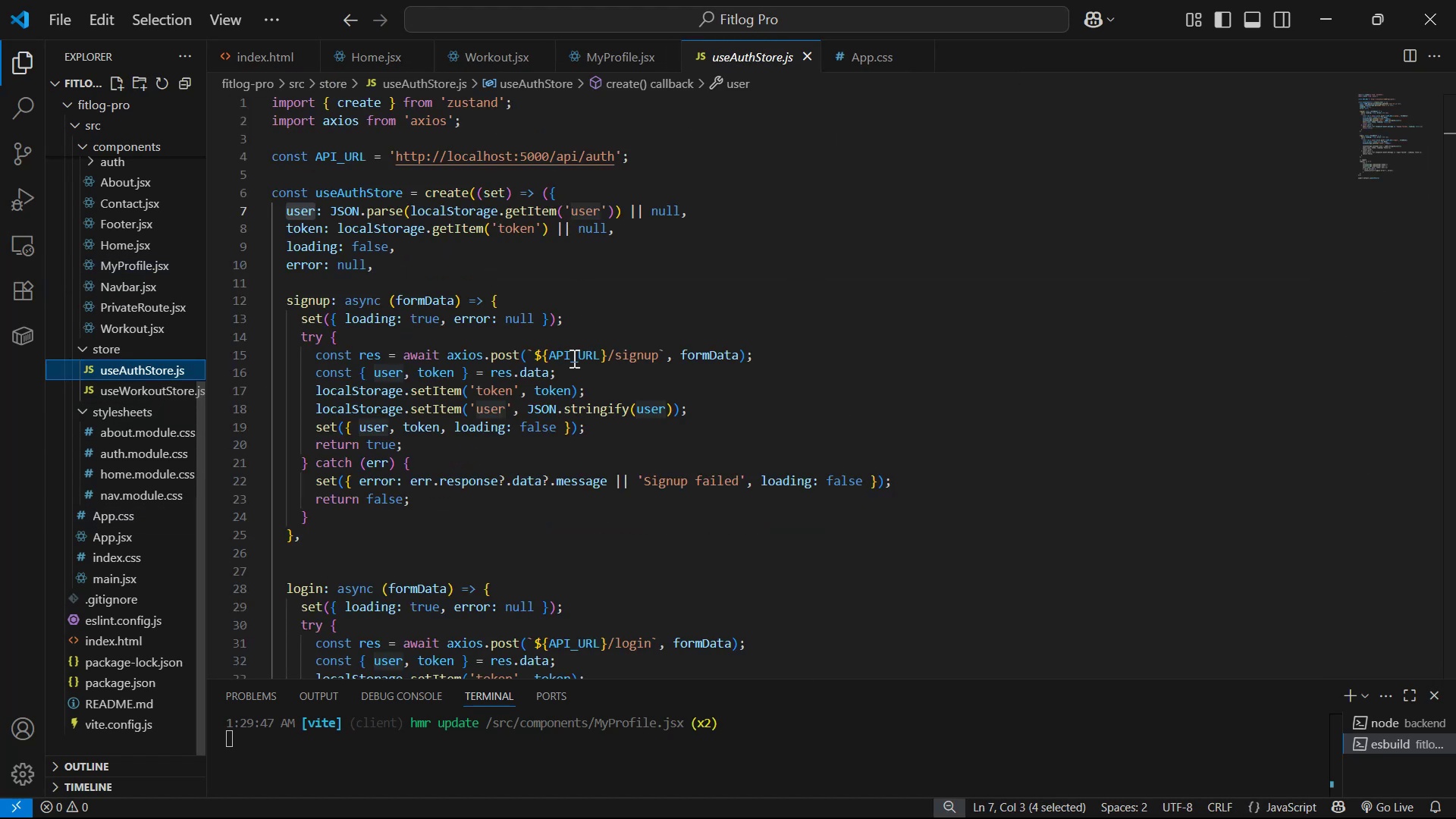 
scroll: coordinate [882, 365], scroll_direction: down, amount: 9.0
 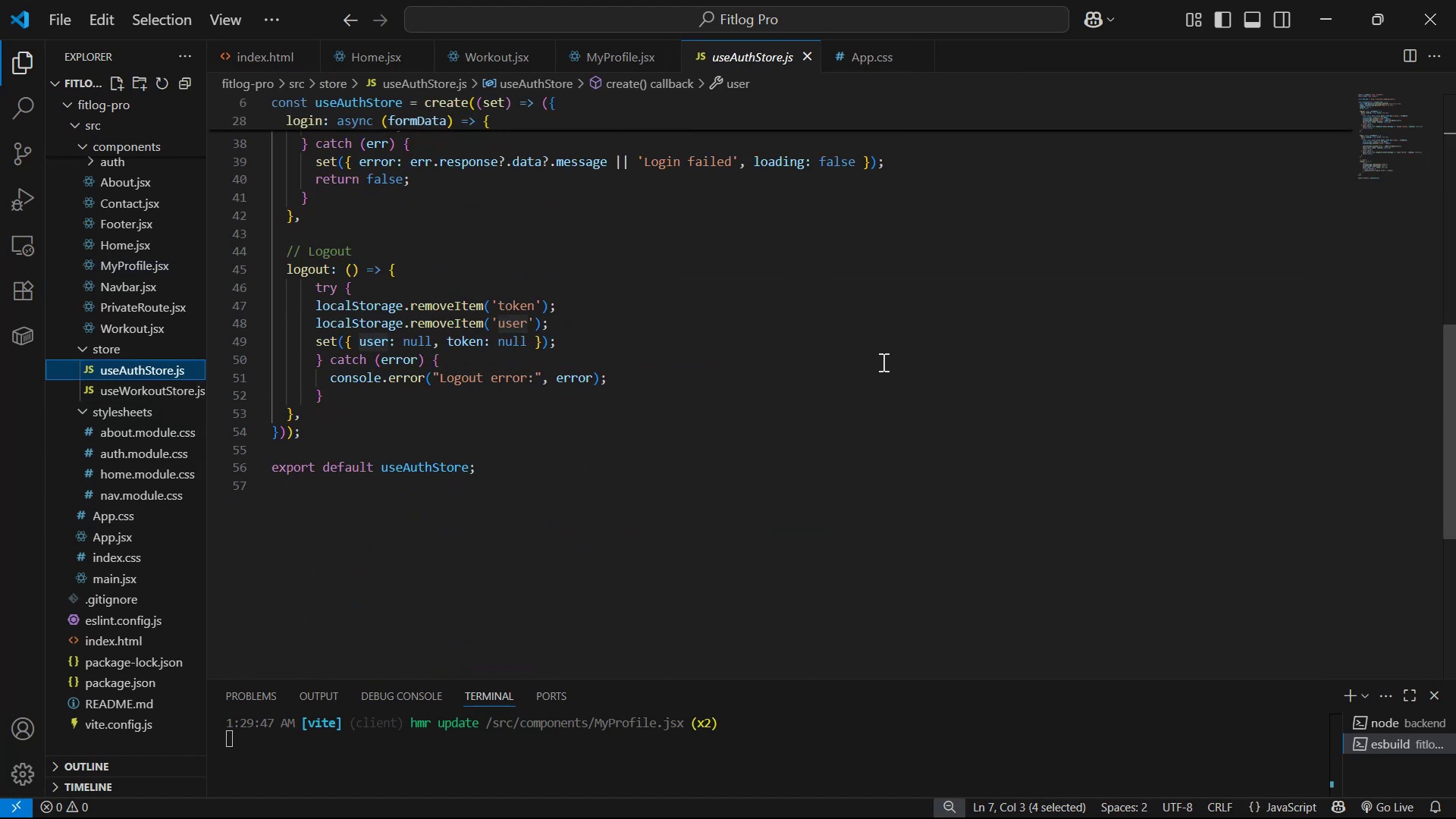 
scroll: coordinate [883, 360], scroll_direction: up, amount: 3.0
 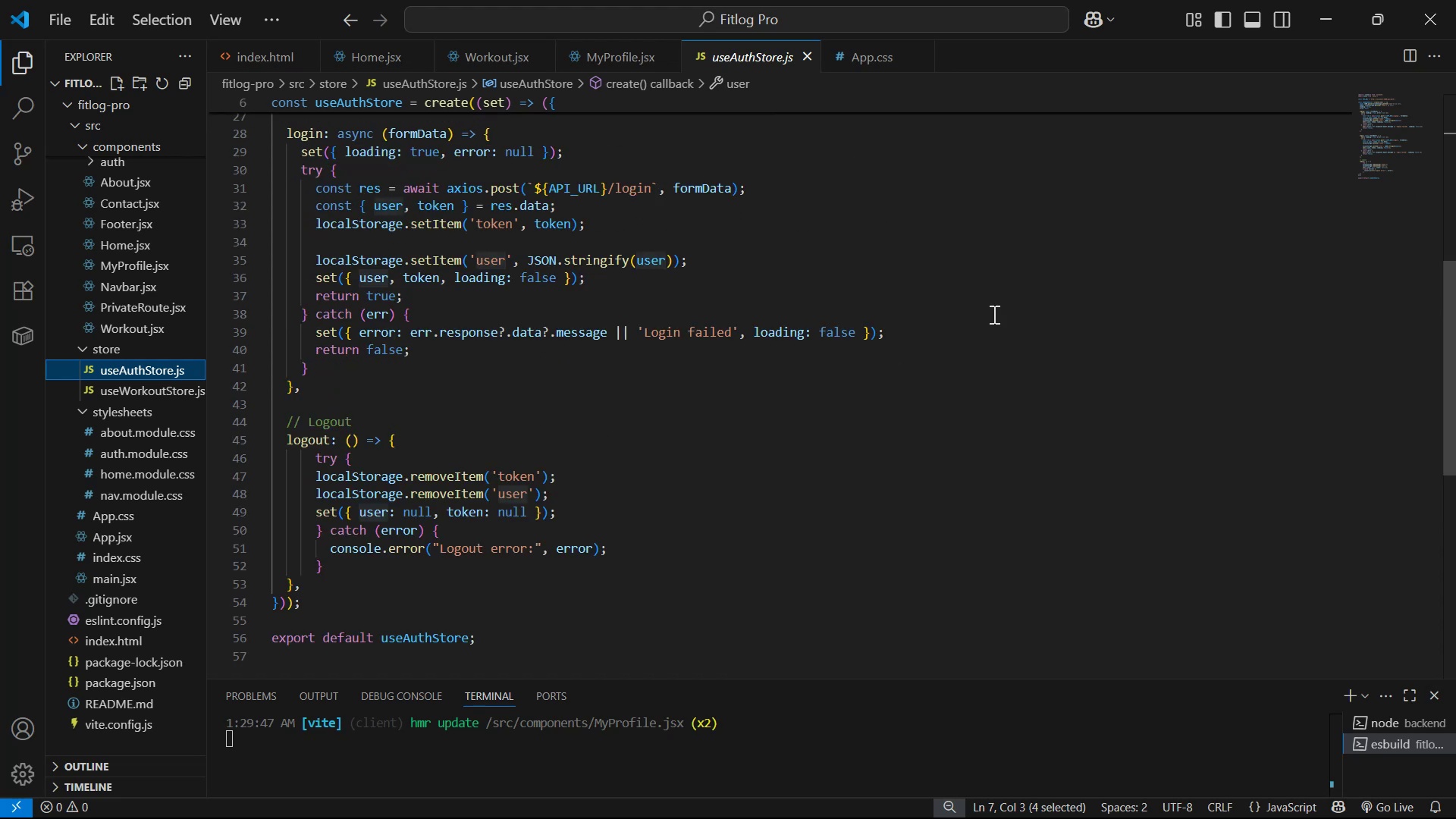 
key(Control+A)
 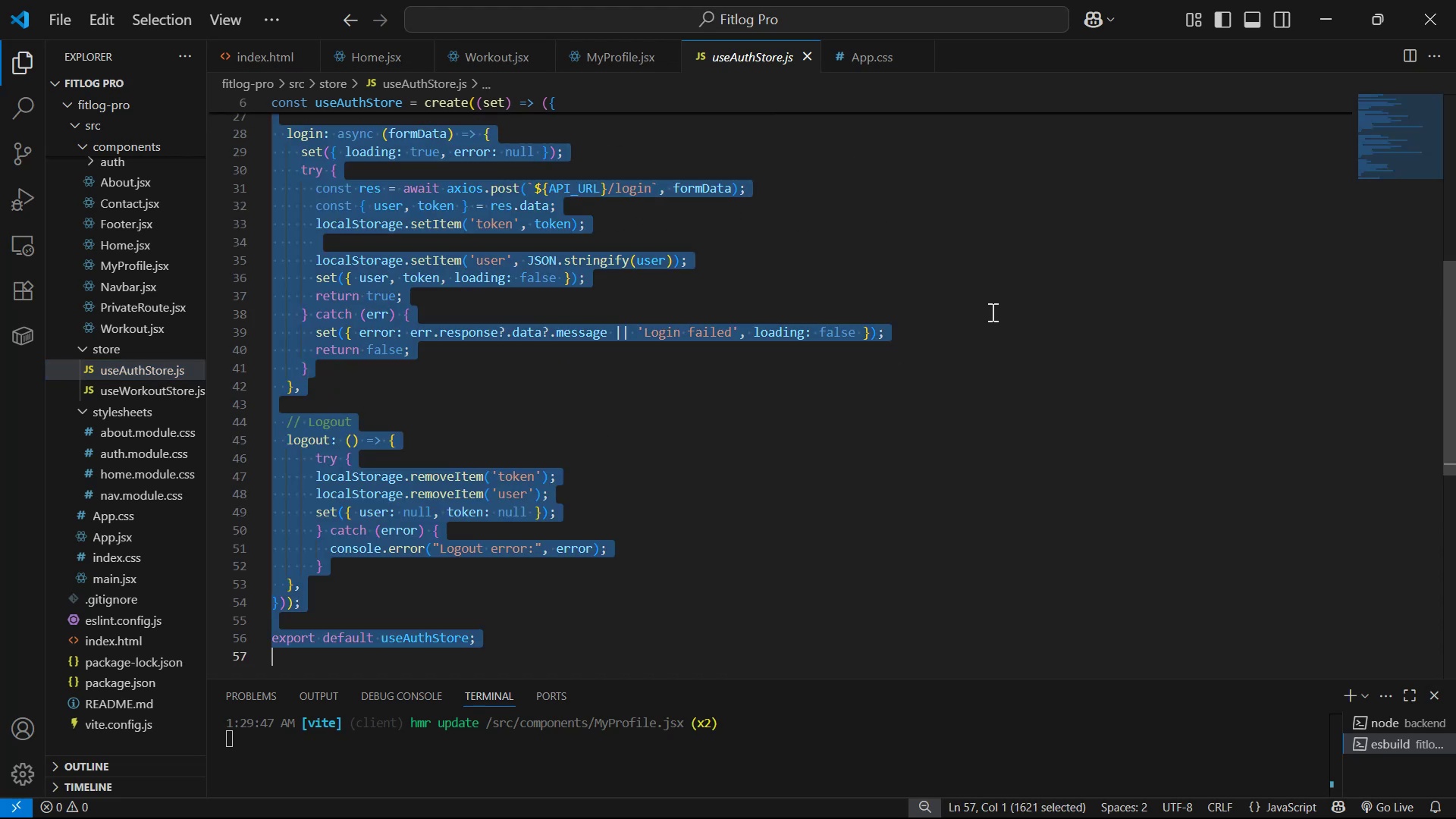 
key(Control+C)
 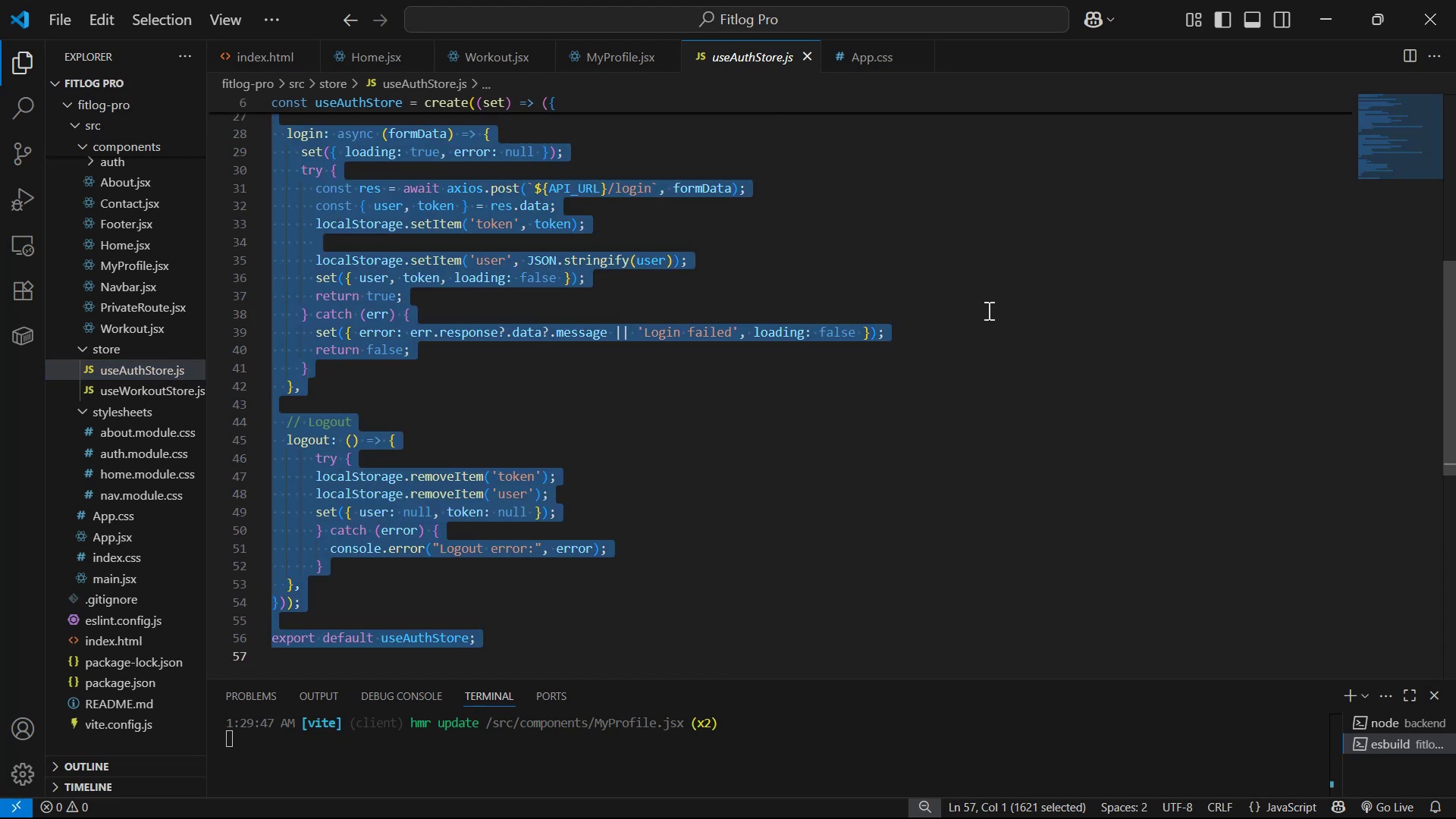 
key(Control+C)
 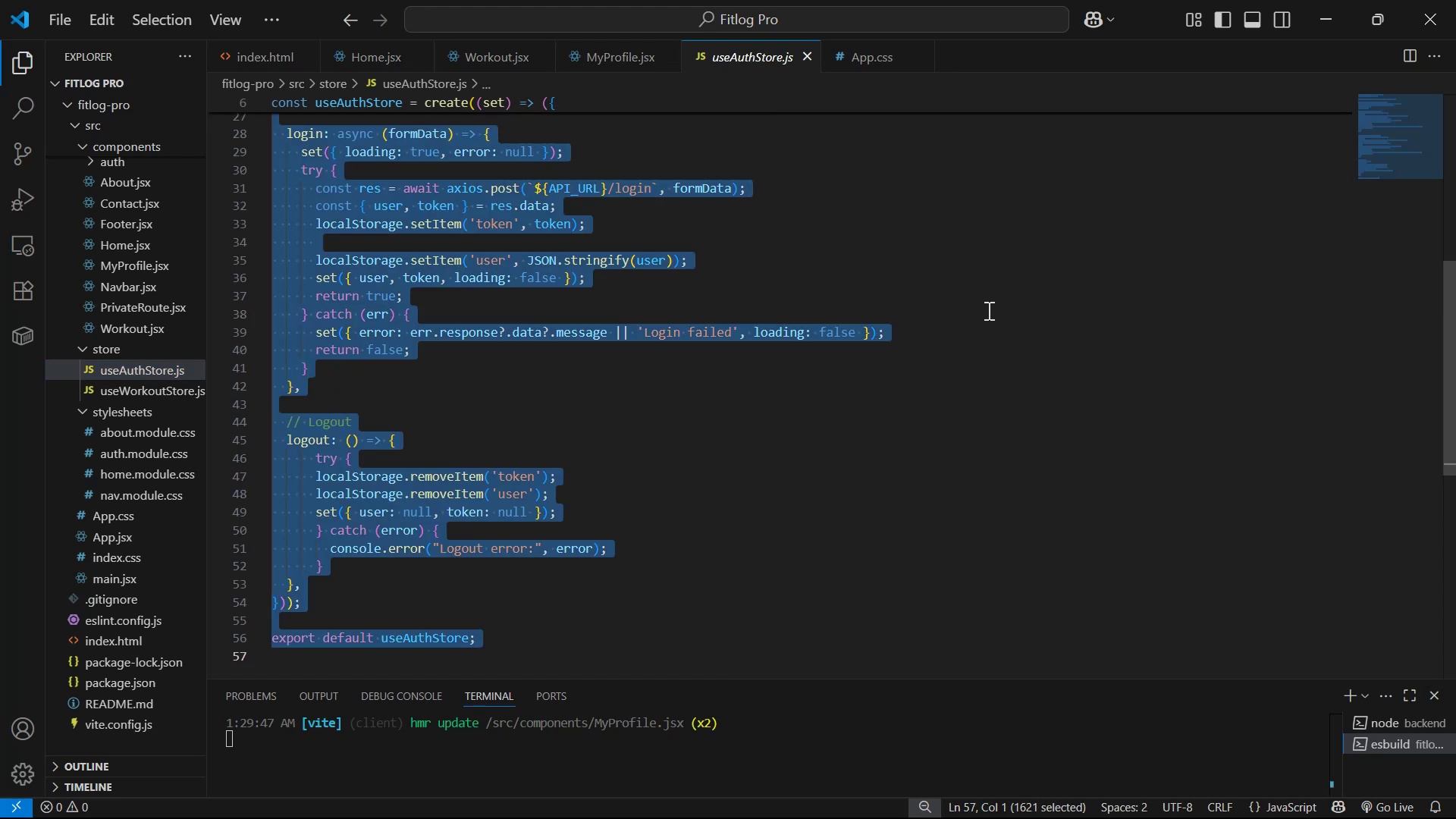 
key(Control+C)
 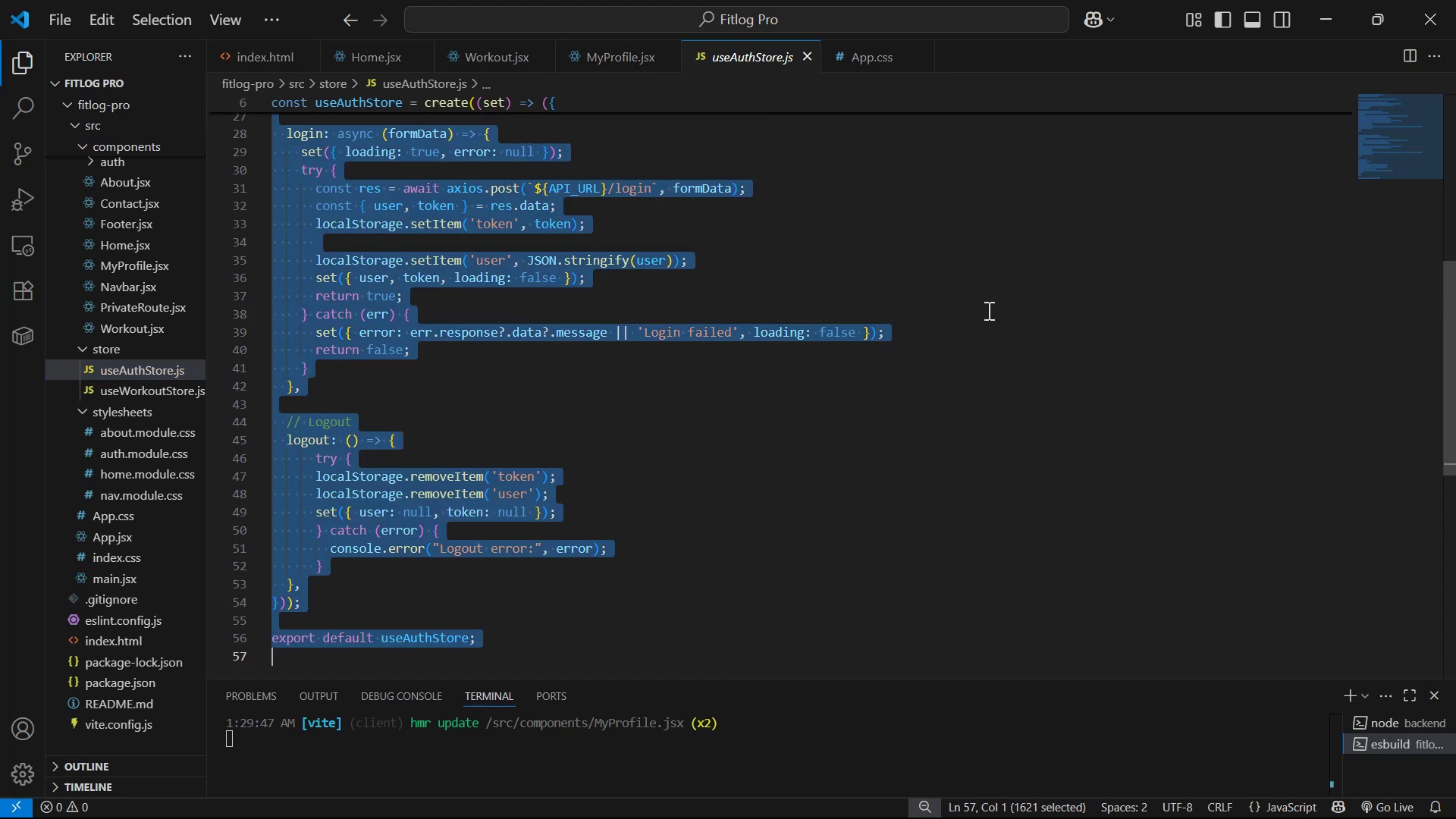 
key(Alt+Tab)
 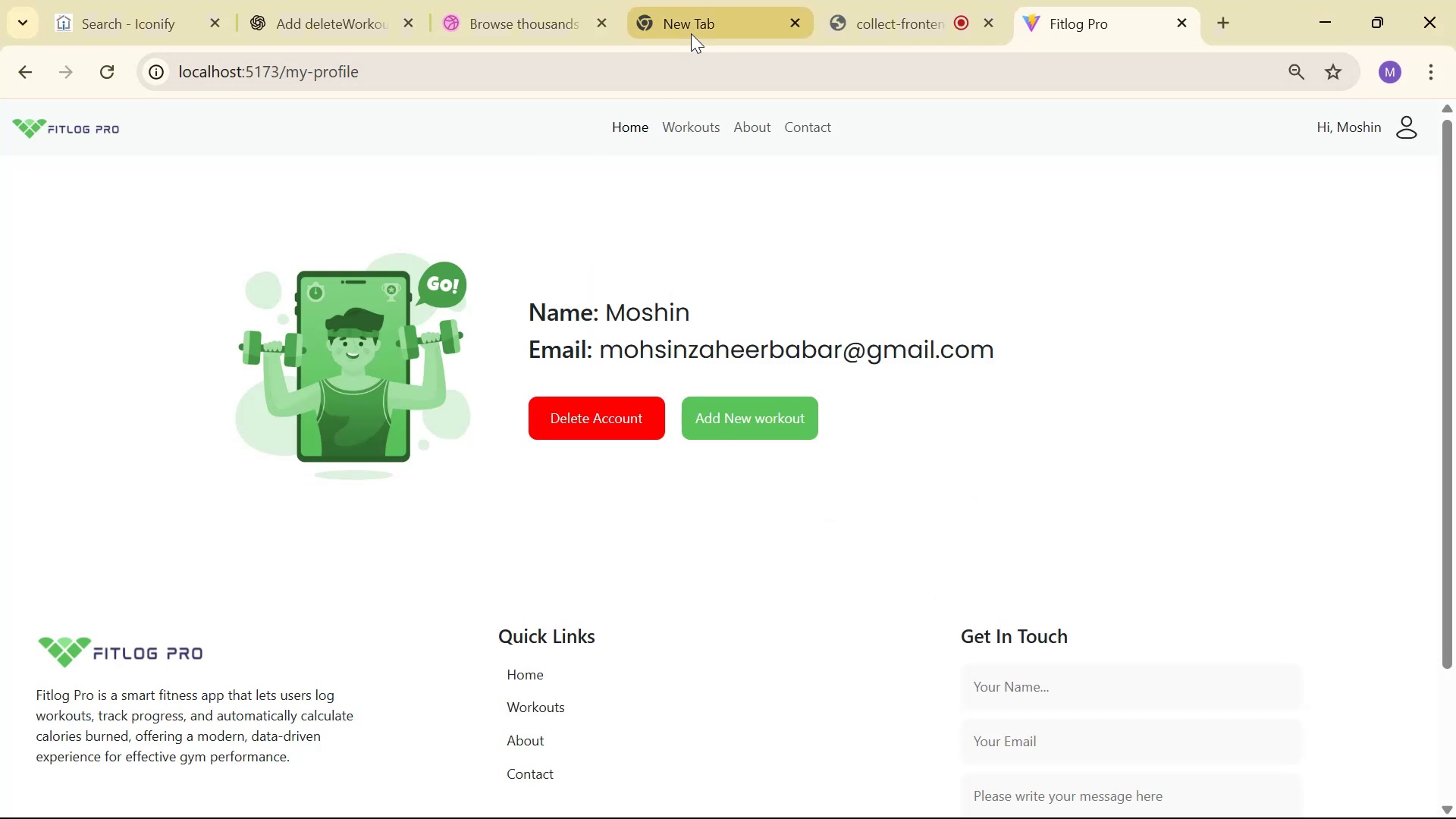 
left_click_drag(start_coordinate=[1237, 20], to_coordinate=[1233, 22])
 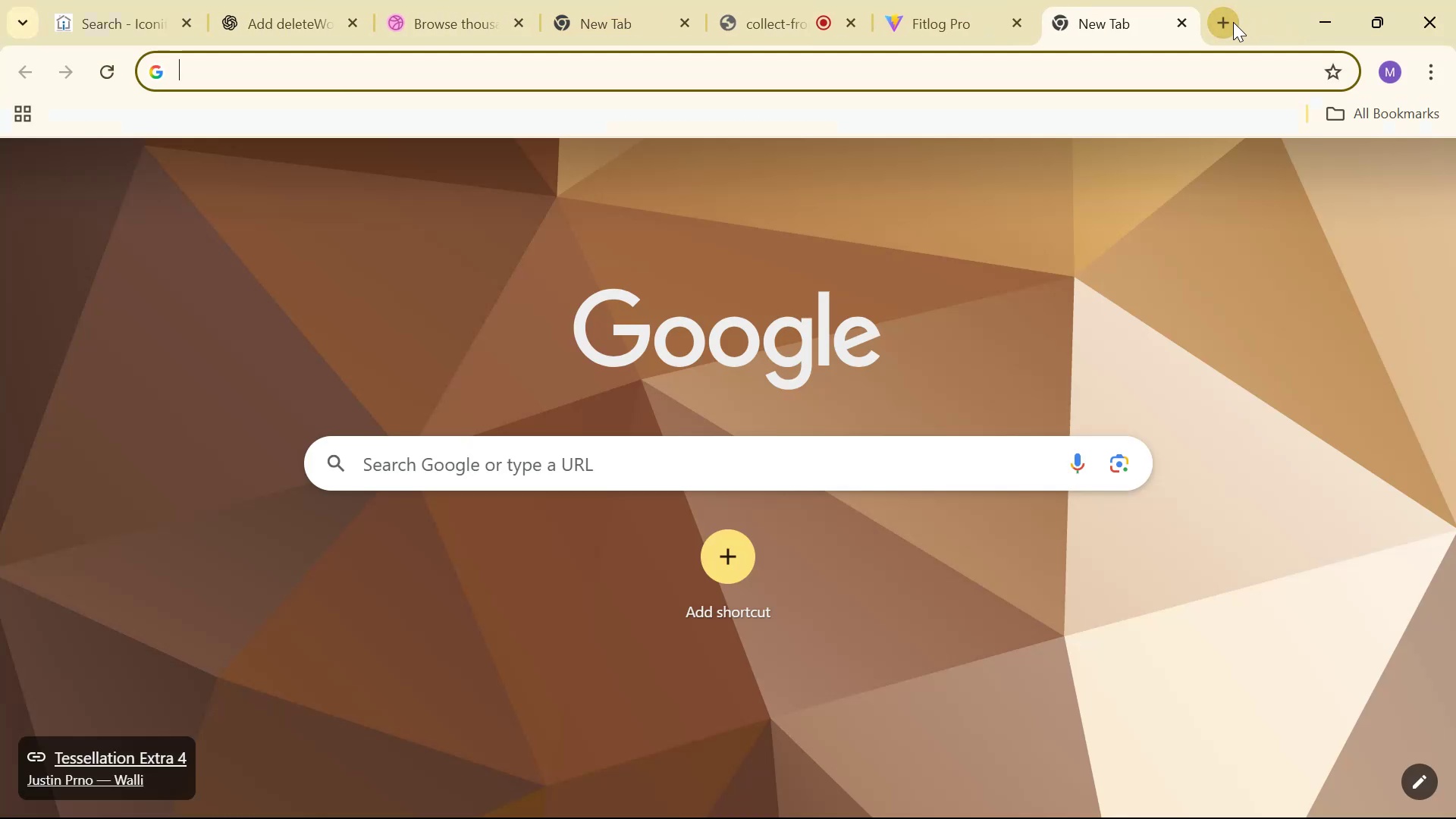 
type(gpt)
 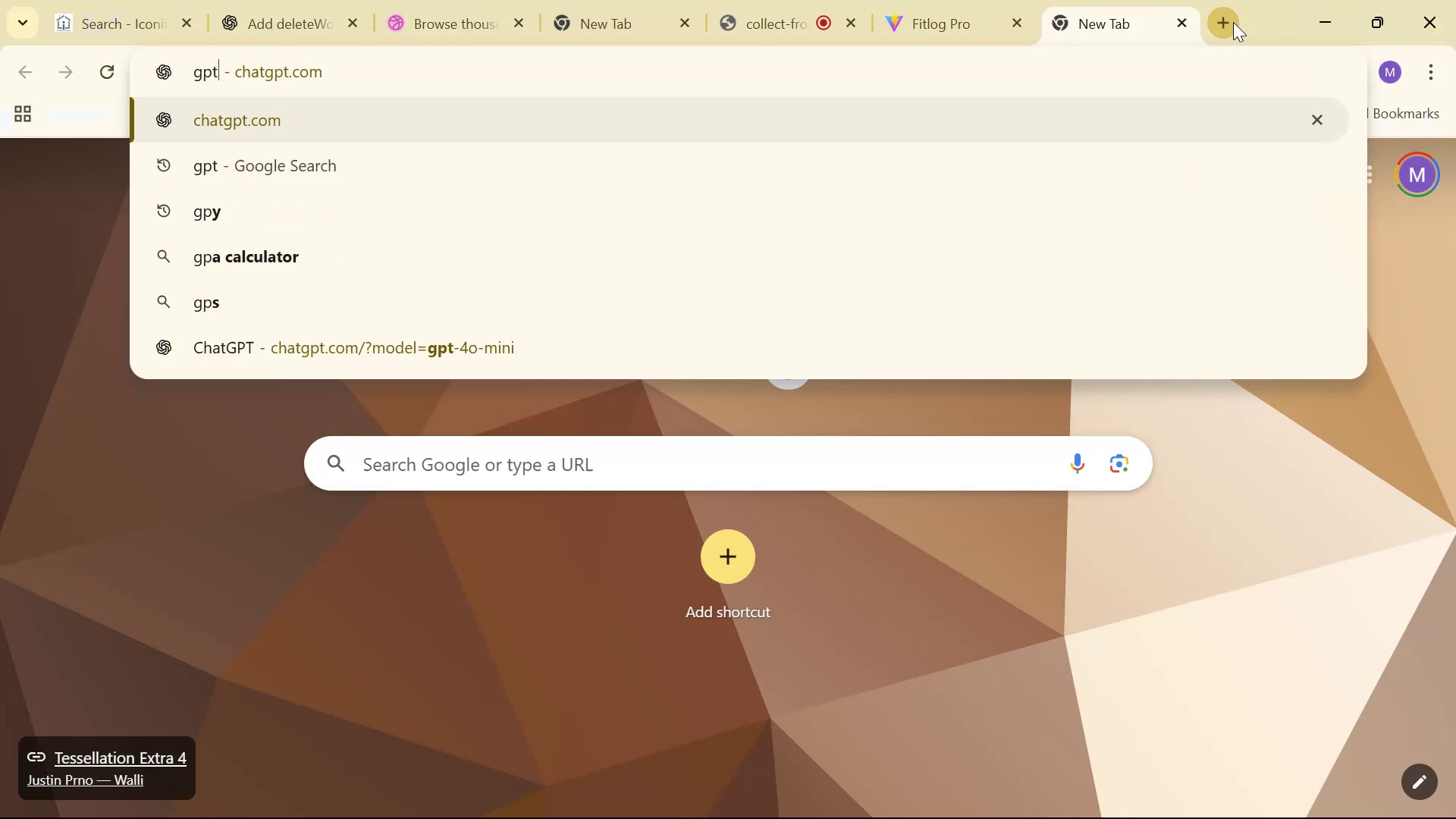 
key(Enter)
 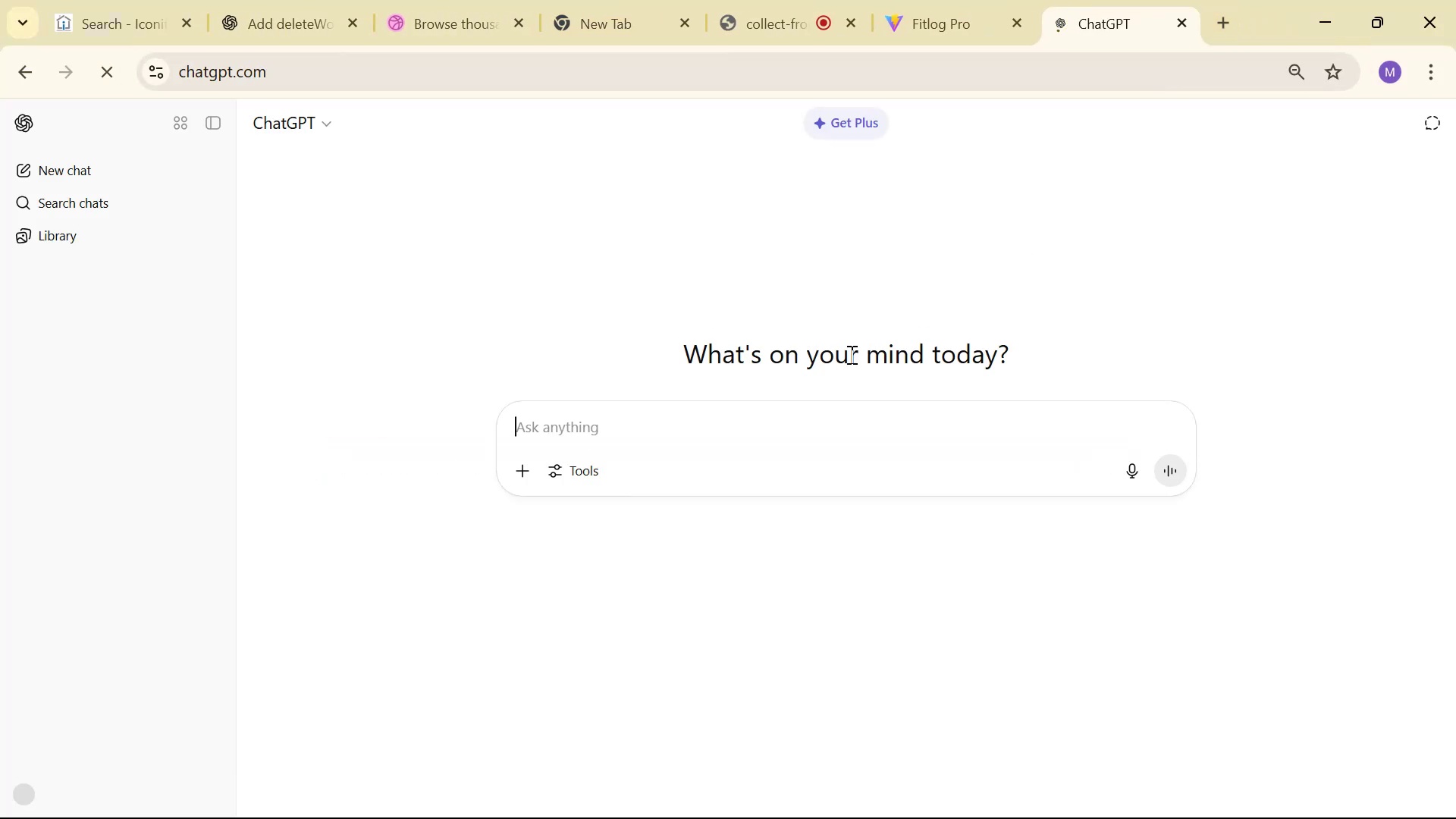 
left_click([812, 432])
 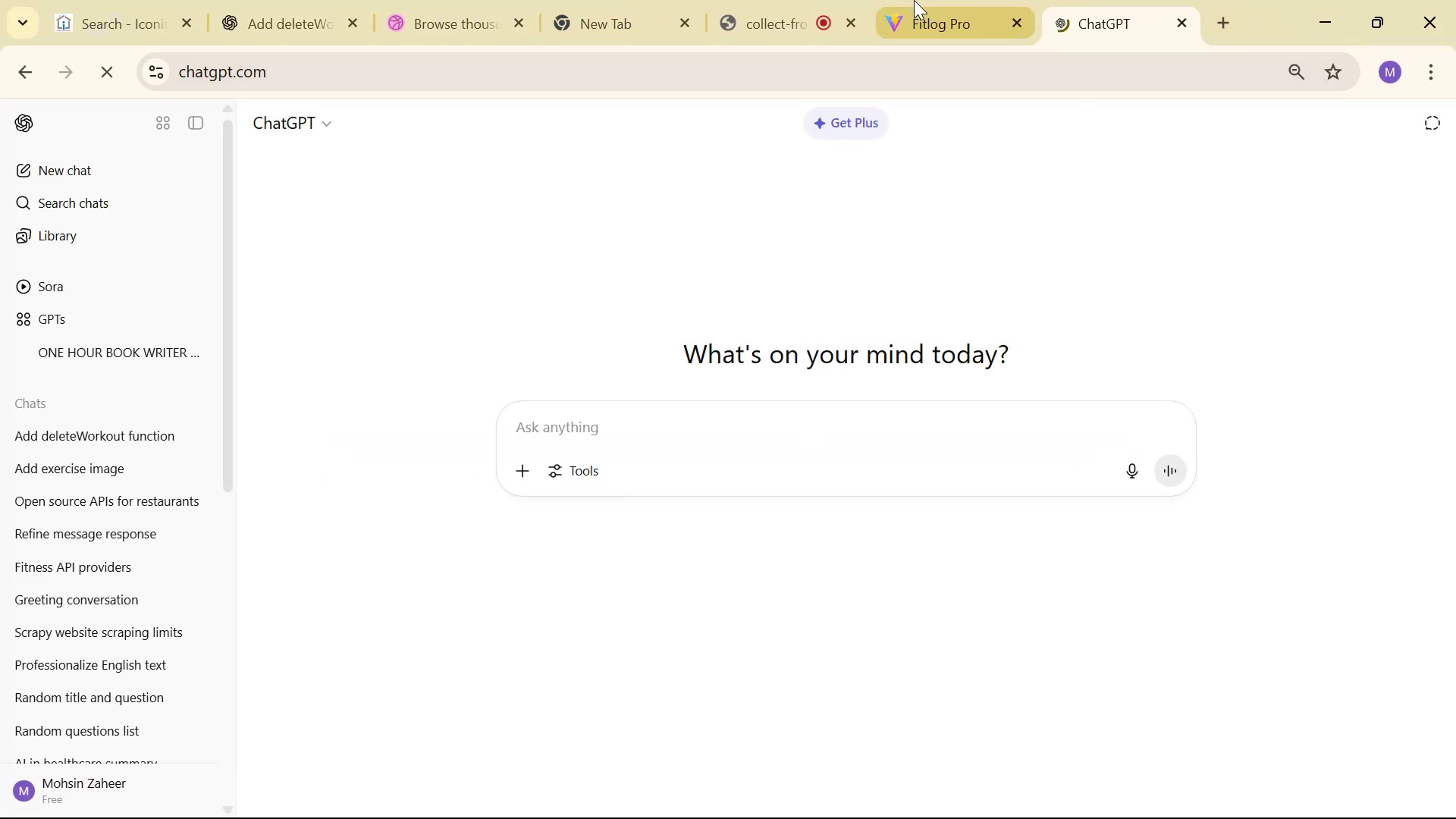 
type(add a delete a)
key(Backspace)
type(Account function here: )
 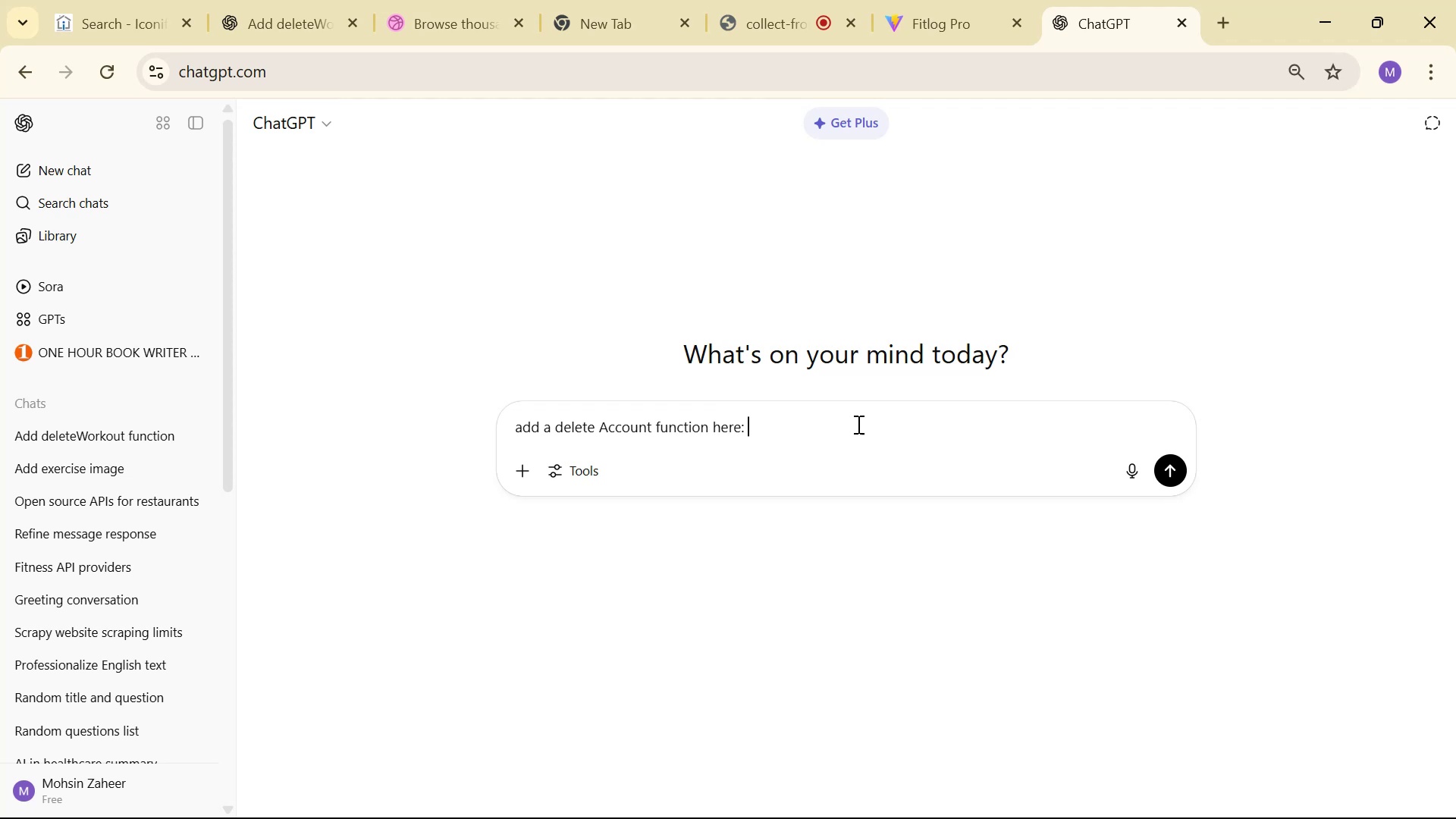 
key(Control+V)
 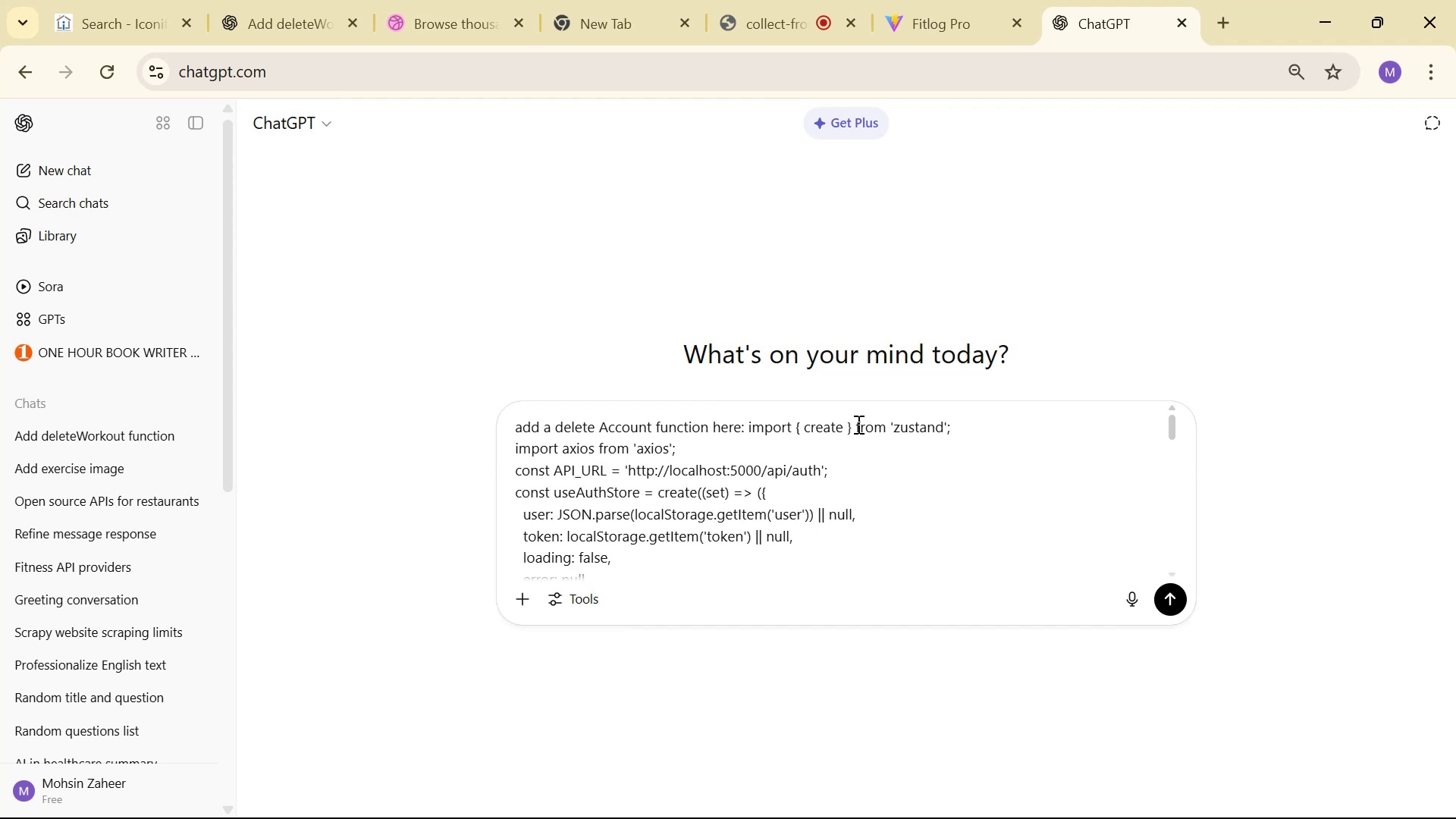 
key(Enter)
 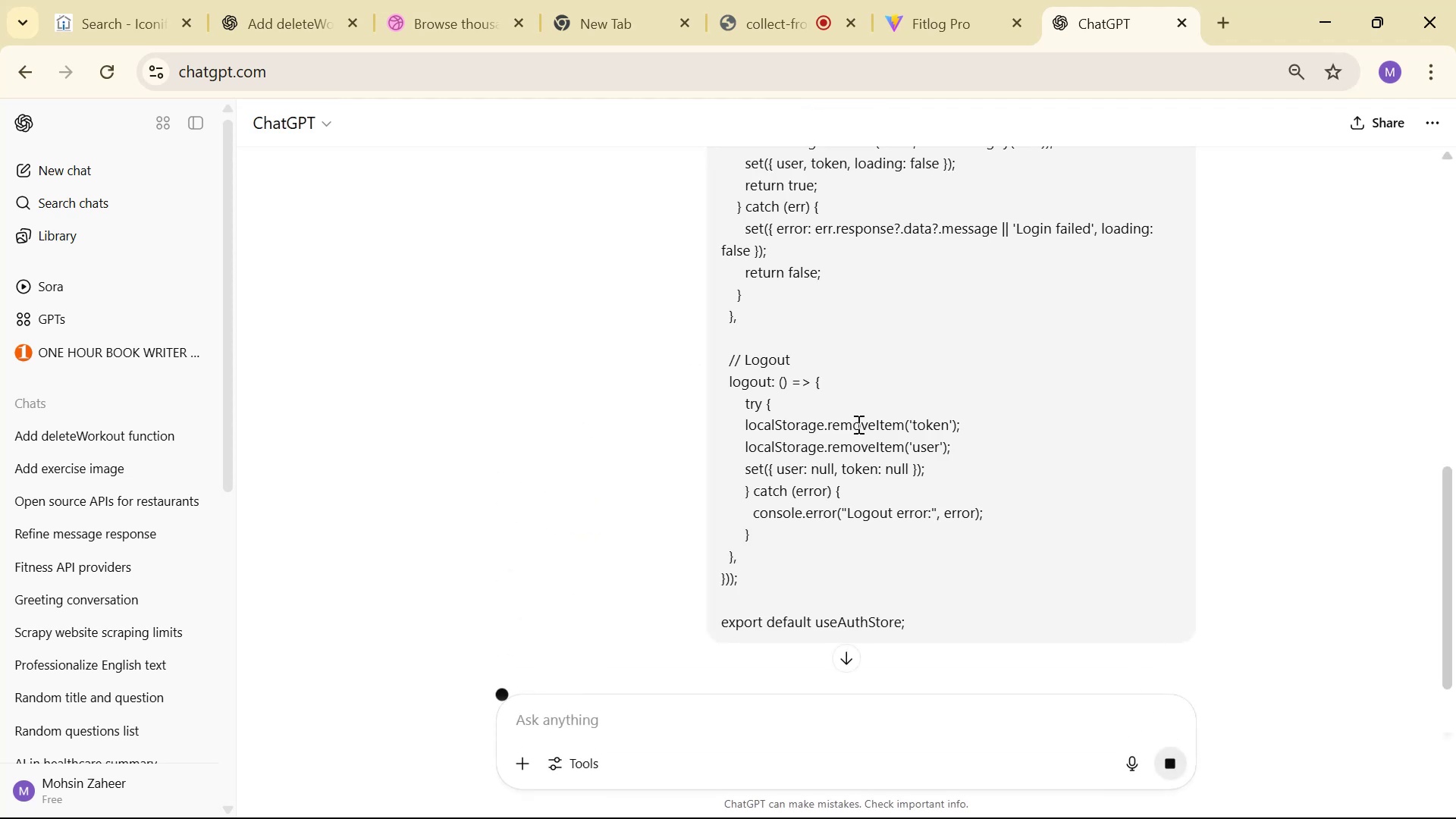 
scroll: coordinate [800, 303], scroll_direction: down, amount: 49.0
 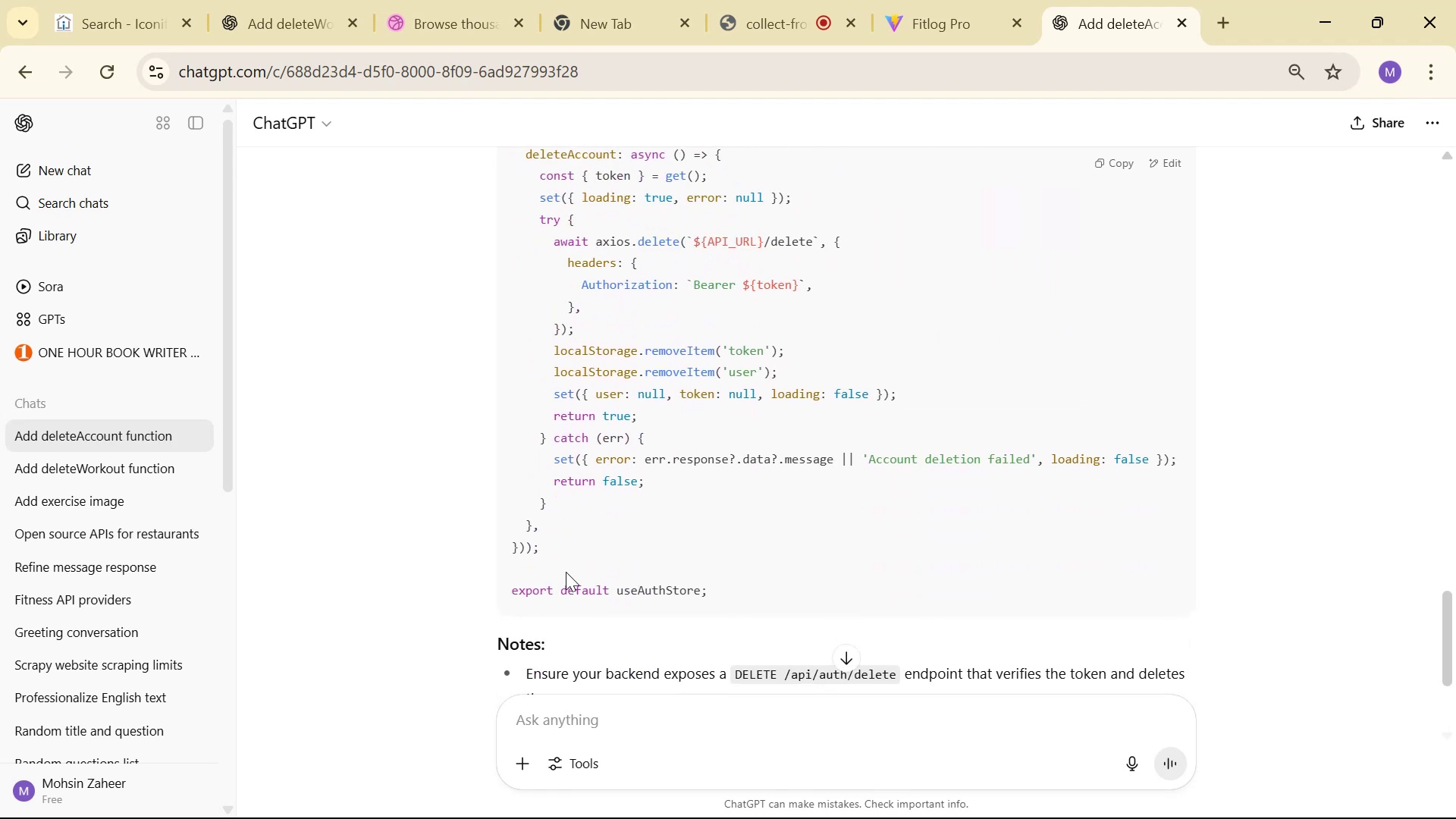 
left_click_drag(start_coordinate=[576, 560], to_coordinate=[522, 485])
 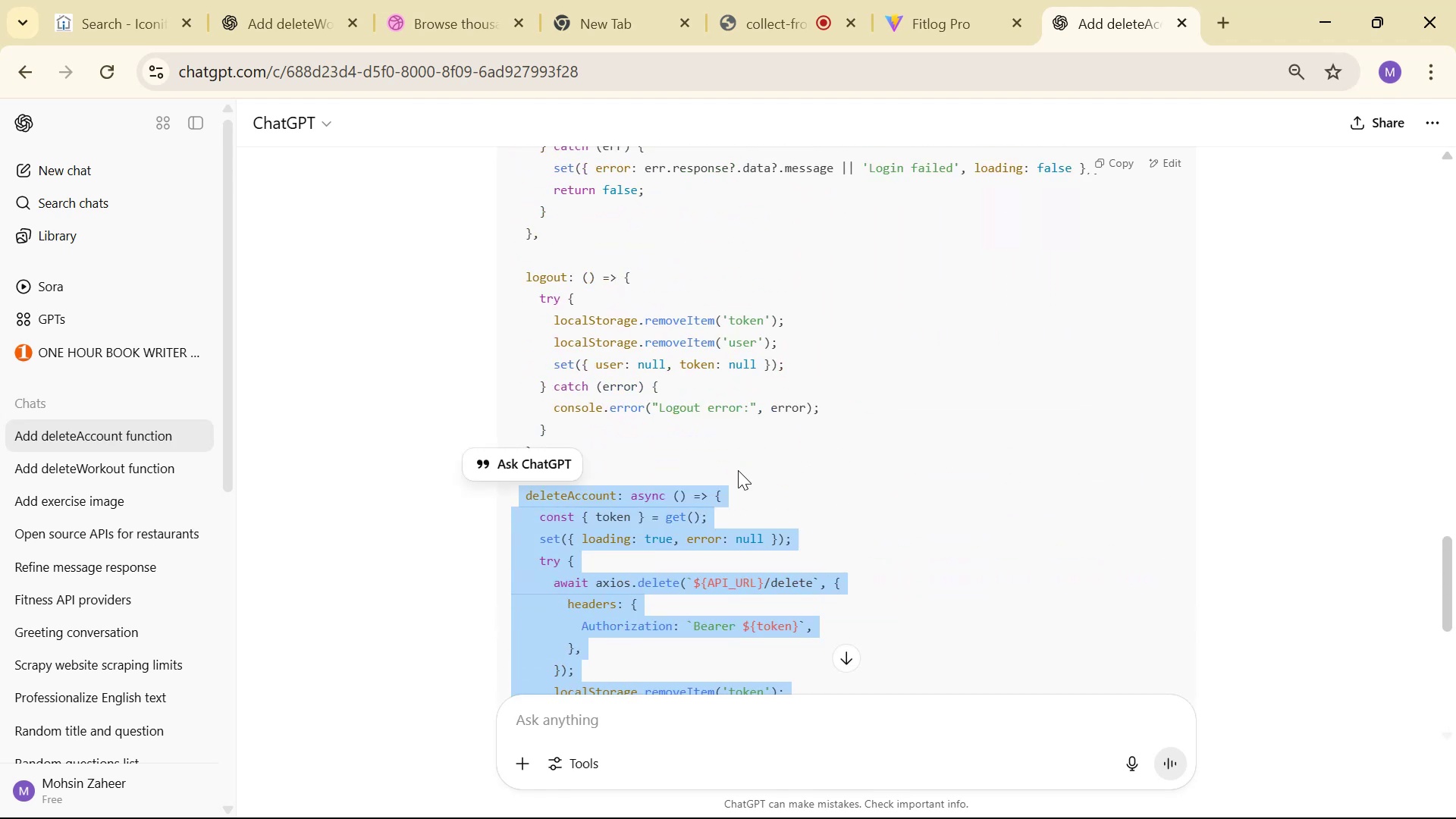 
scroll: coordinate [558, 523], scroll_direction: up, amount: 3.0
 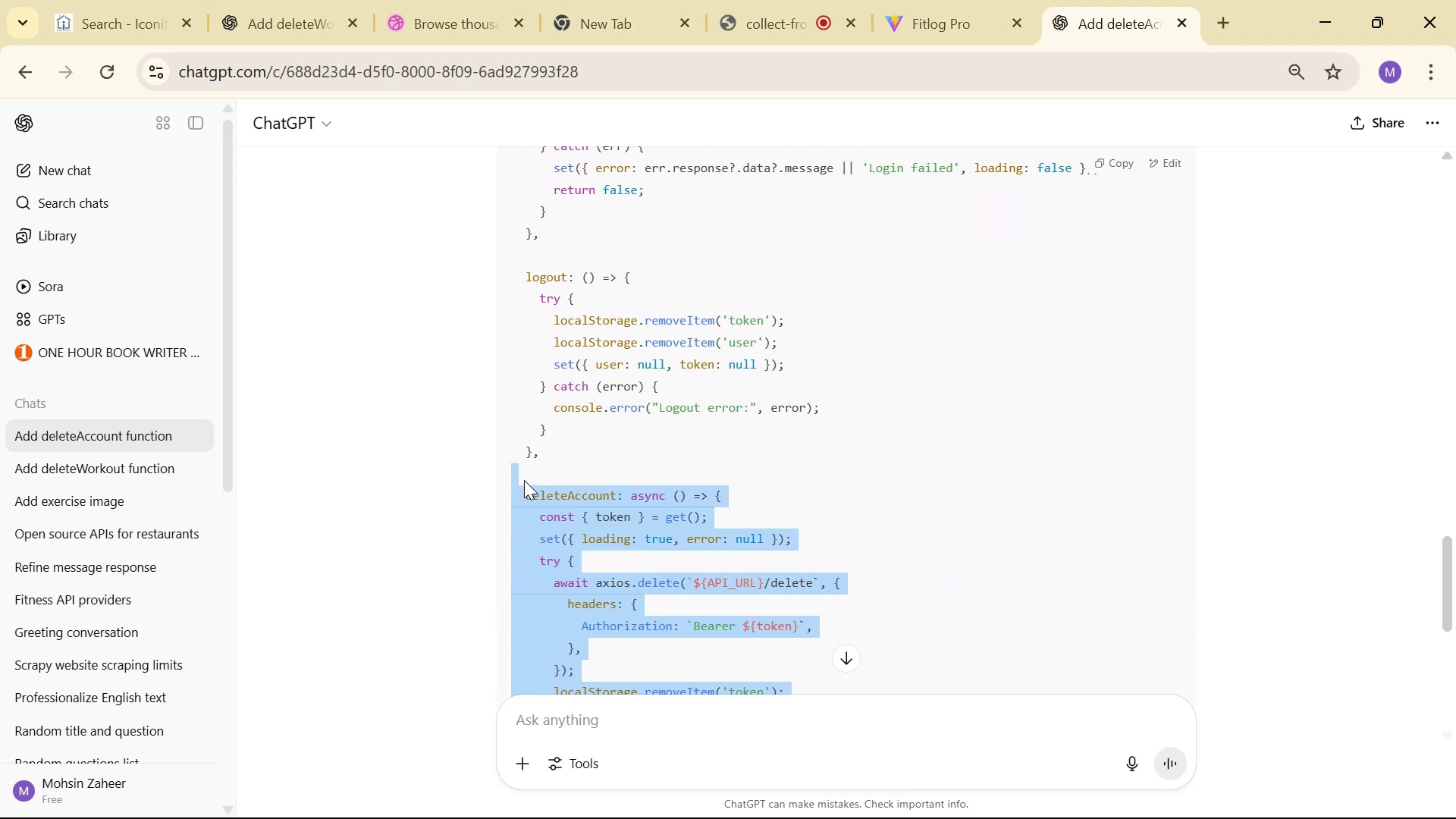 
key(Control+C)
 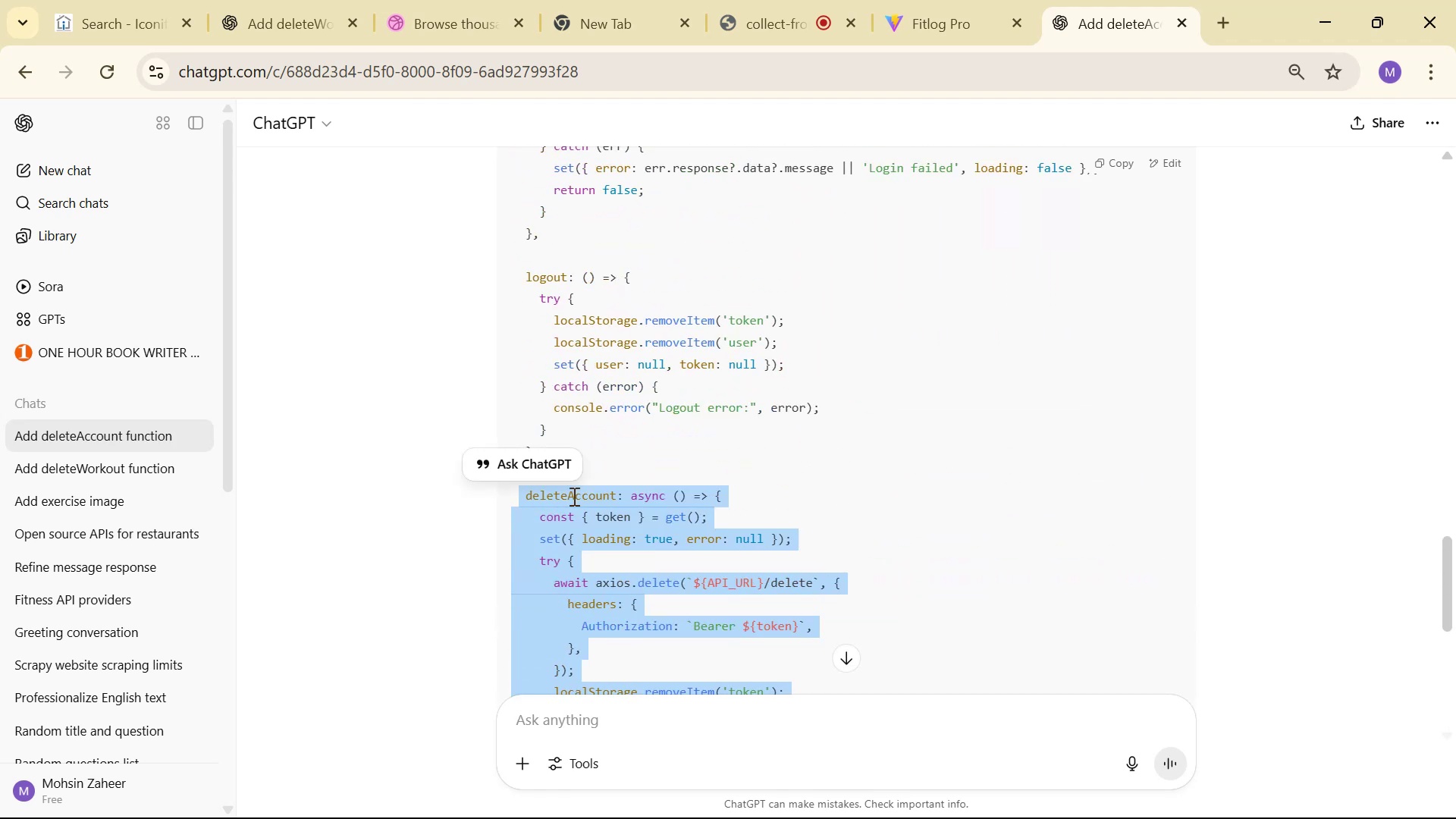 
scroll: coordinate [783, 466], scroll_direction: down, amount: 4.0
 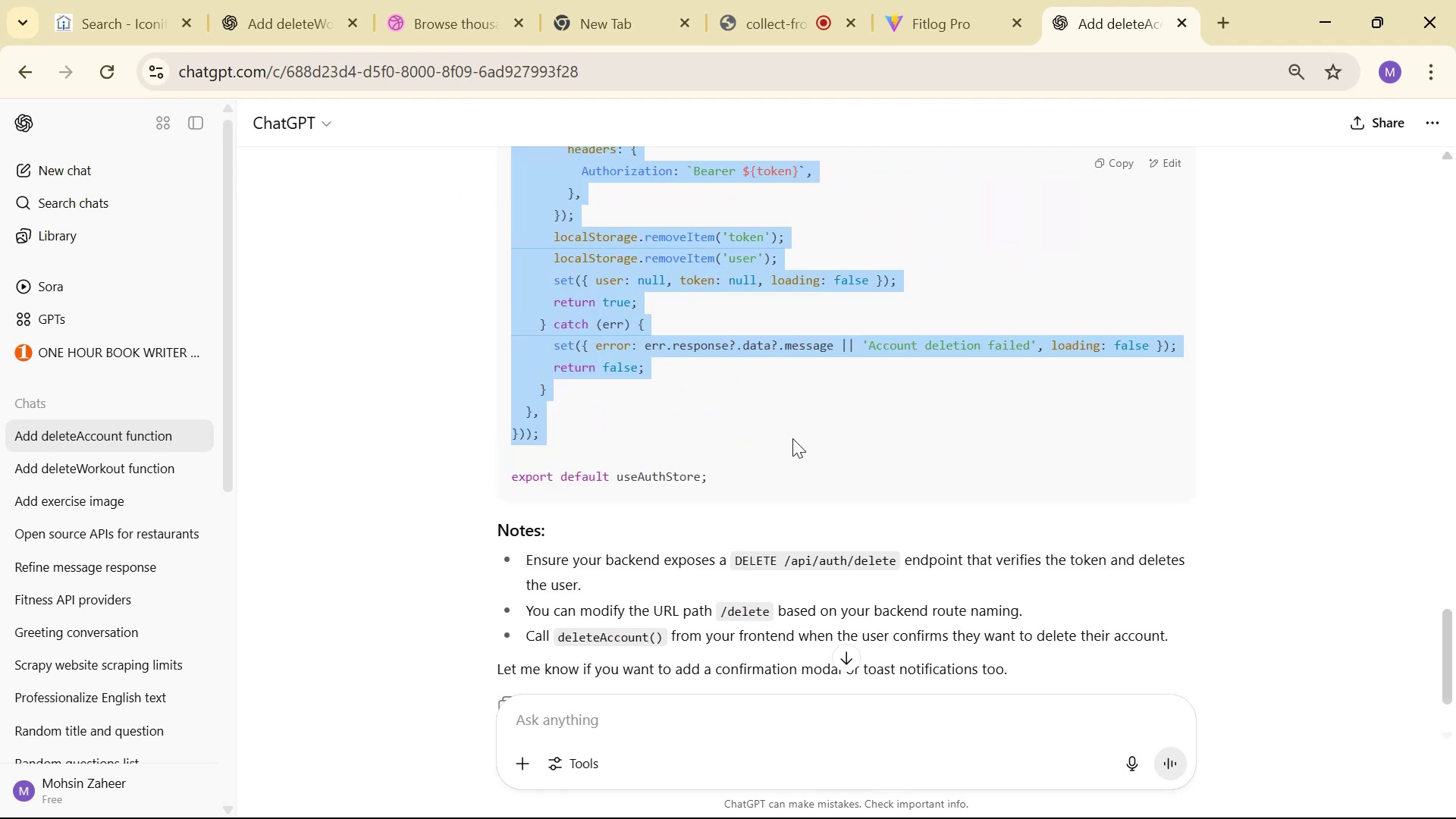 
left_click([737, 430])
 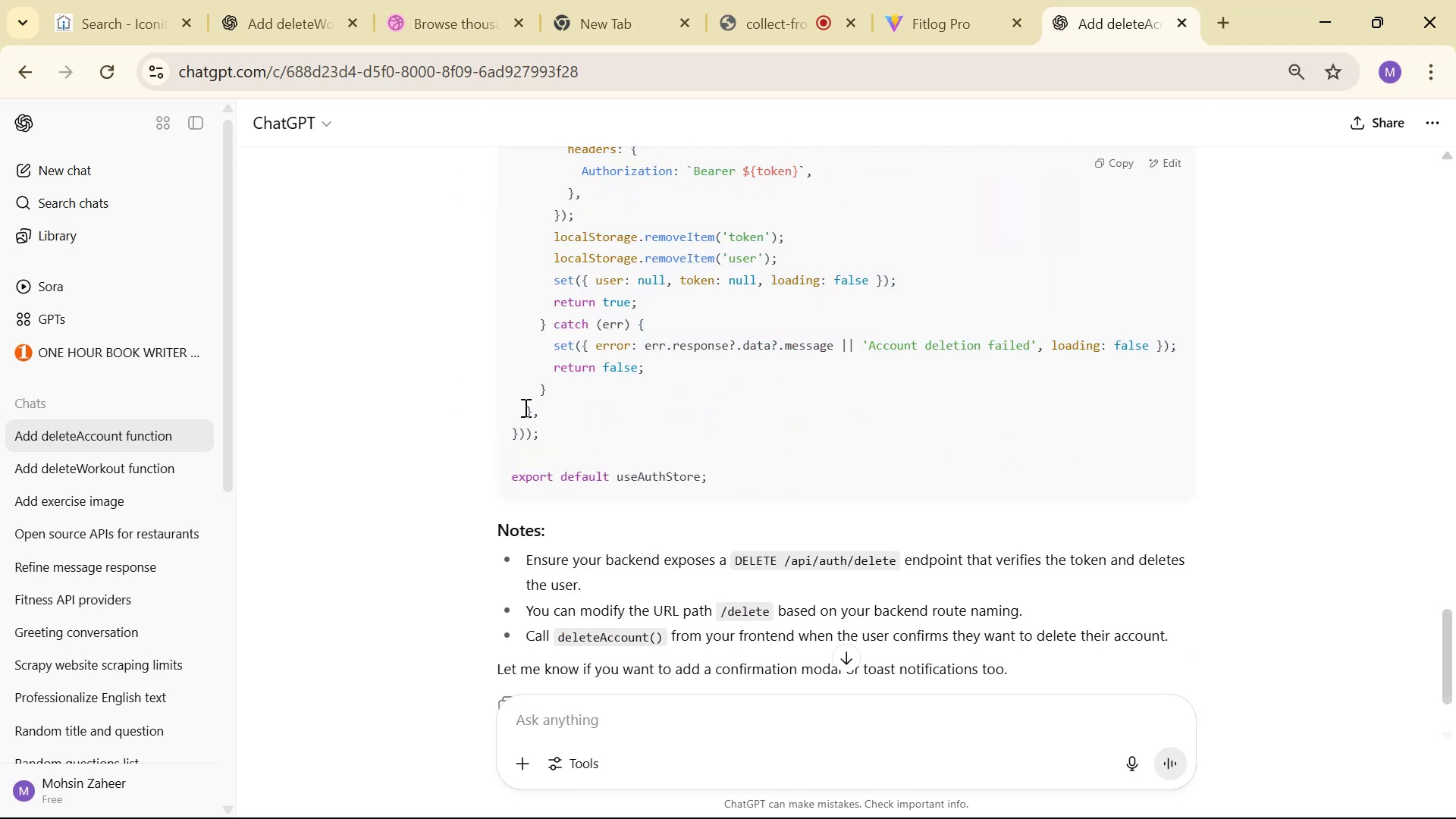 
left_click_drag(start_coordinate=[557, 412], to_coordinate=[516, 275])
 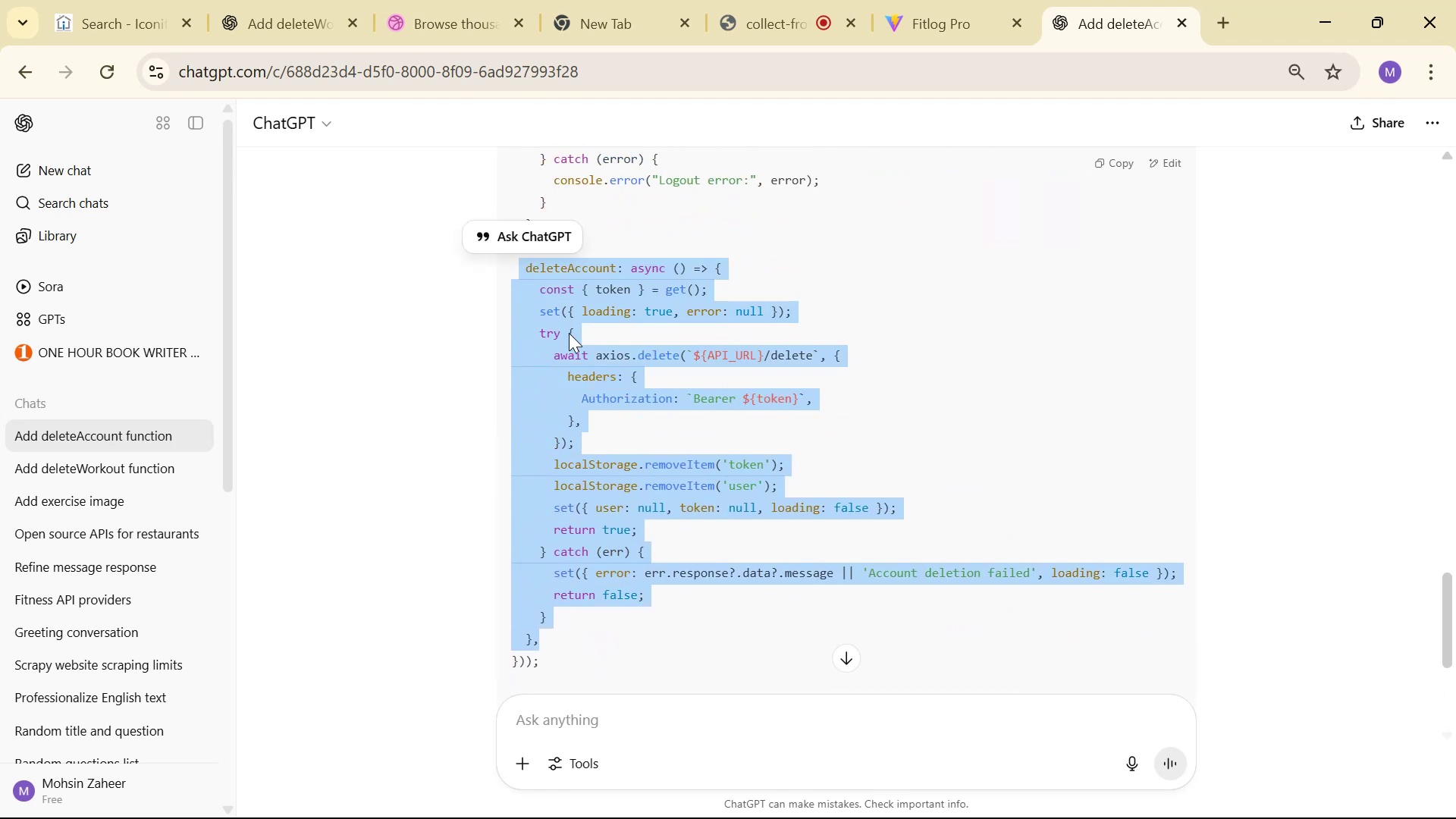 
scroll: coordinate [535, 375], scroll_direction: up, amount: 2.0
 